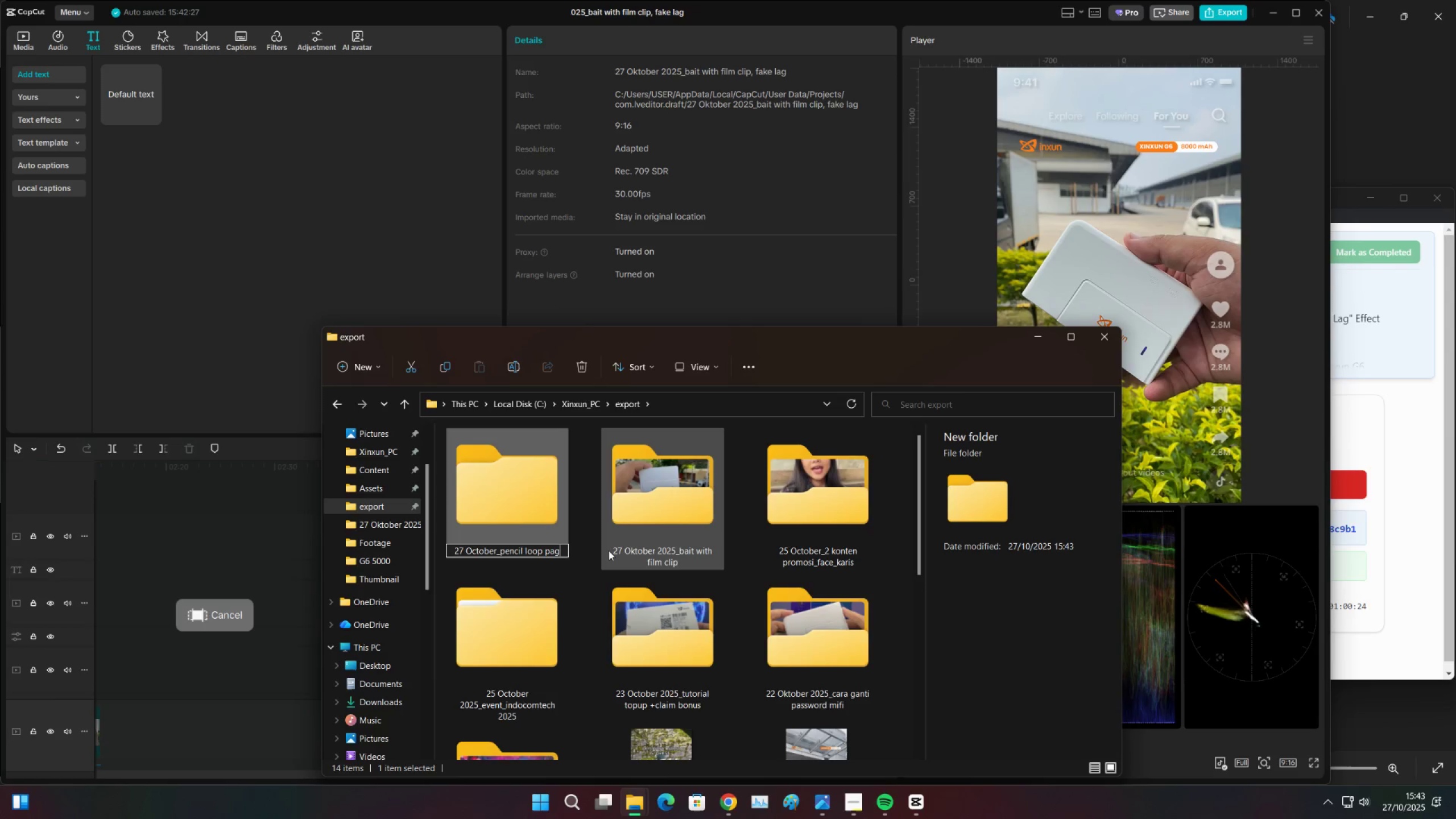 
key(Enter)
 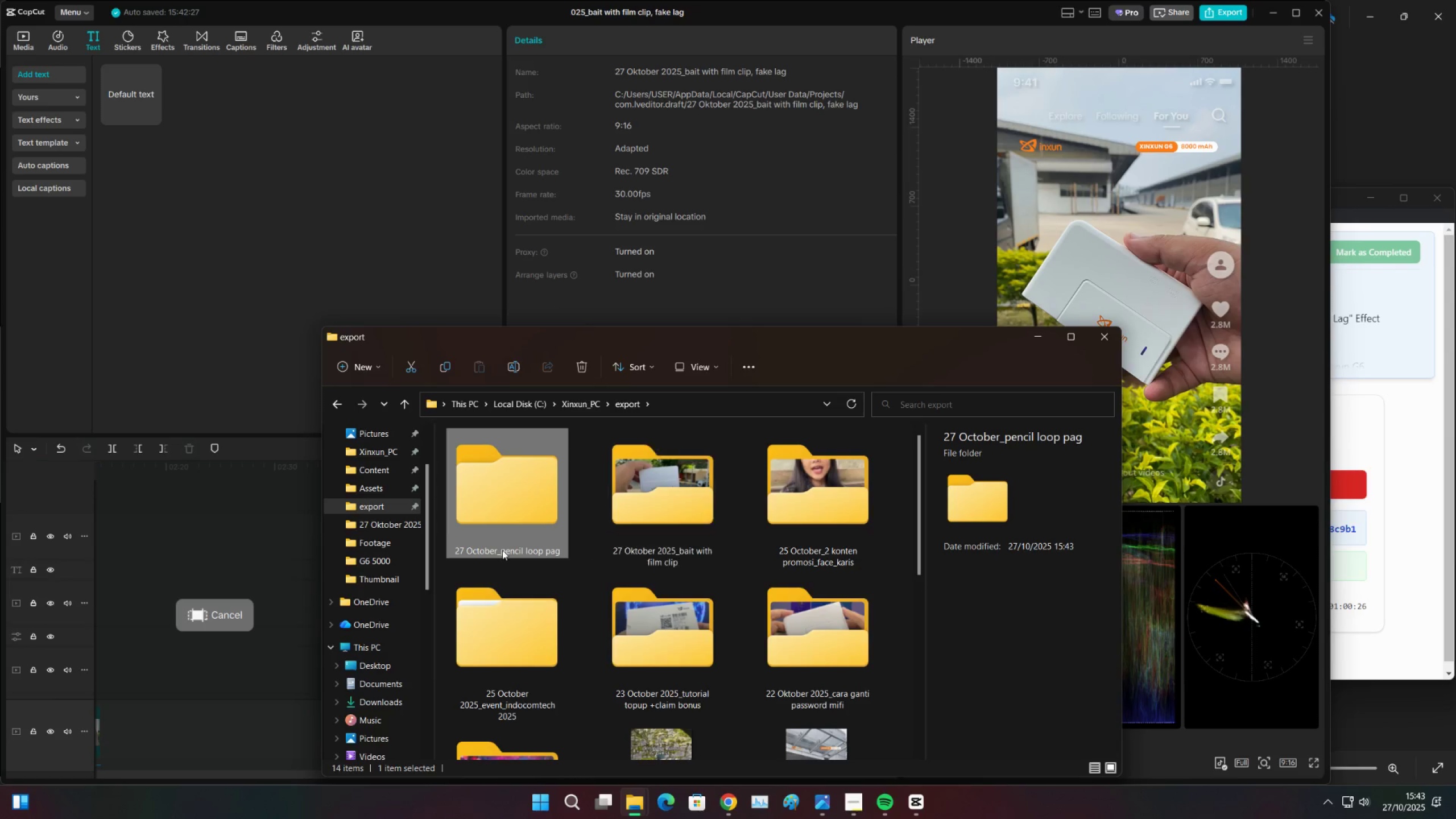 
left_click([547, 557])
 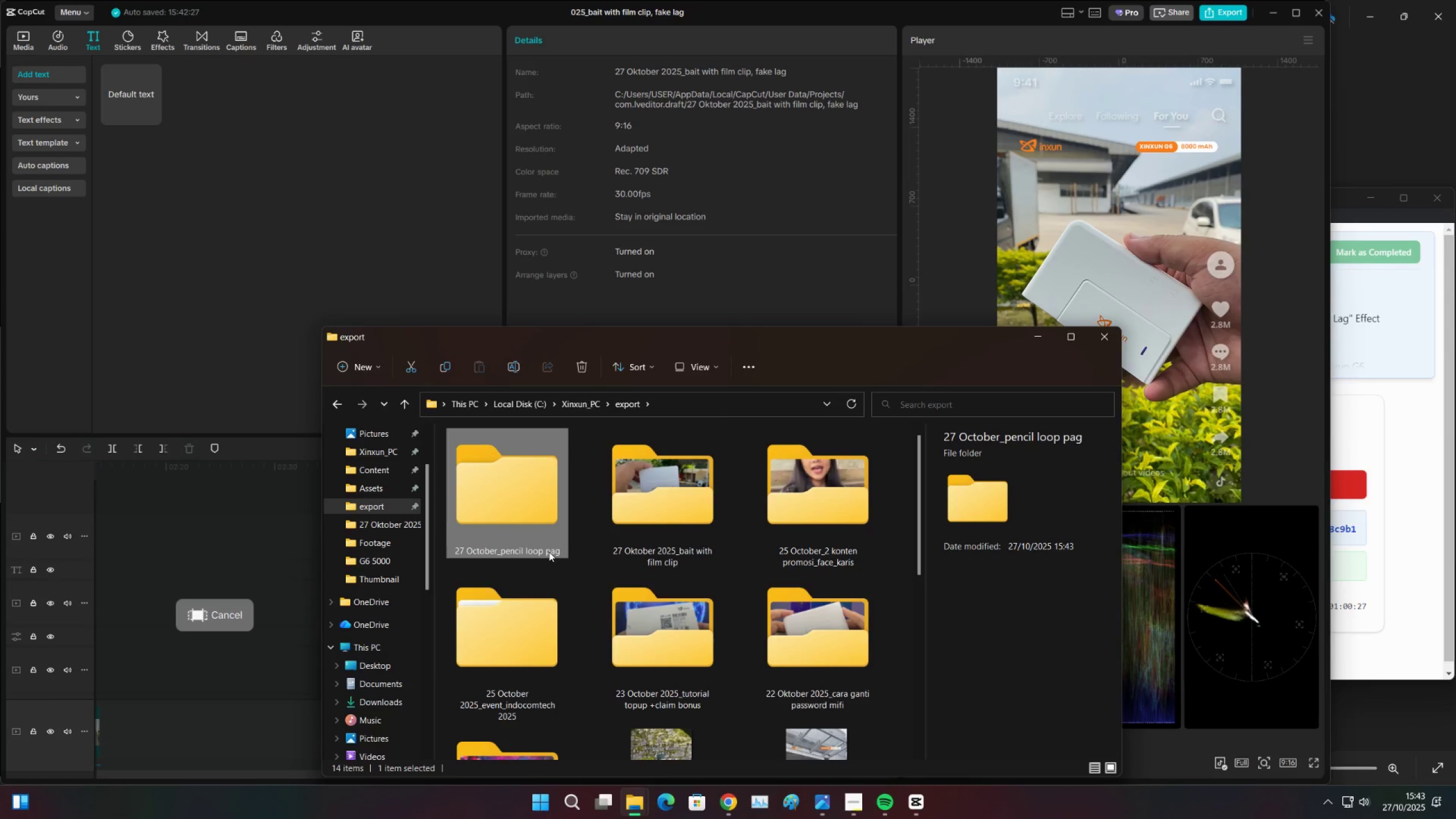 
left_click([549, 552])
 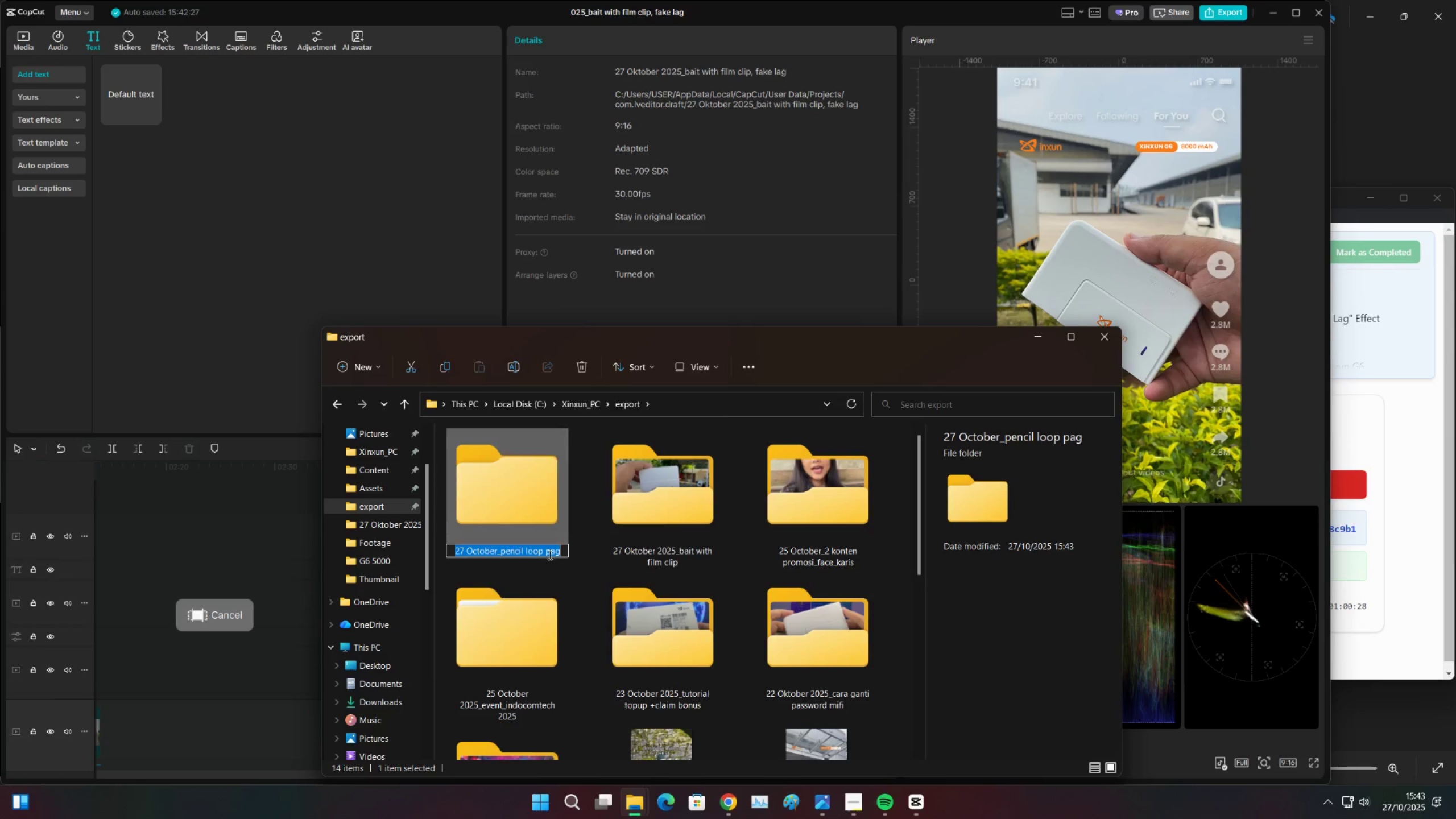 
left_click([549, 553])
 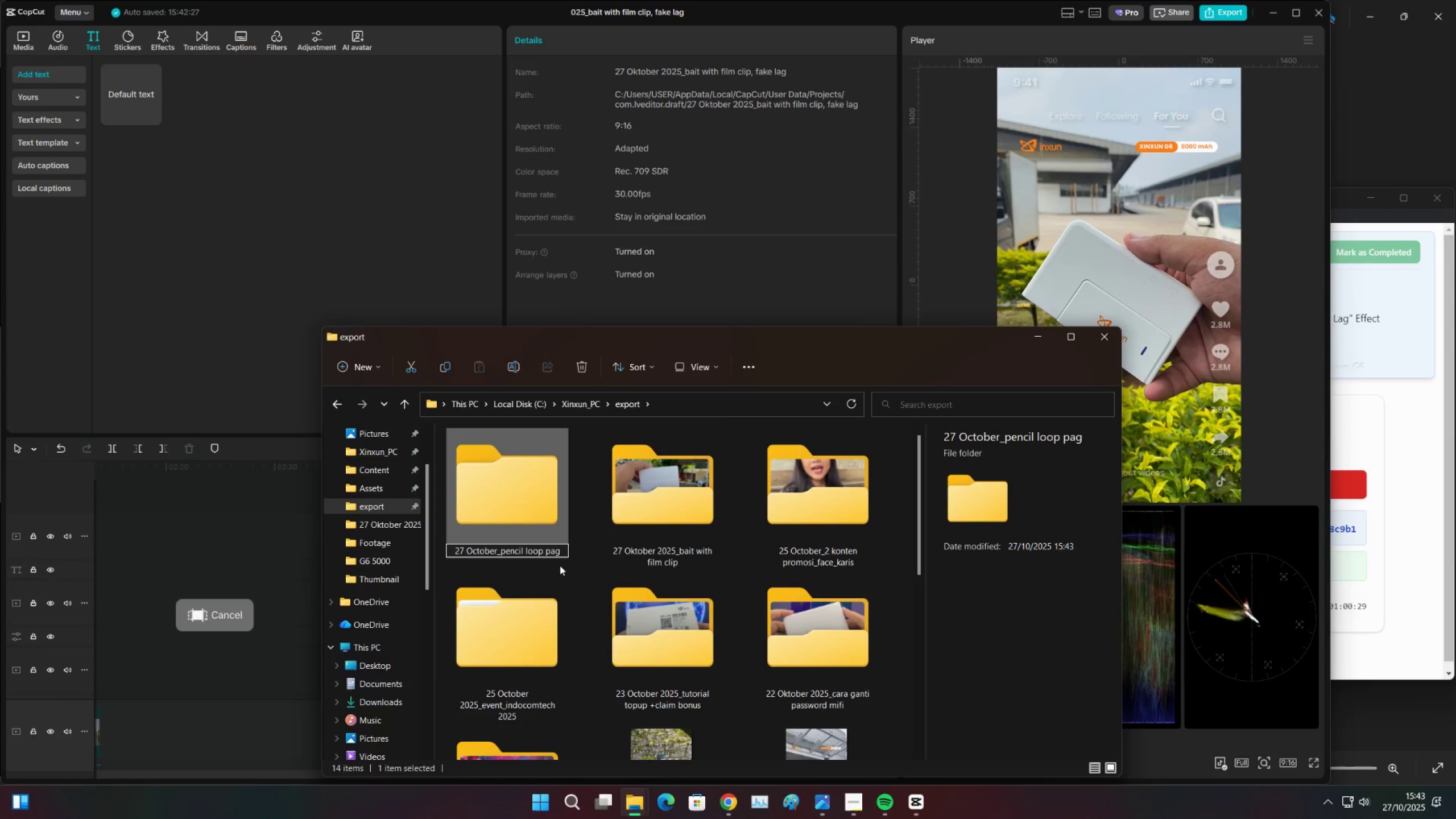 
key(Backspace)
 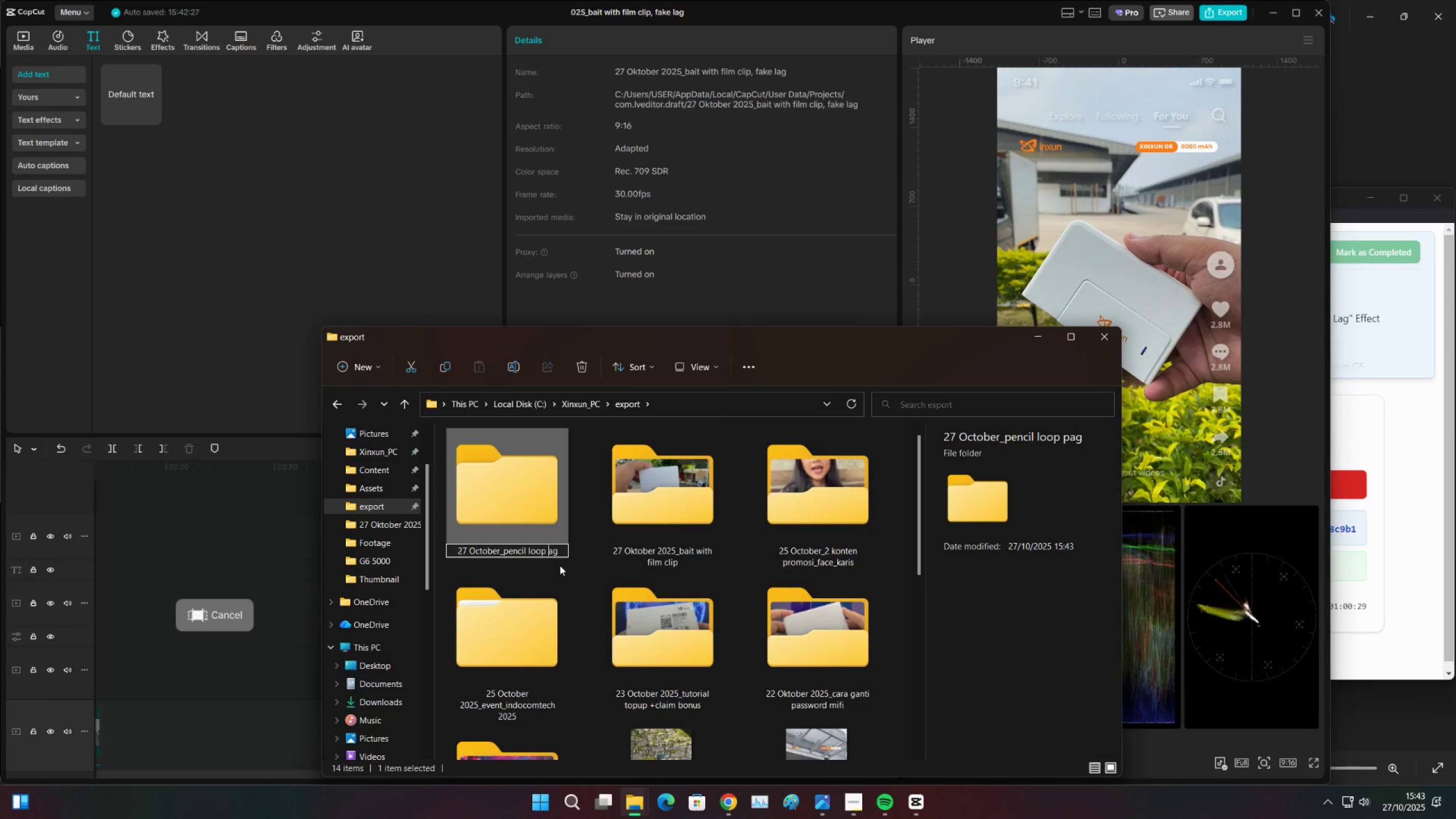 
key(L)
 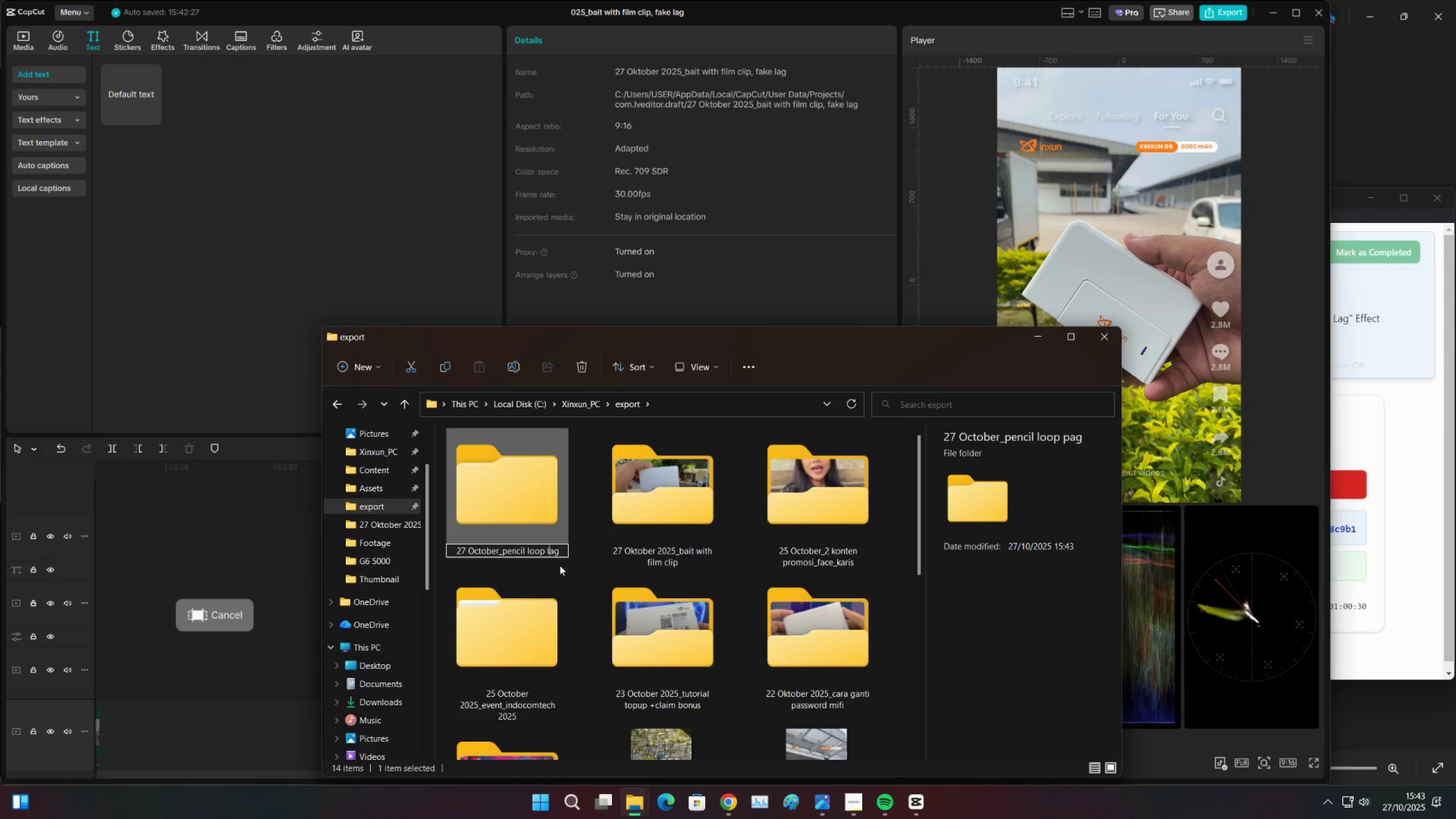 
key(Enter)
 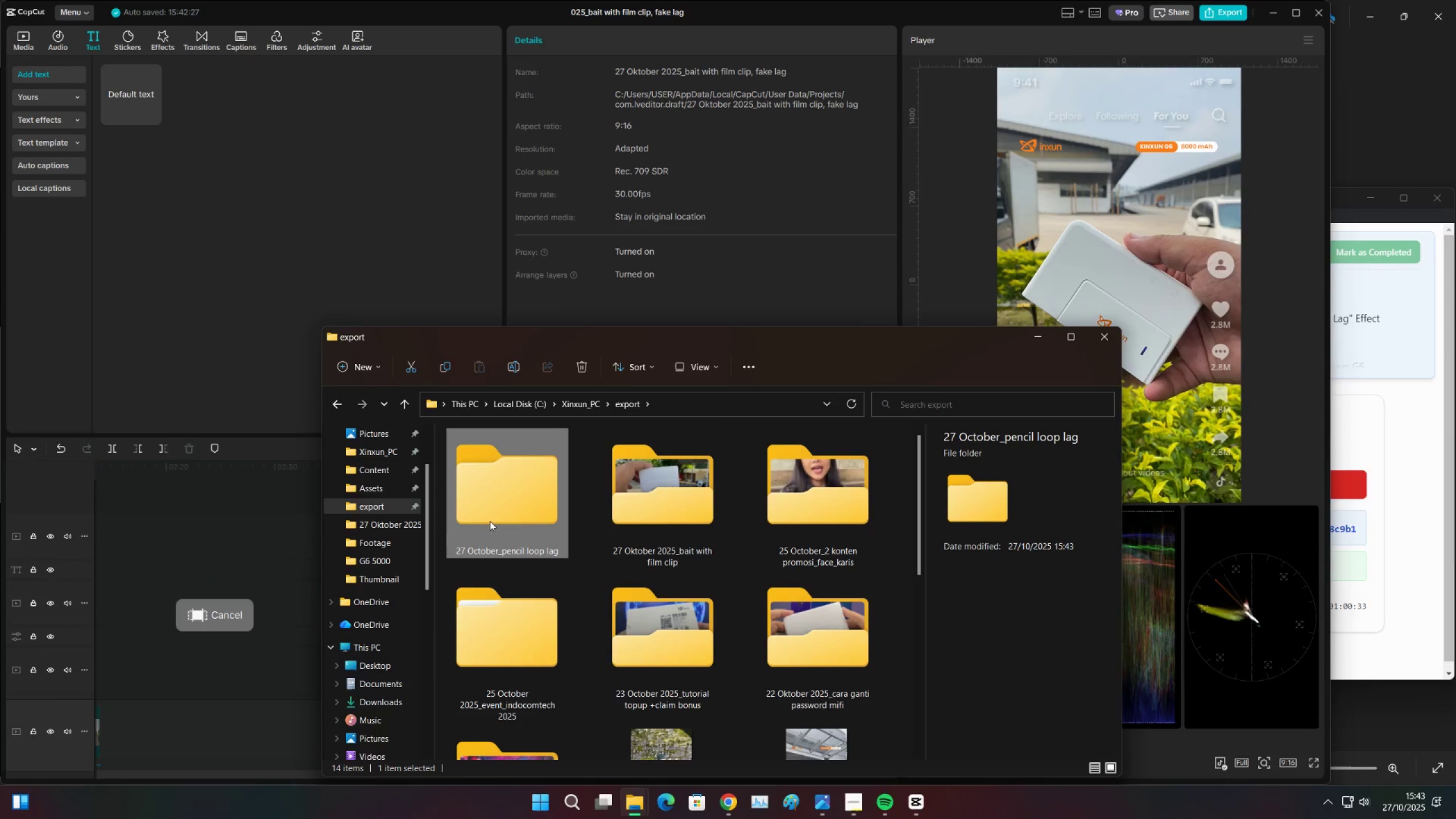 
double_click([507, 540])
 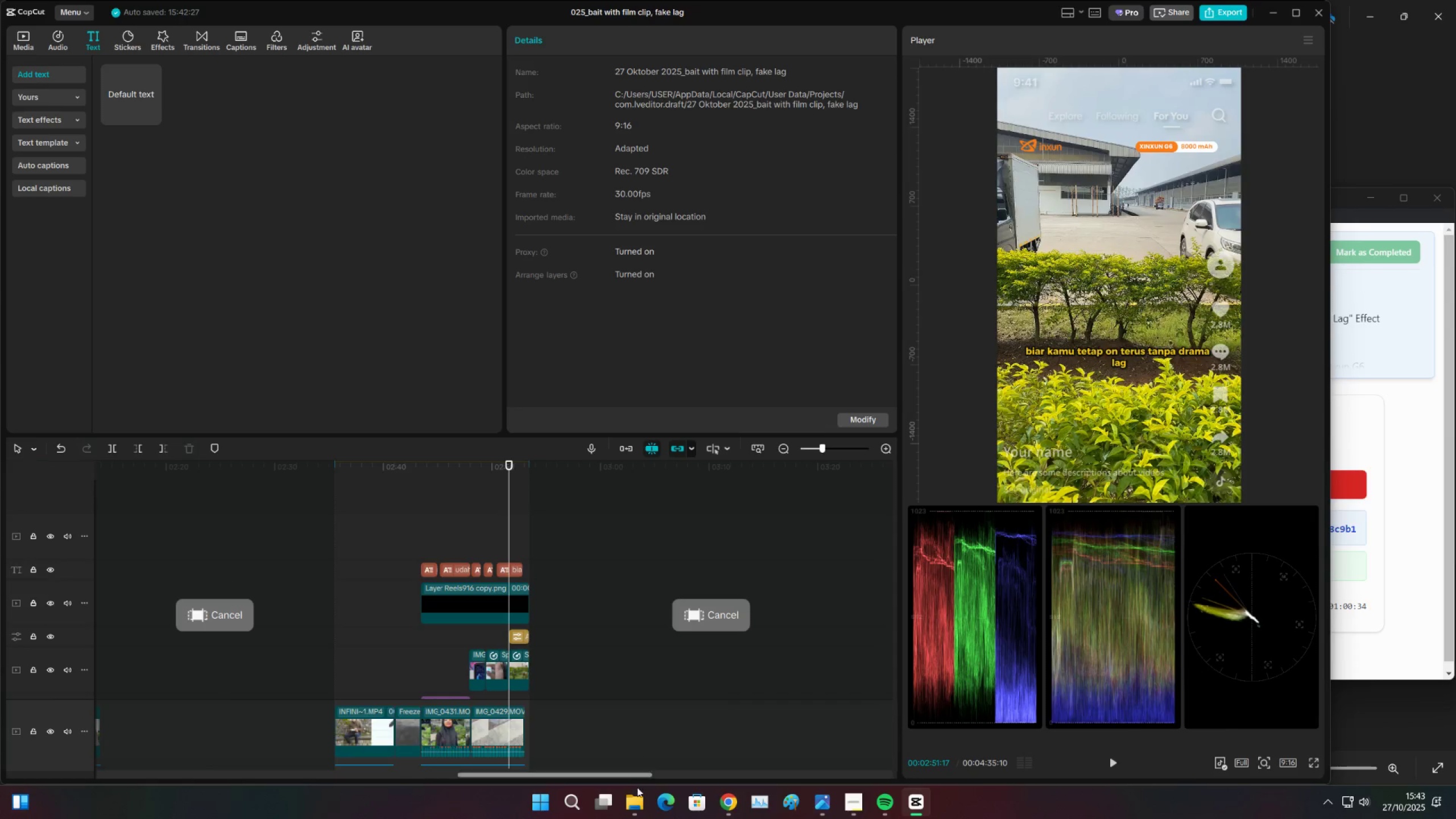 
left_click([639, 802])
 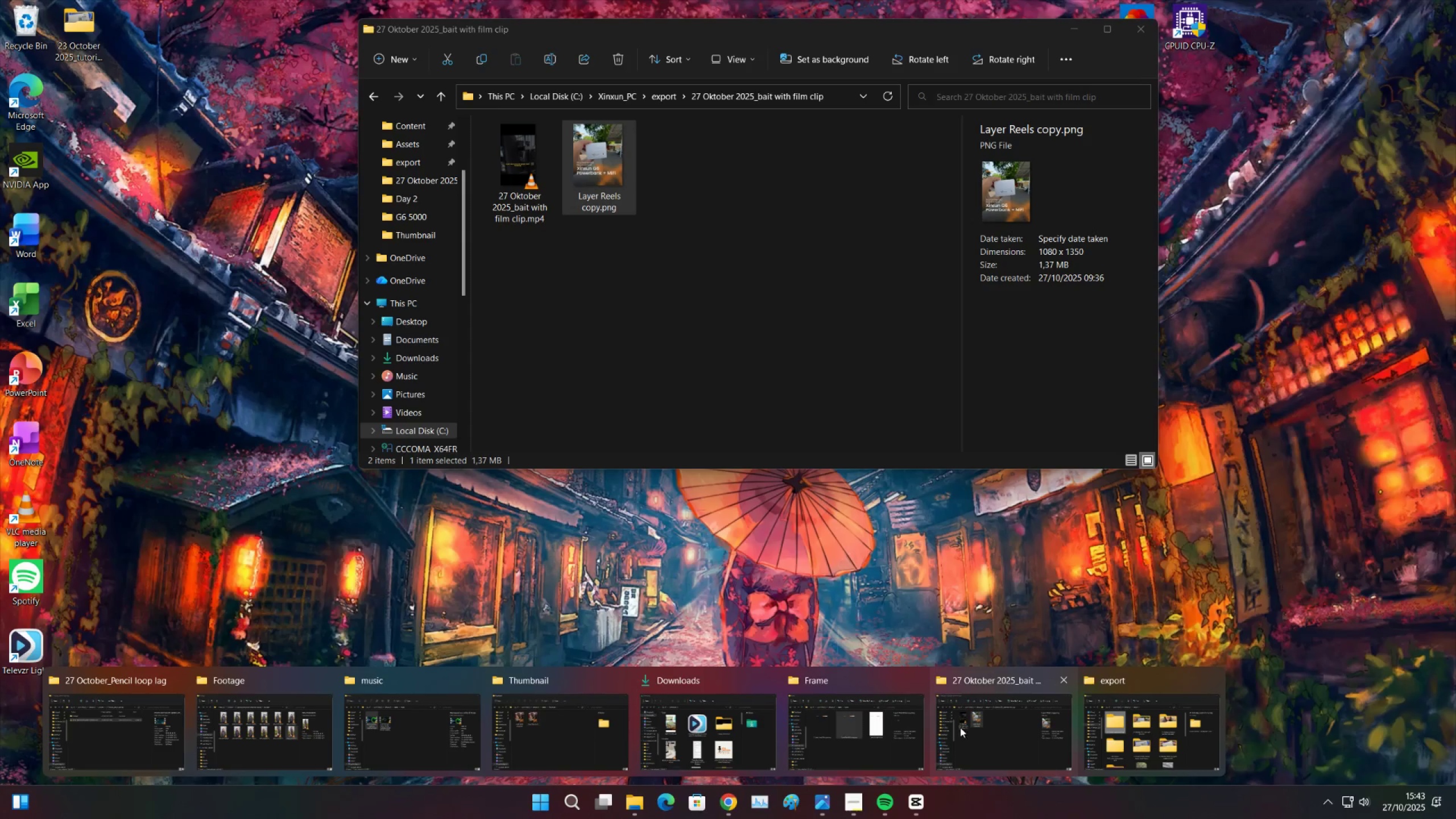 
mouse_move([952, 724])
 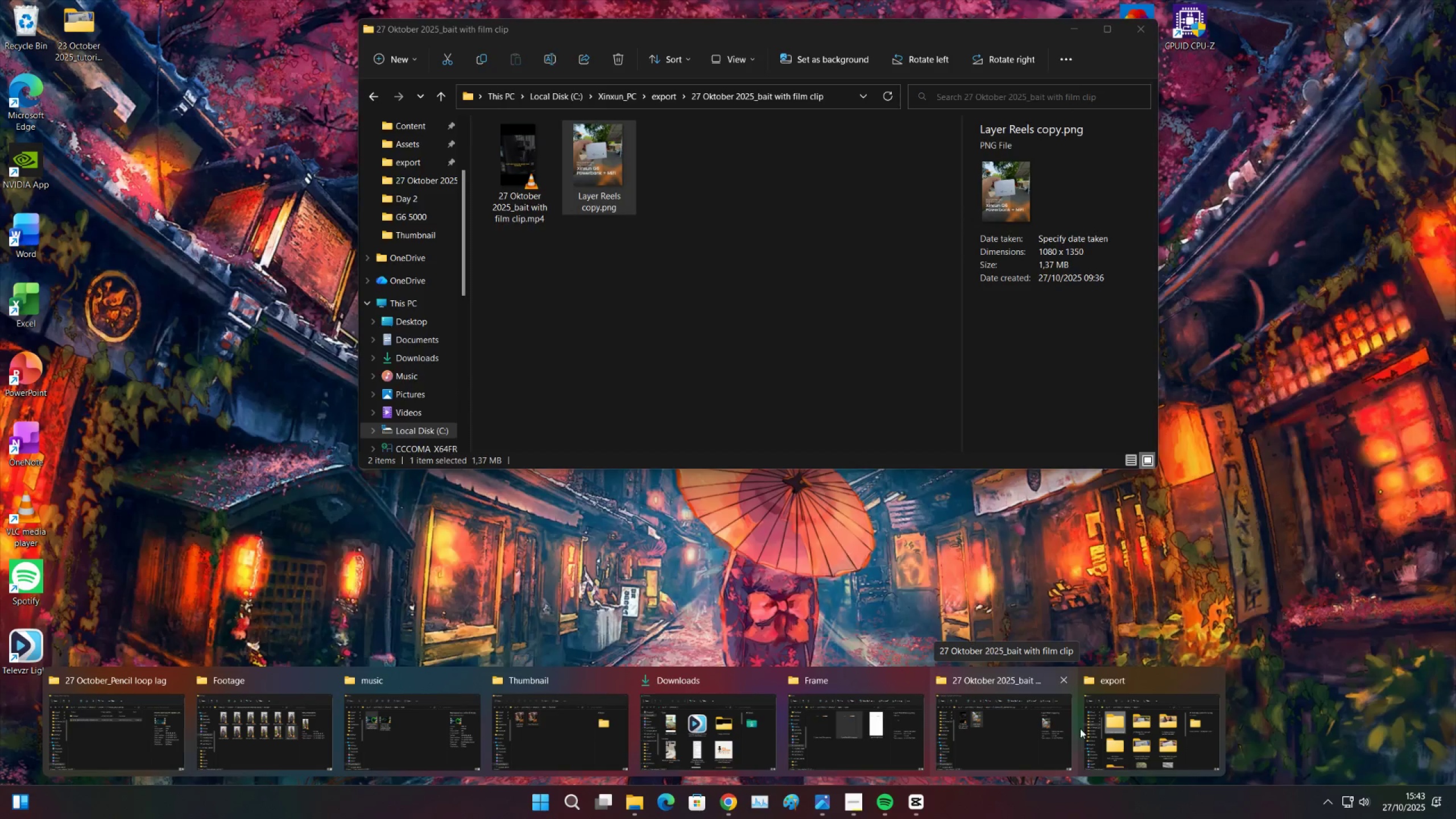 
left_click([1119, 723])
 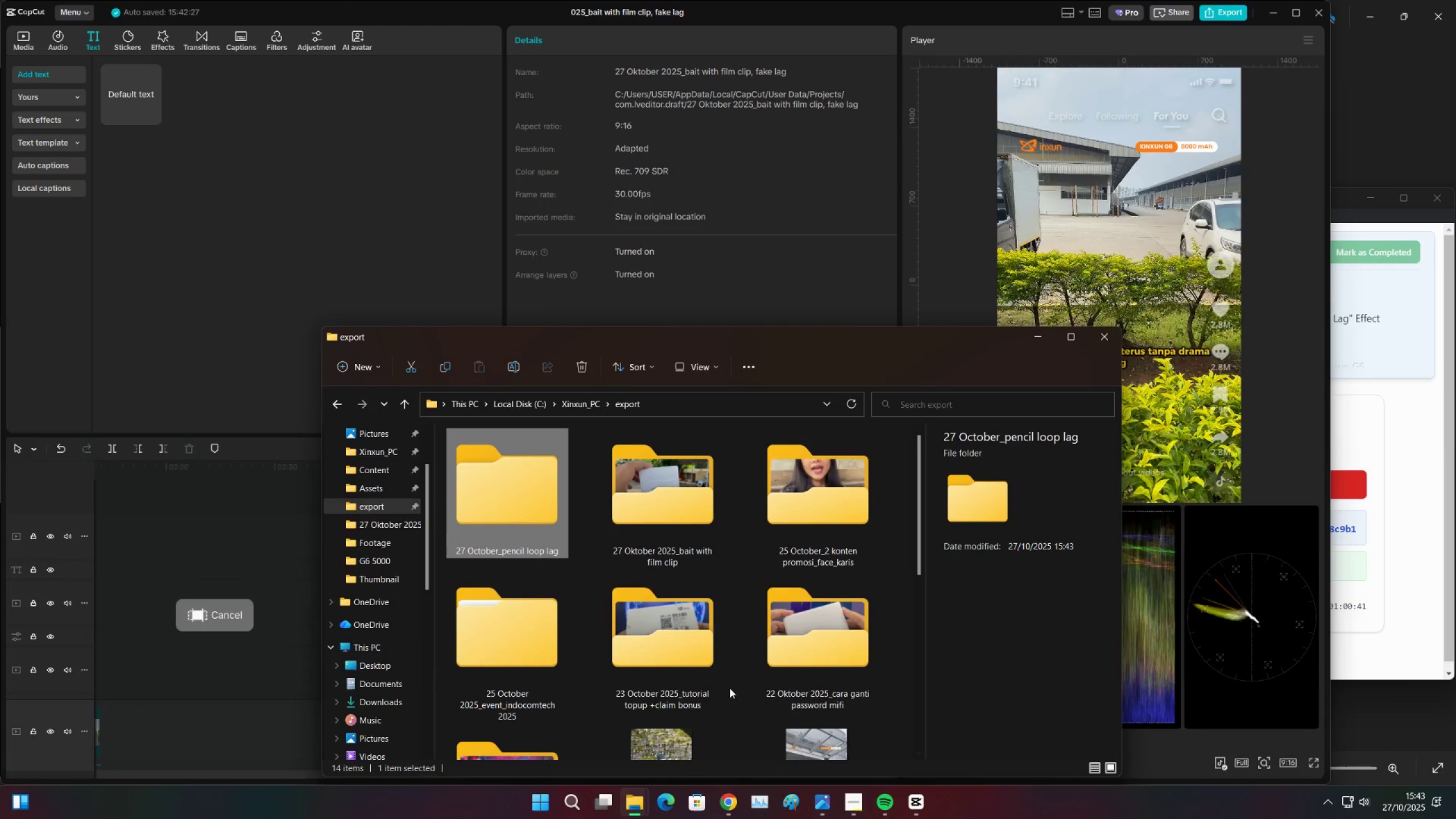 
scroll: coordinate [686, 693], scroll_direction: down, amount: 1.0
 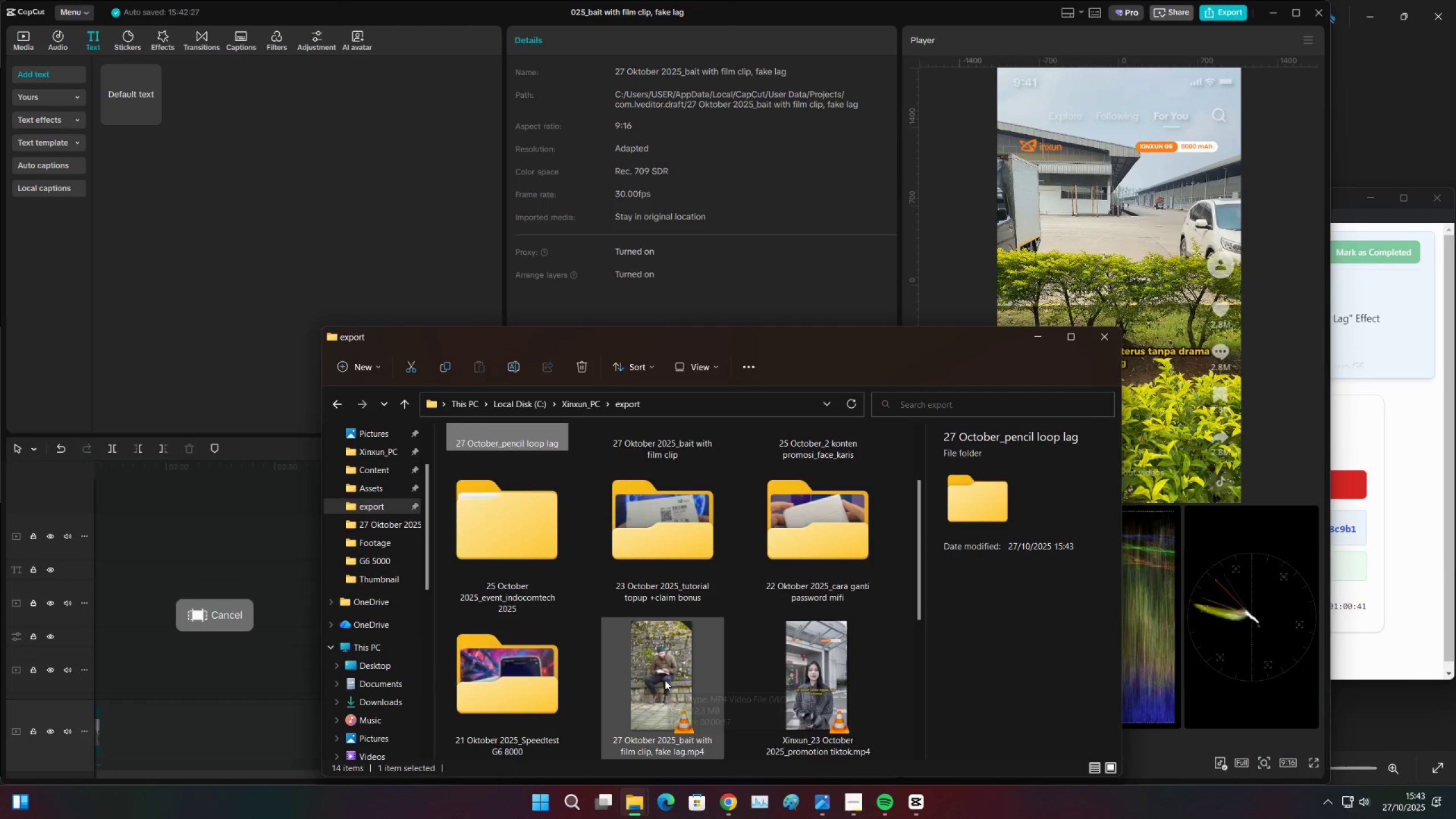 
left_click([665, 680])
 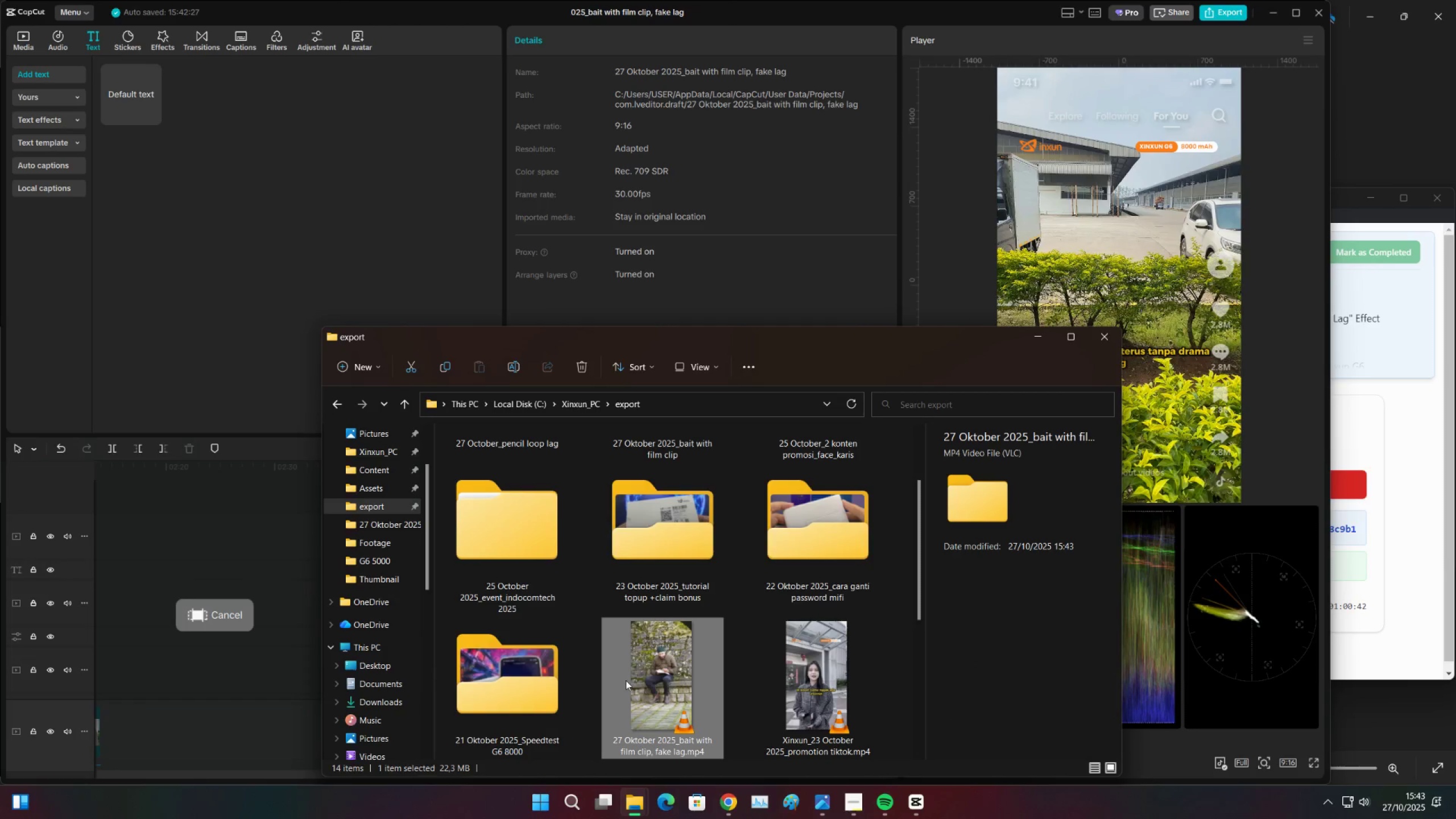 
scroll: coordinate [632, 680], scroll_direction: up, amount: 3.0
 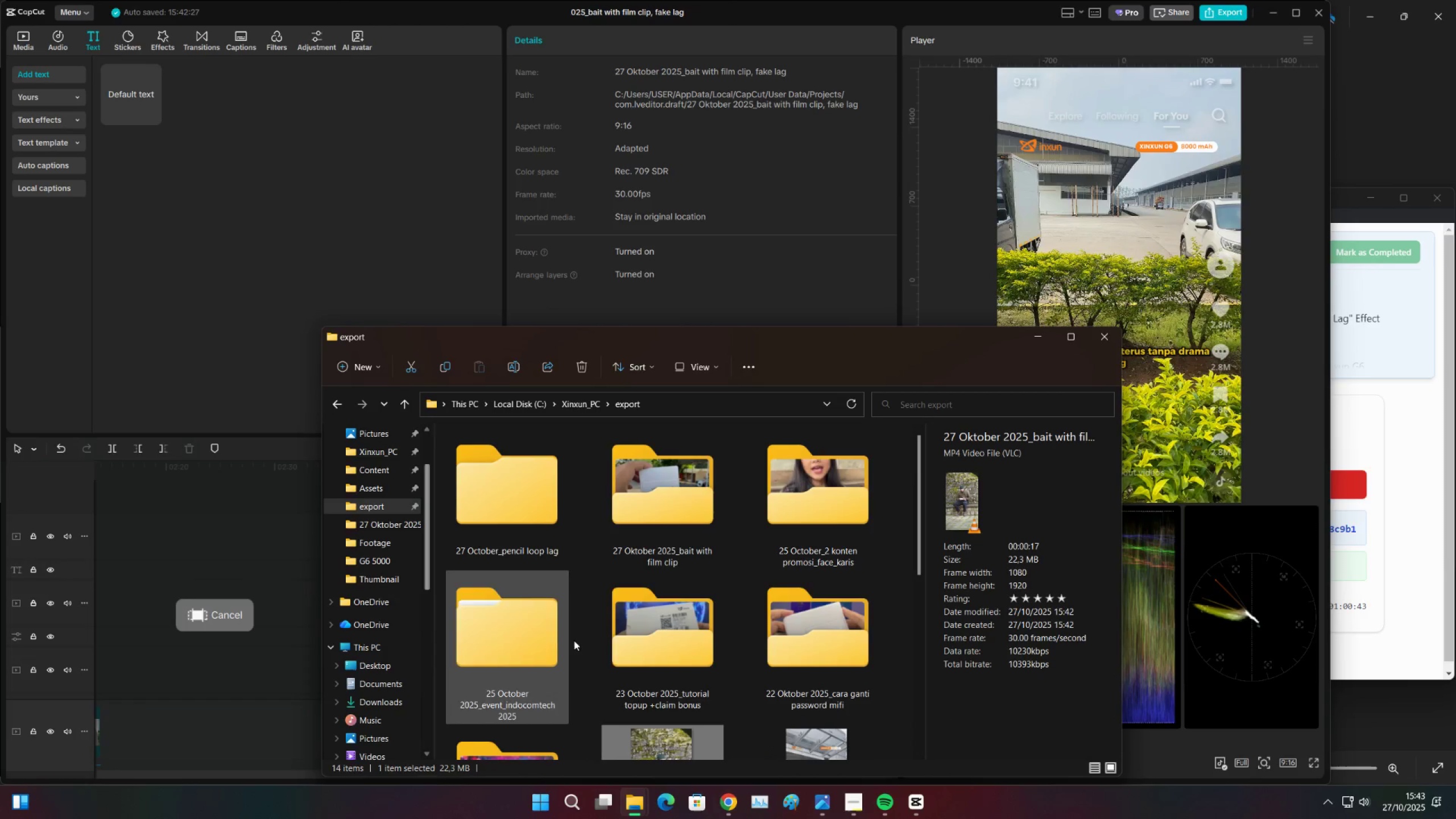 
scroll: coordinate [642, 670], scroll_direction: down, amount: 1.0
 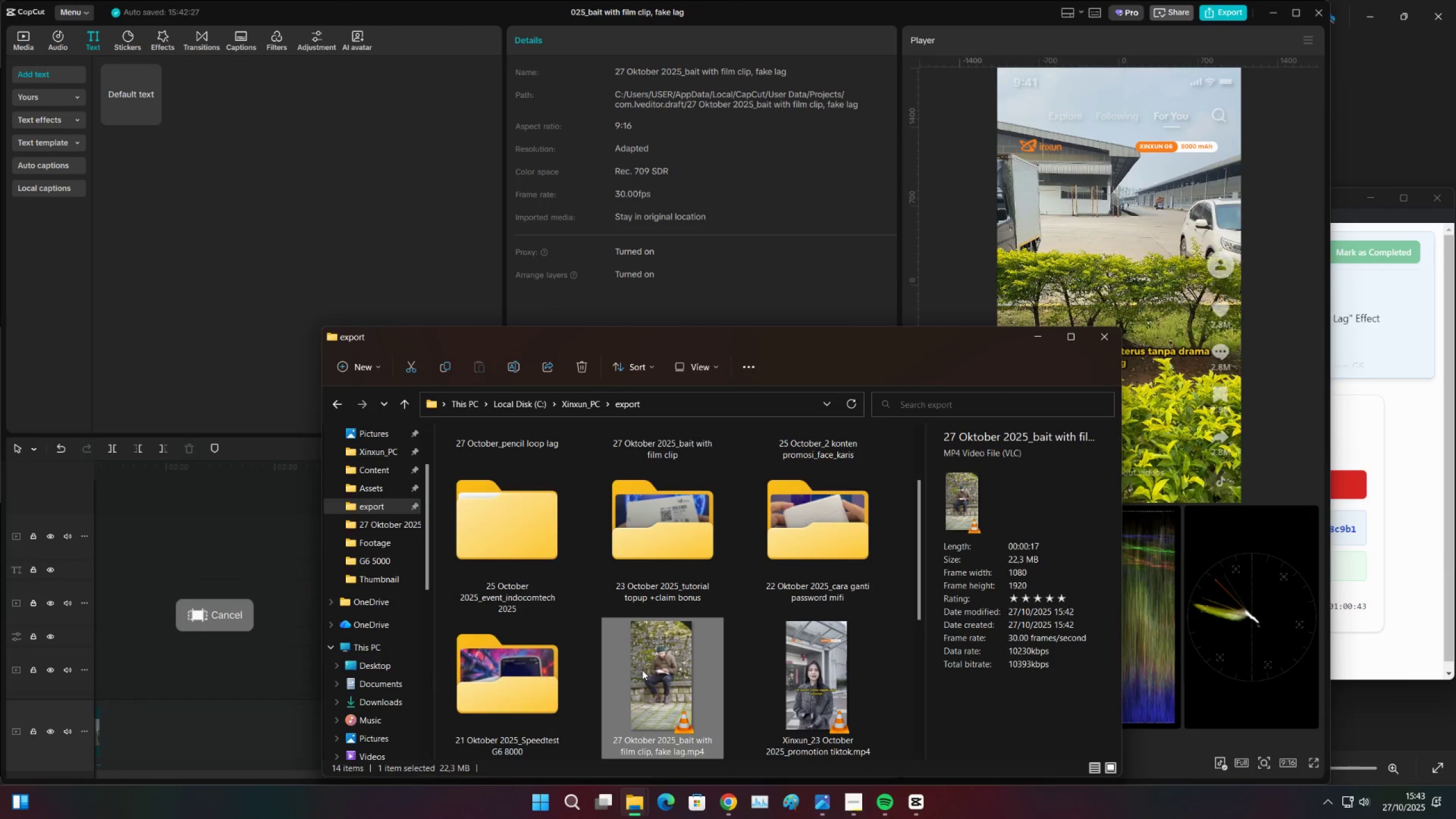 
key(Control+X)
 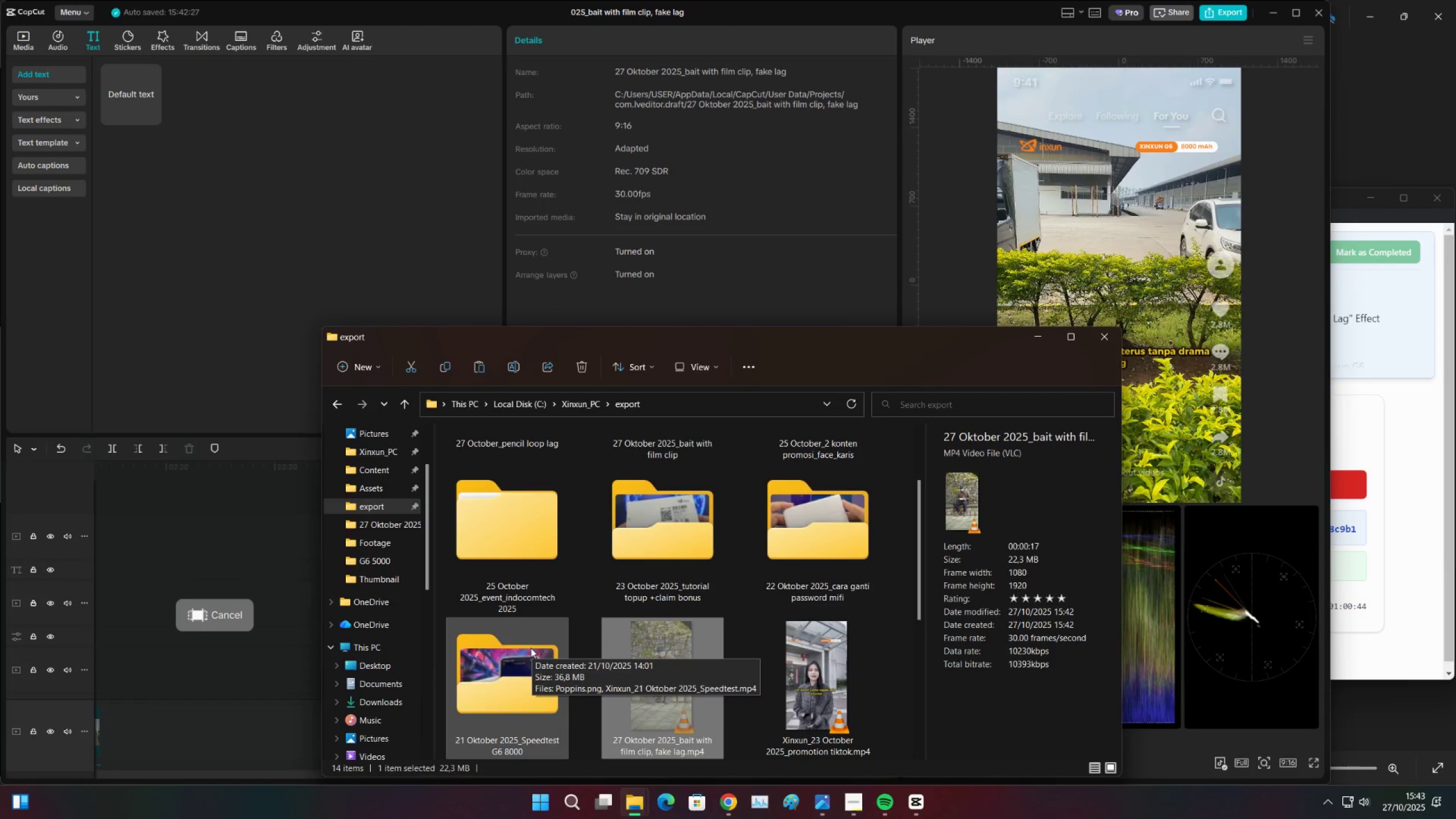 
scroll: coordinate [506, 627], scroll_direction: up, amount: 4.0
 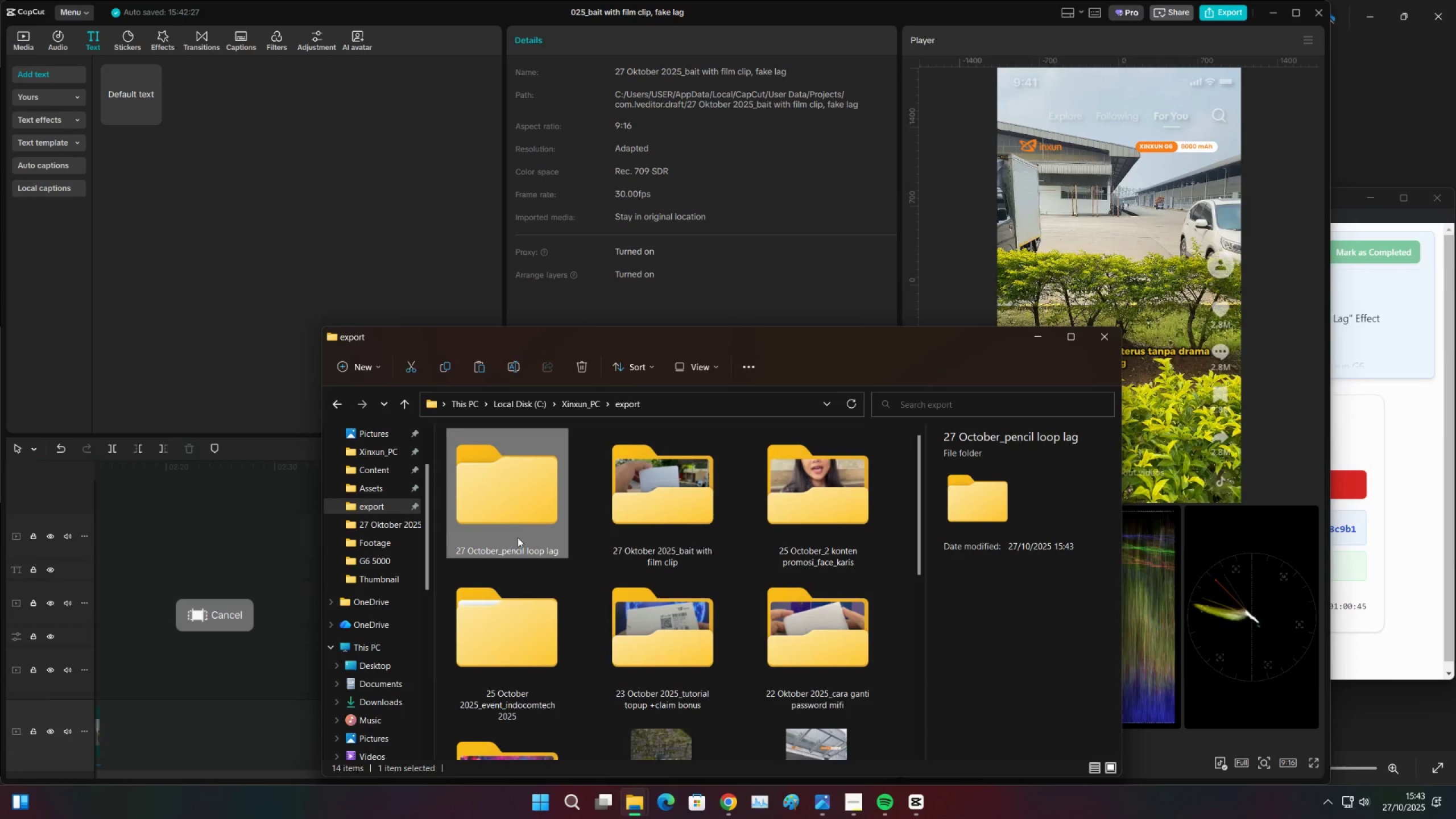 
double_click([518, 537])
 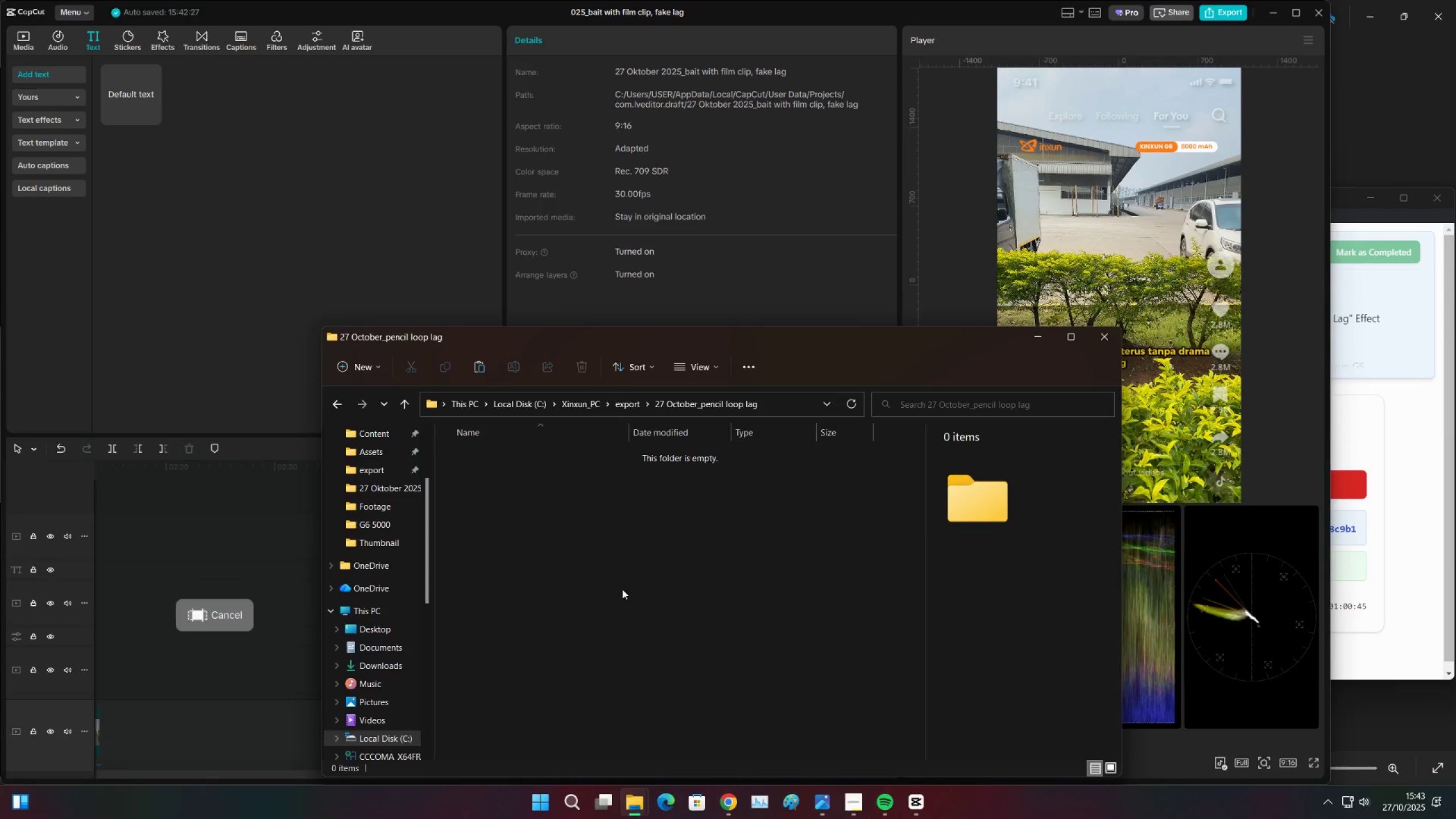 
triple_click([622, 589])
 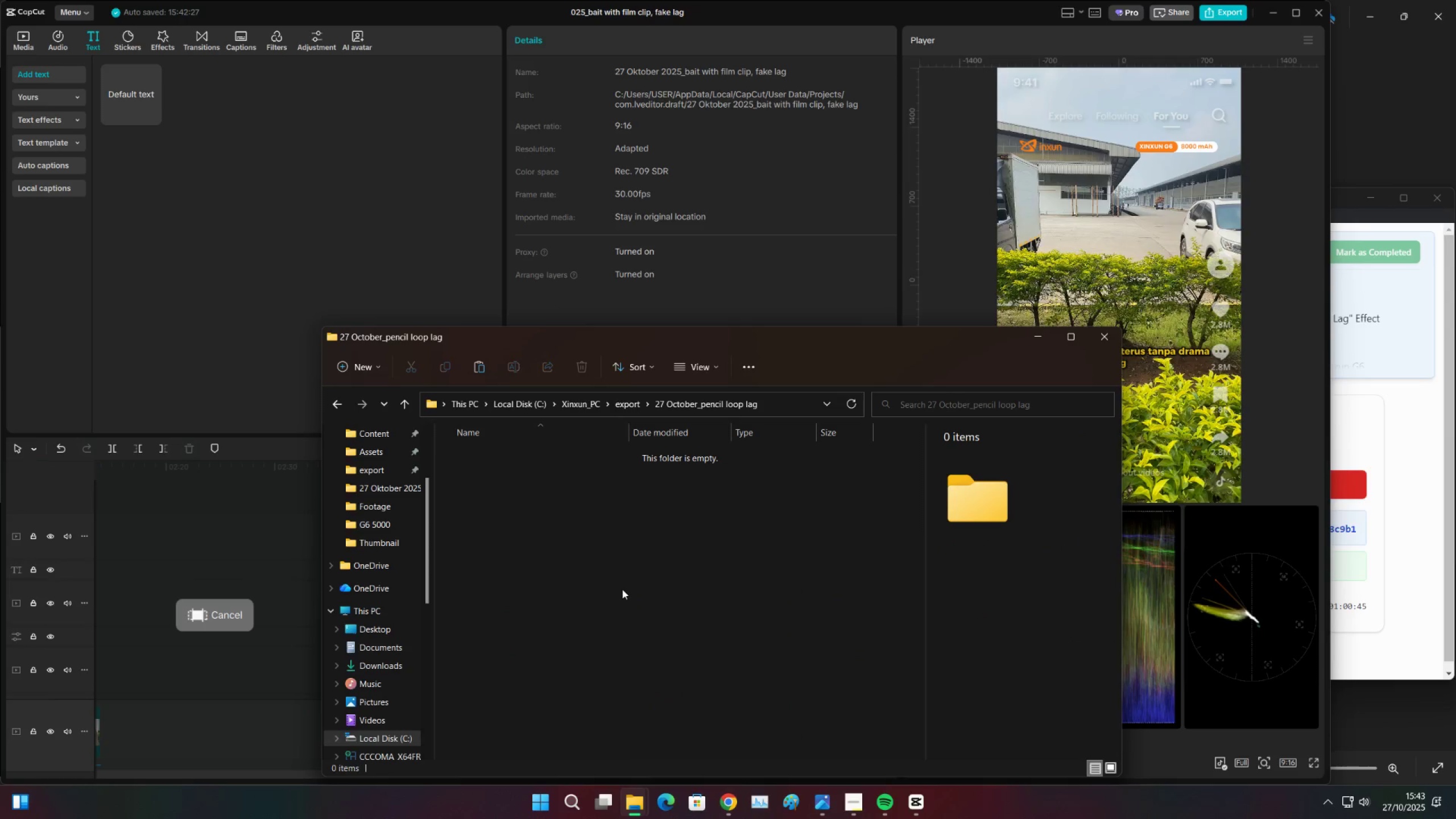 
key(Control+V)
 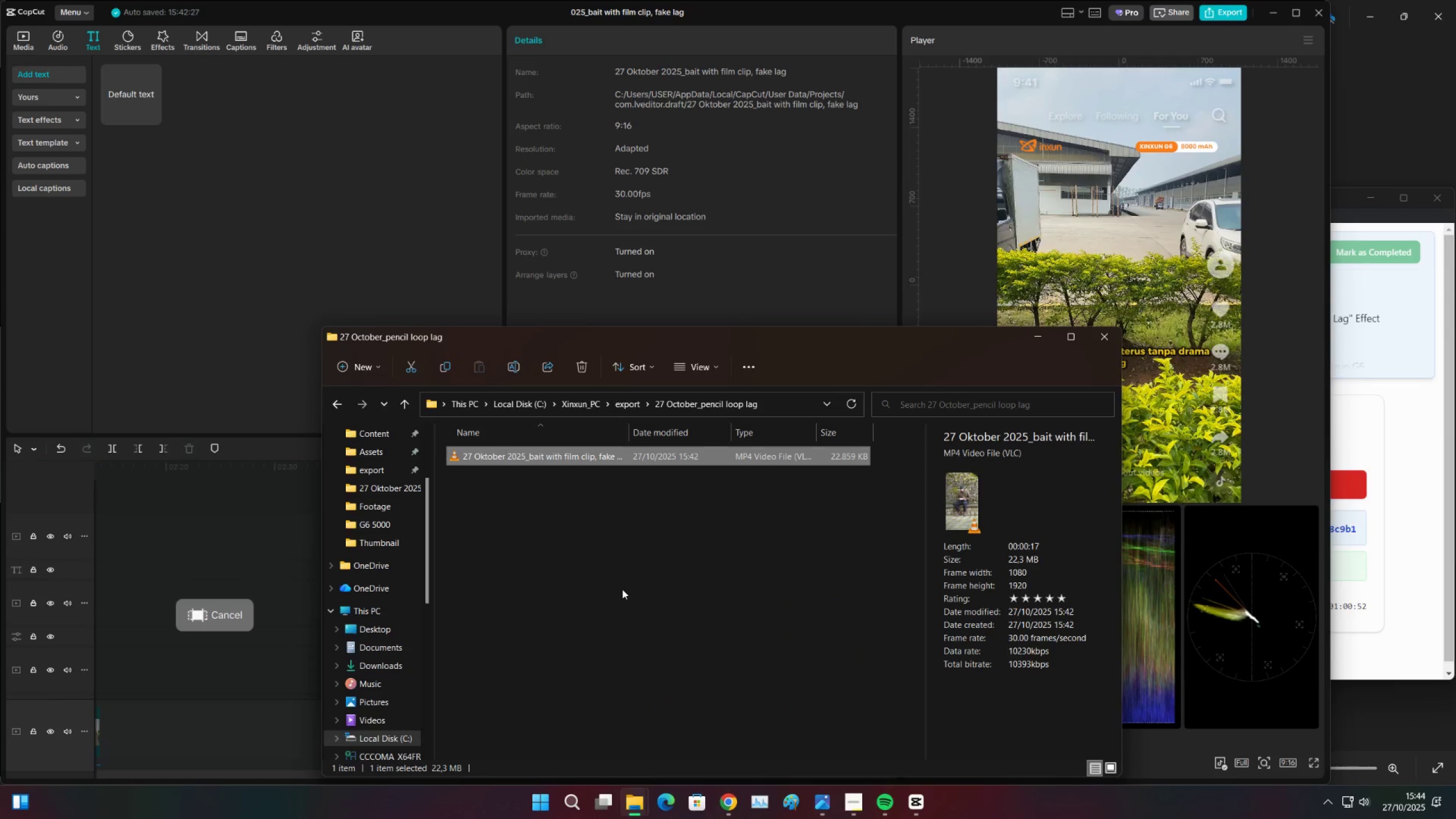 
wait(11.95)
 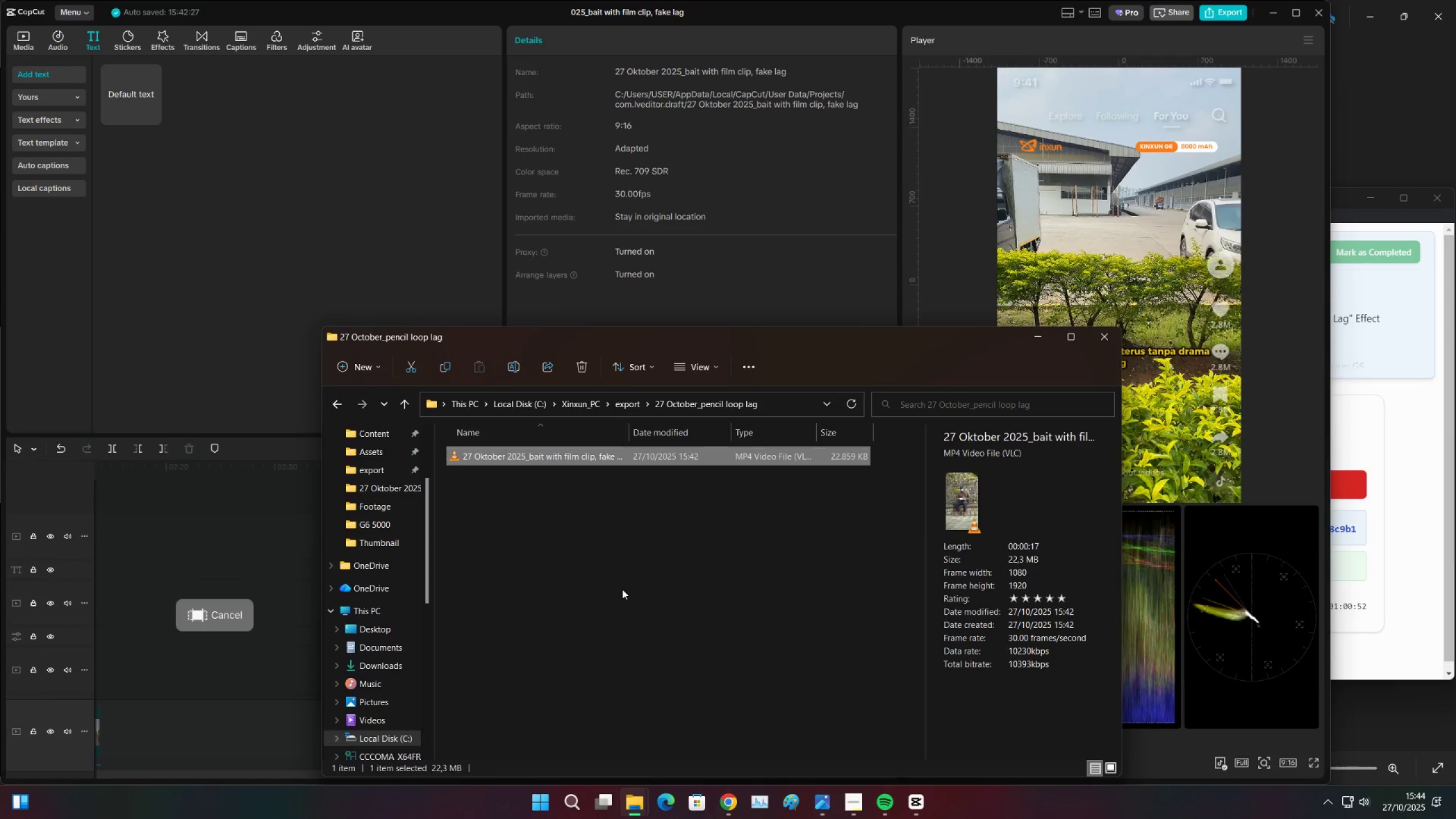 
hold_key(key=ControlLeft, duration=1.53)
scroll: coordinate [640, 646], scroll_direction: up, amount: 39.0
 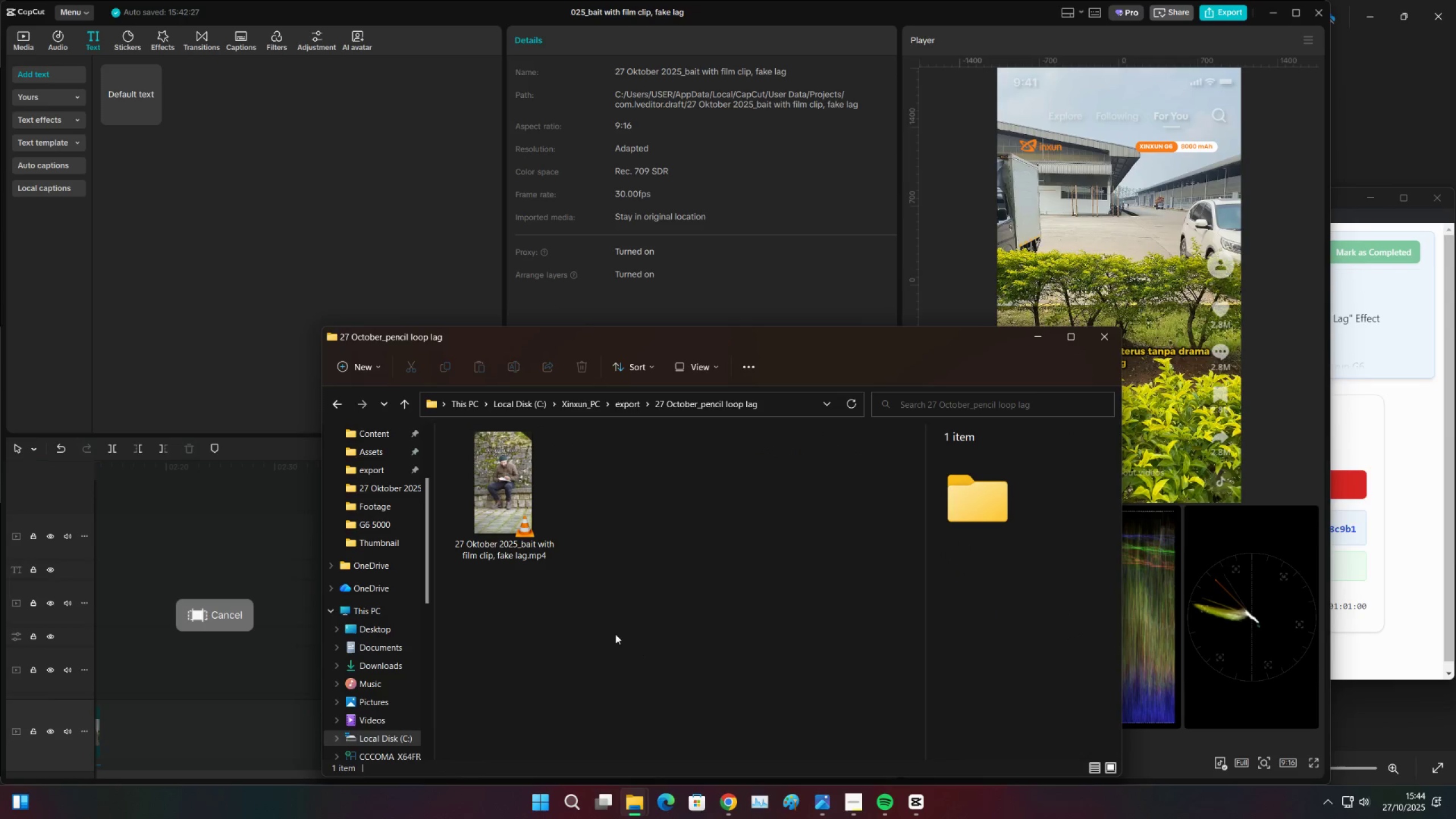 
key(Control+ControlLeft)
 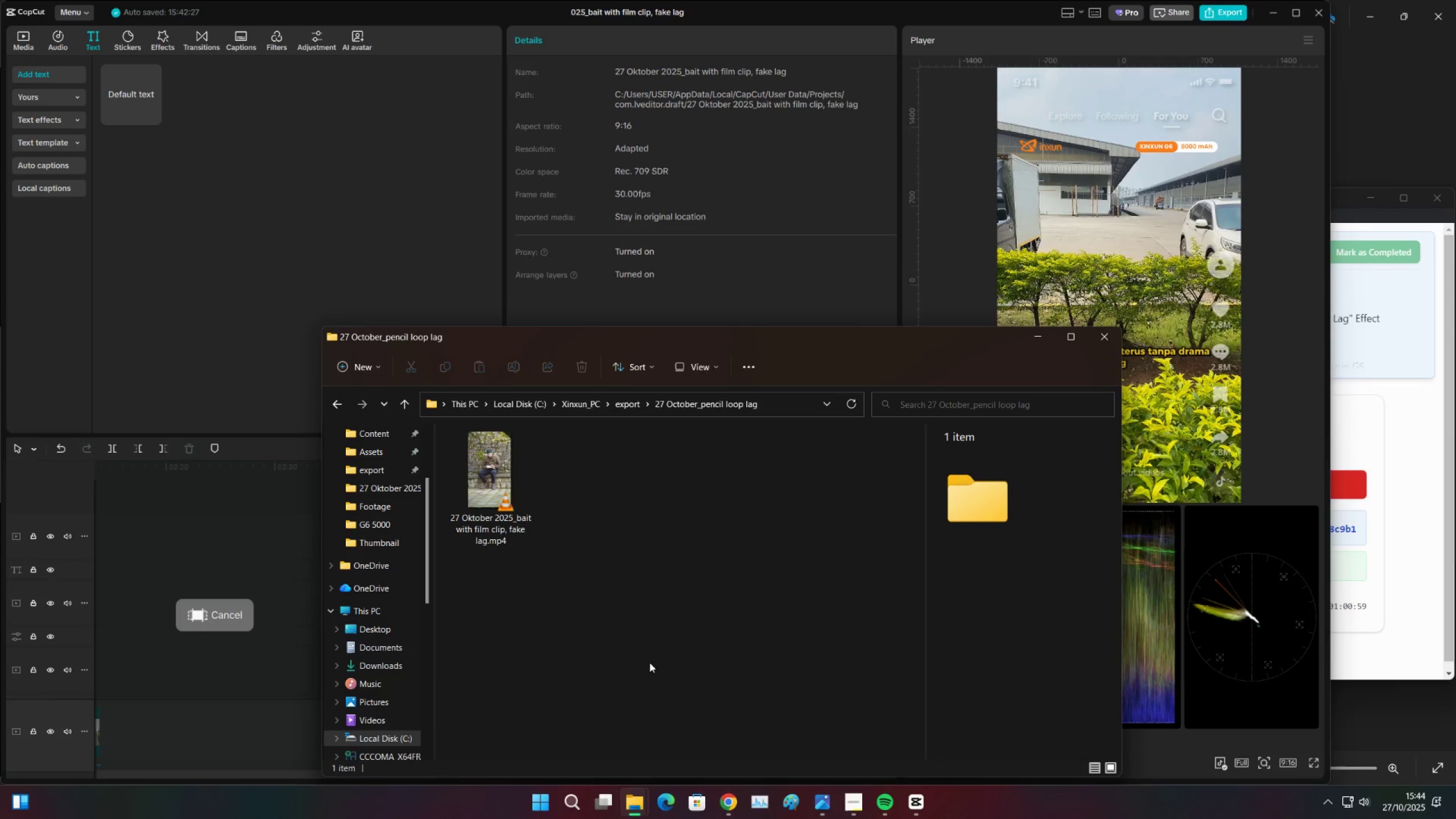 
key(Control+ControlLeft)
 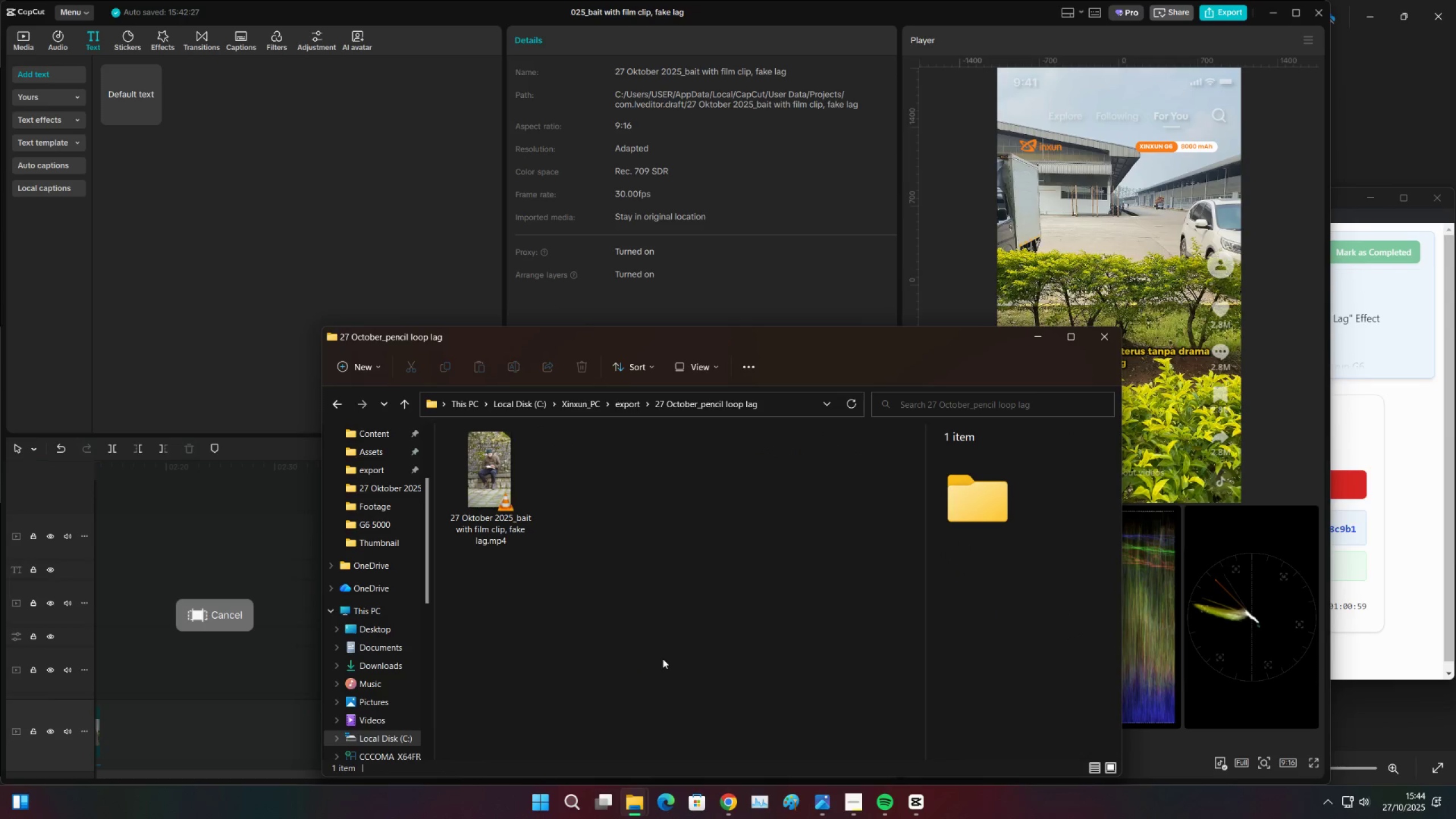 
key(Control+ControlLeft)
 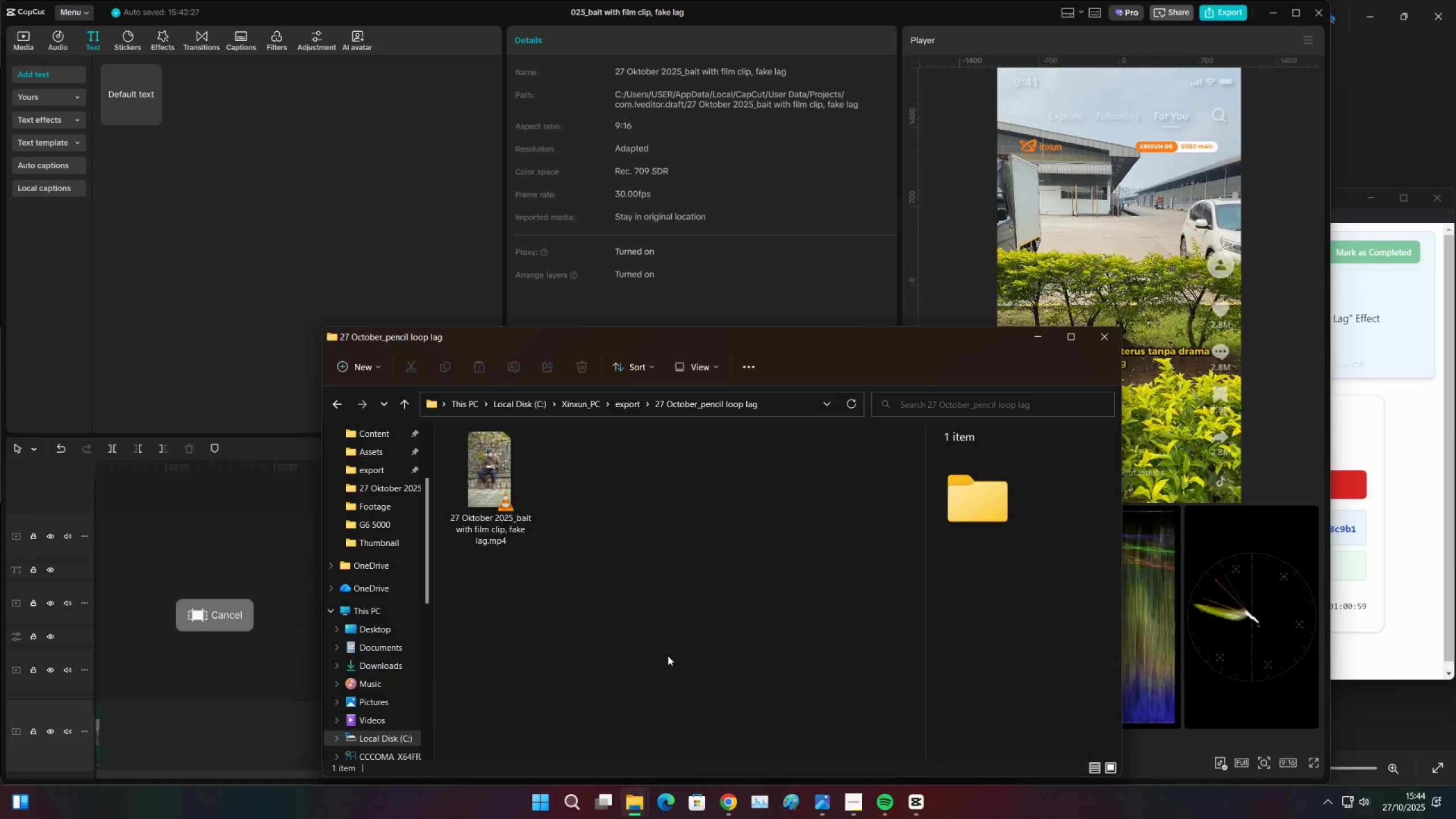 
key(Control+ControlLeft)
 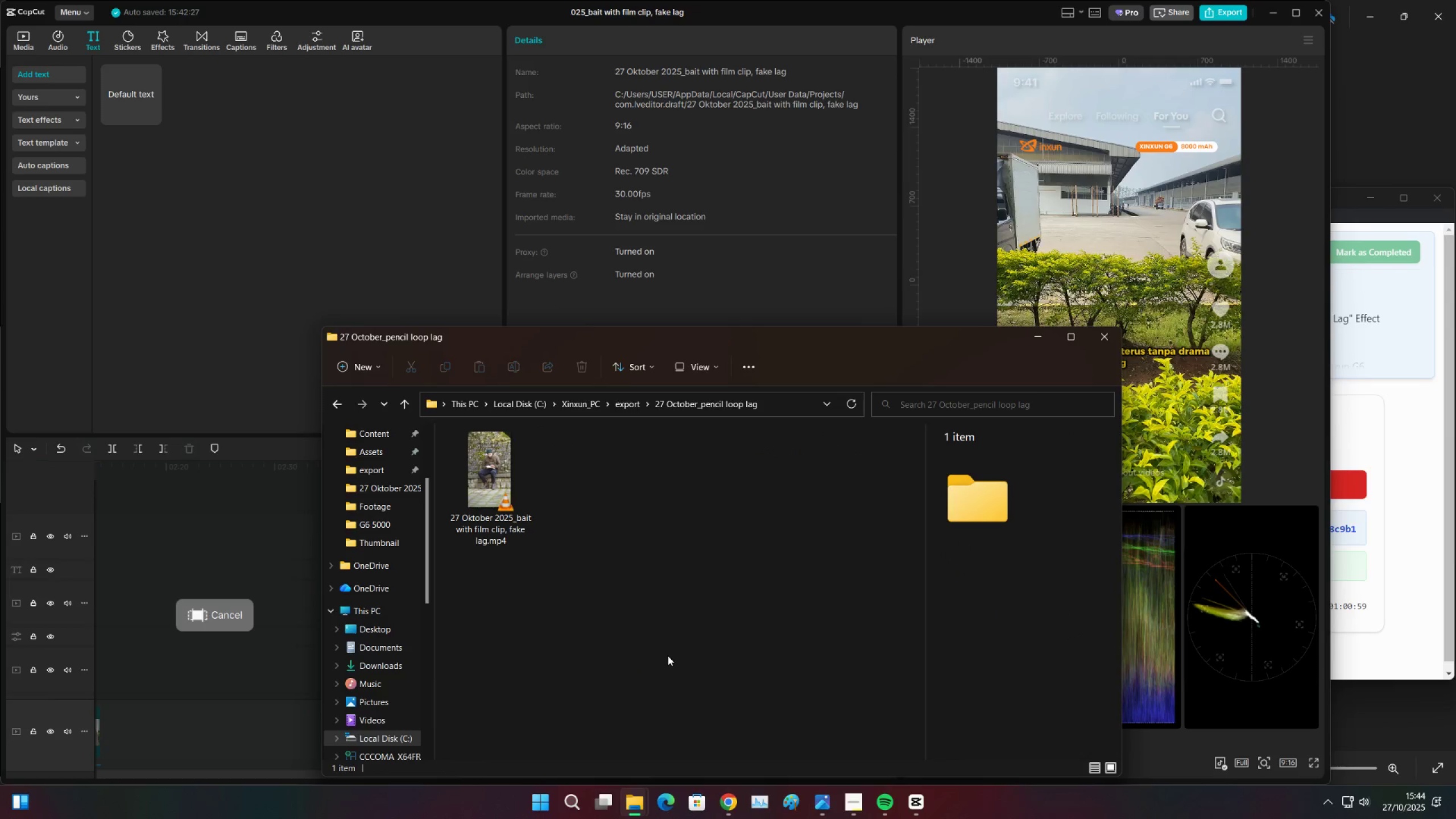 
key(Control+ControlLeft)
 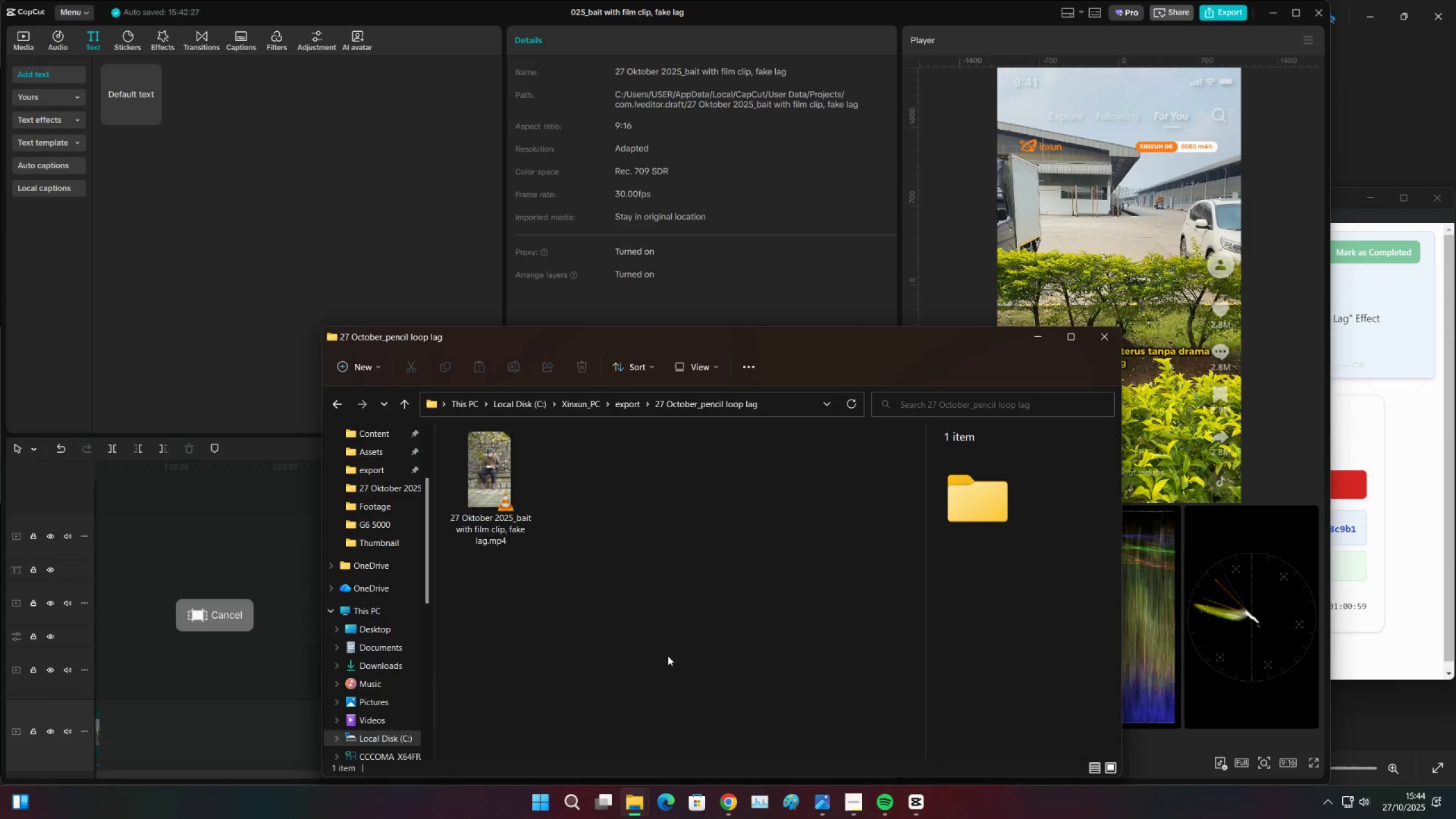 
hold_key(key=ControlLeft, duration=0.61)
 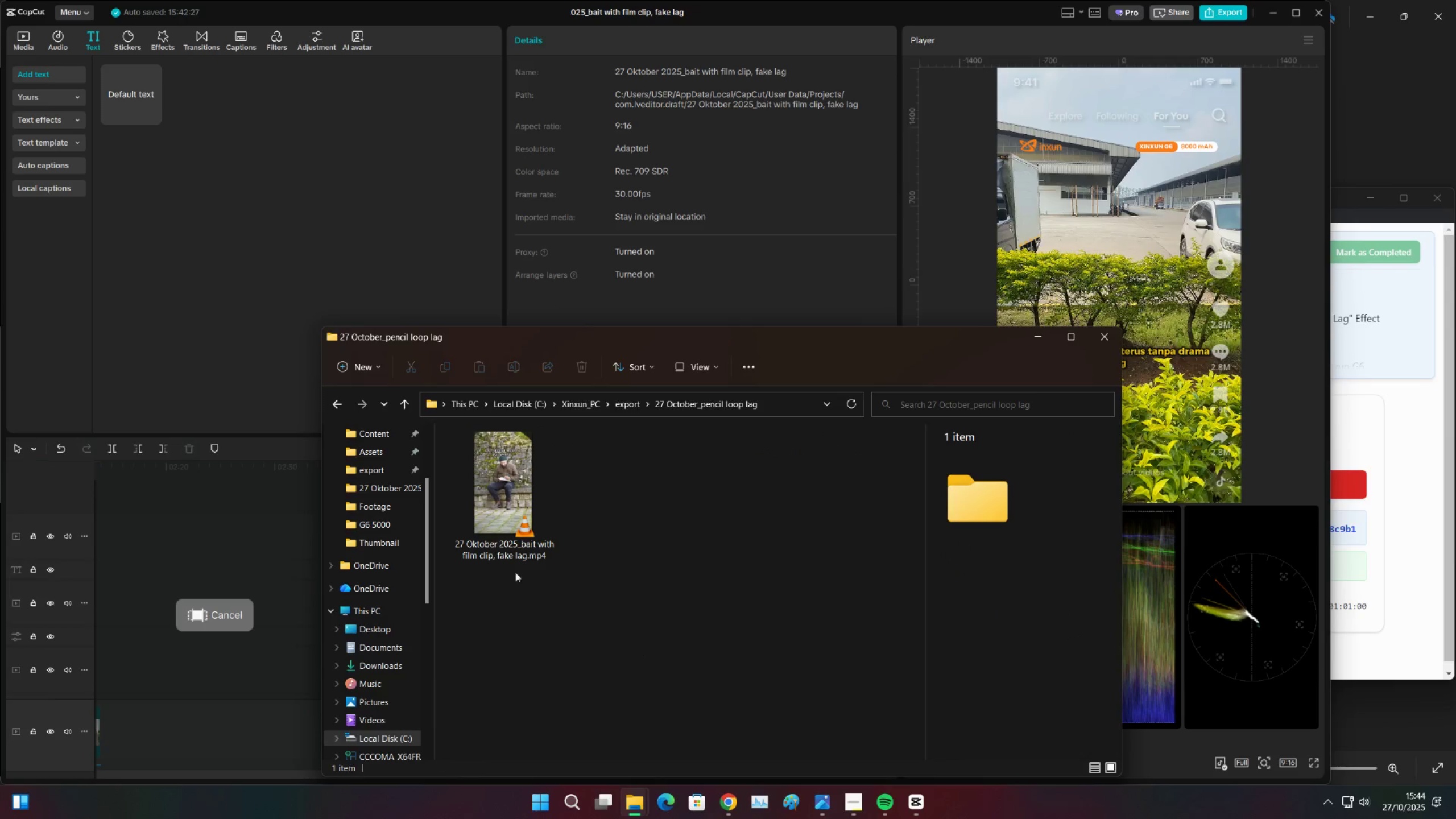 
double_click([434, 469])
 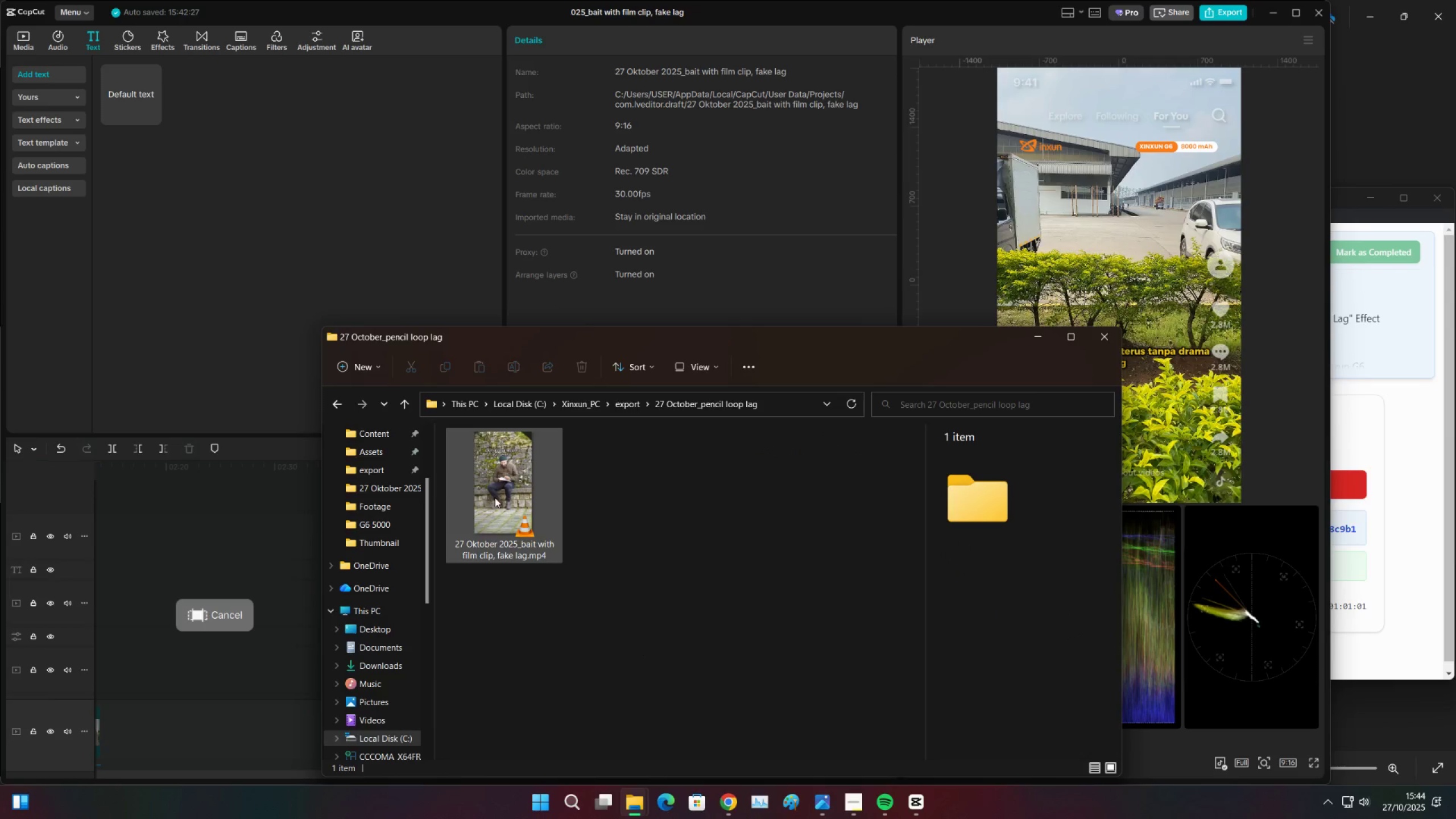 
triple_click([495, 498])
 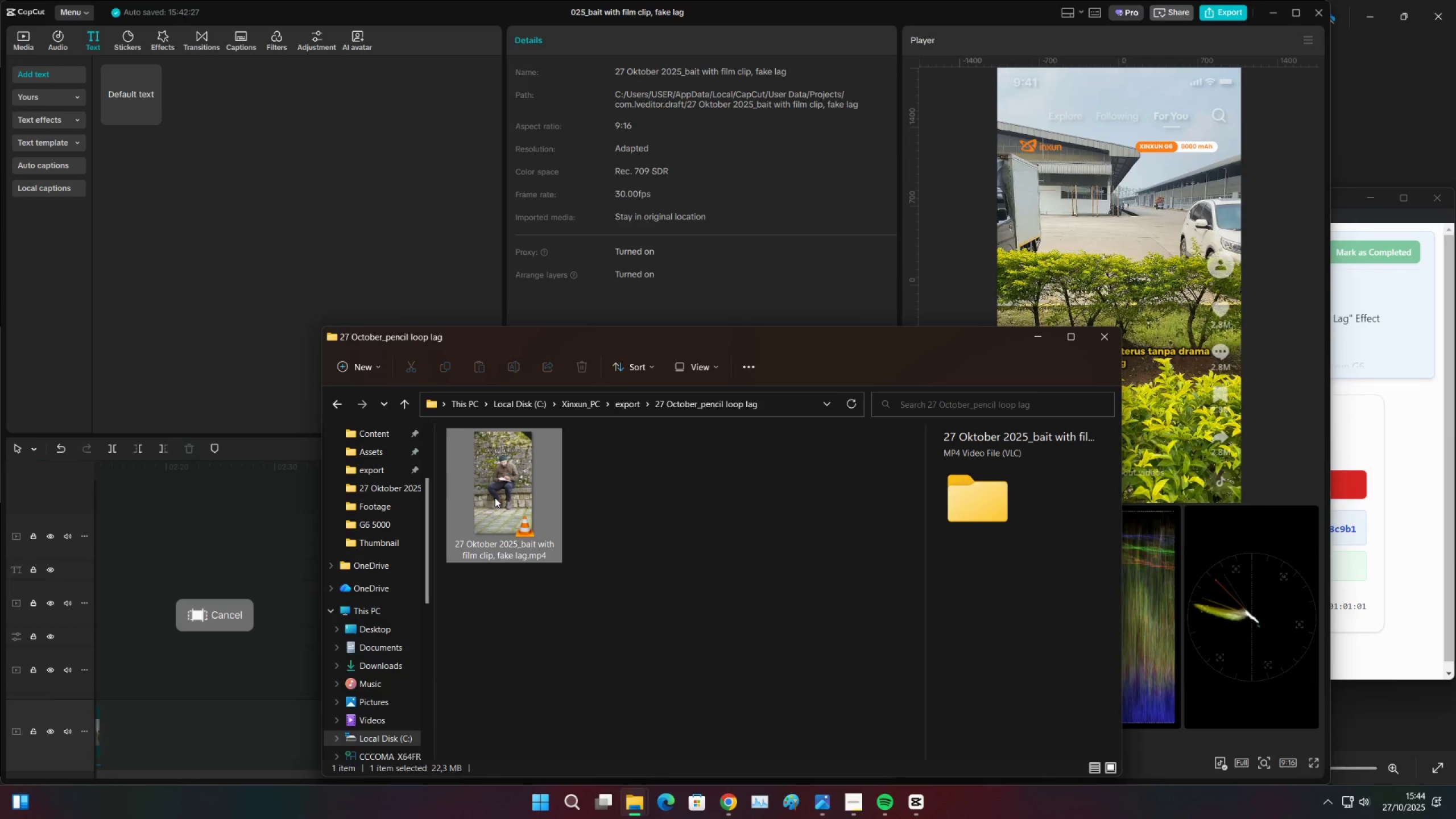 
triple_click([495, 498])
 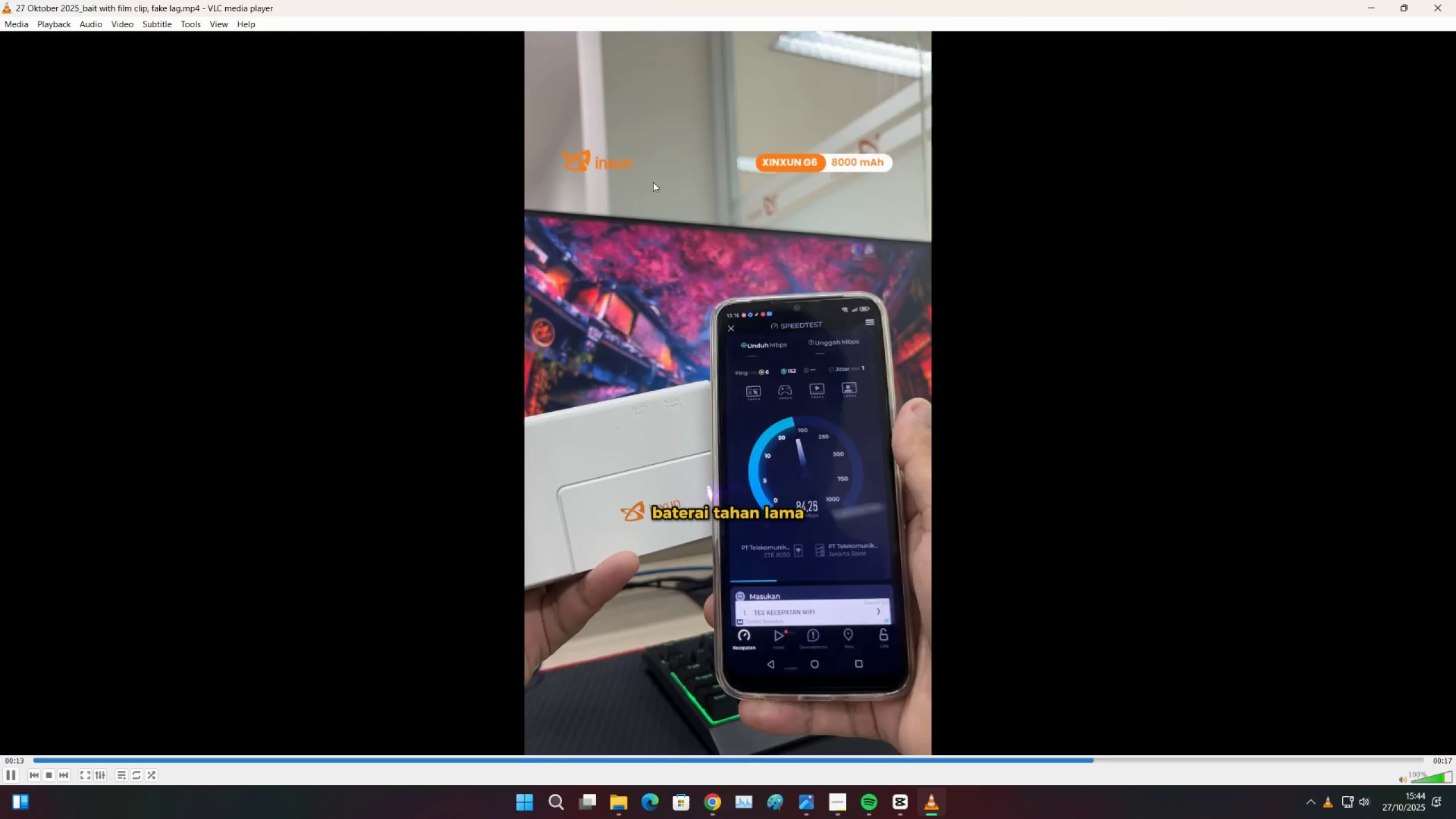 
wait(20.85)
 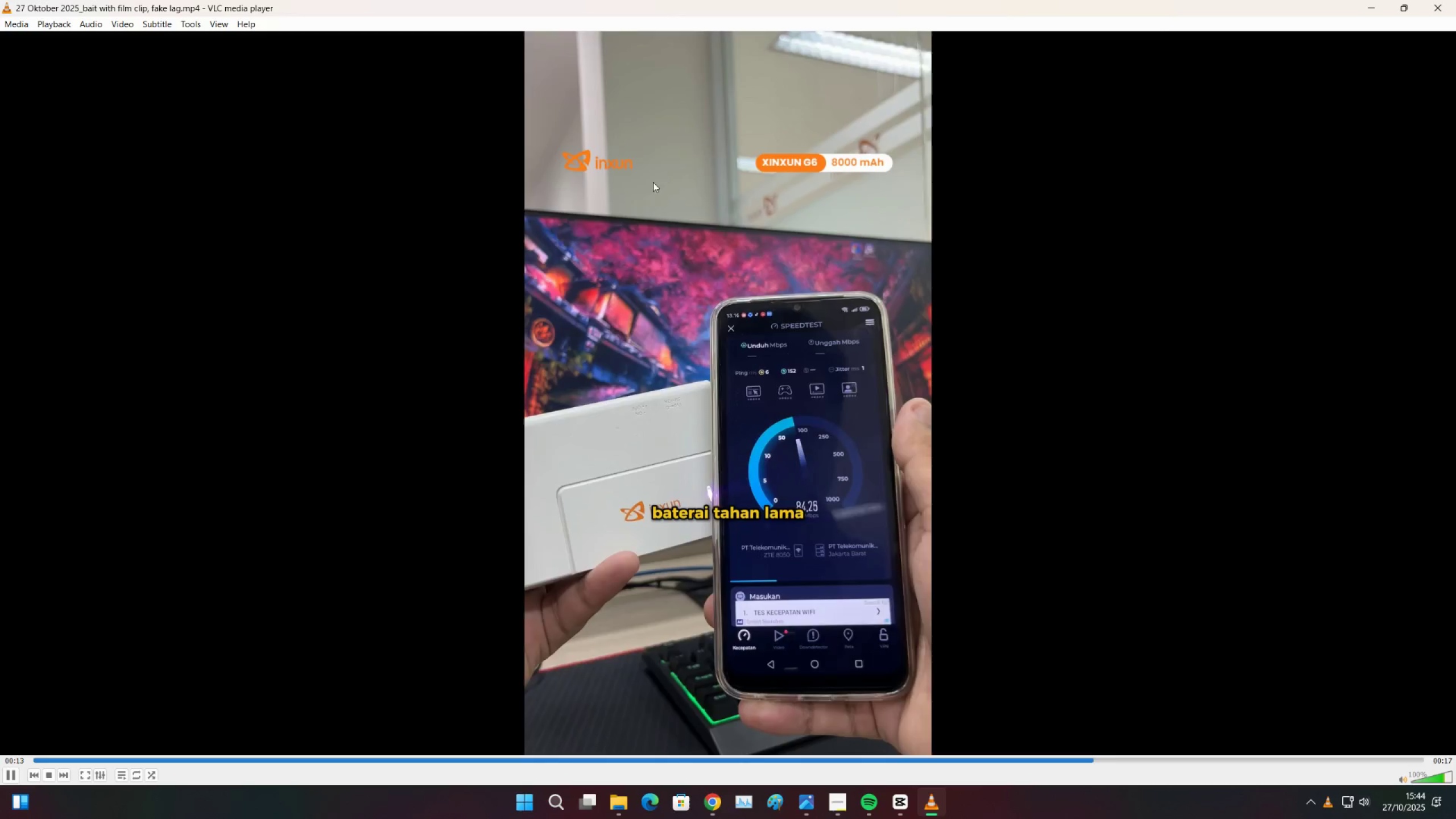 
left_click([1453, 0])
 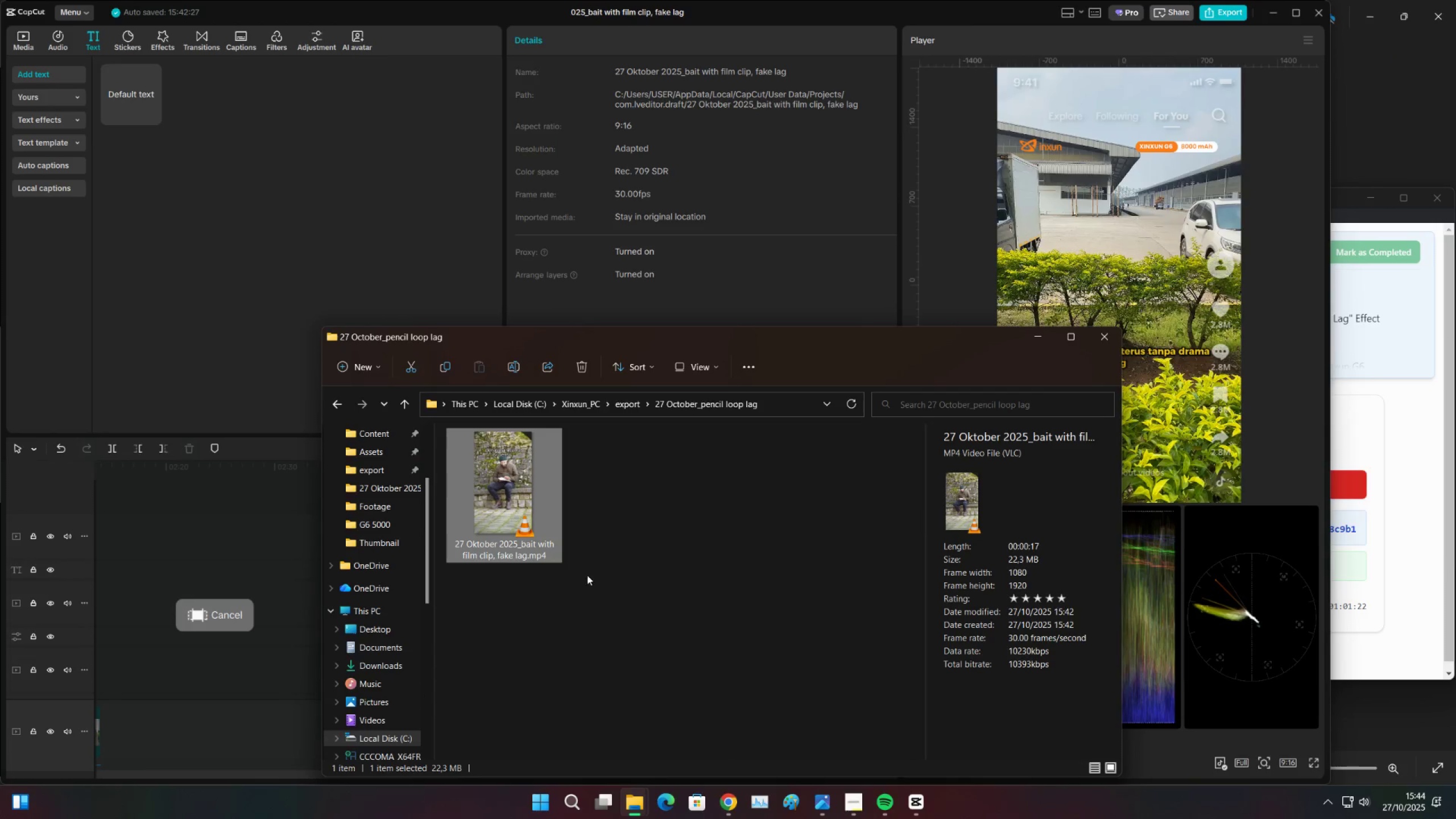 
left_click([598, 569])
 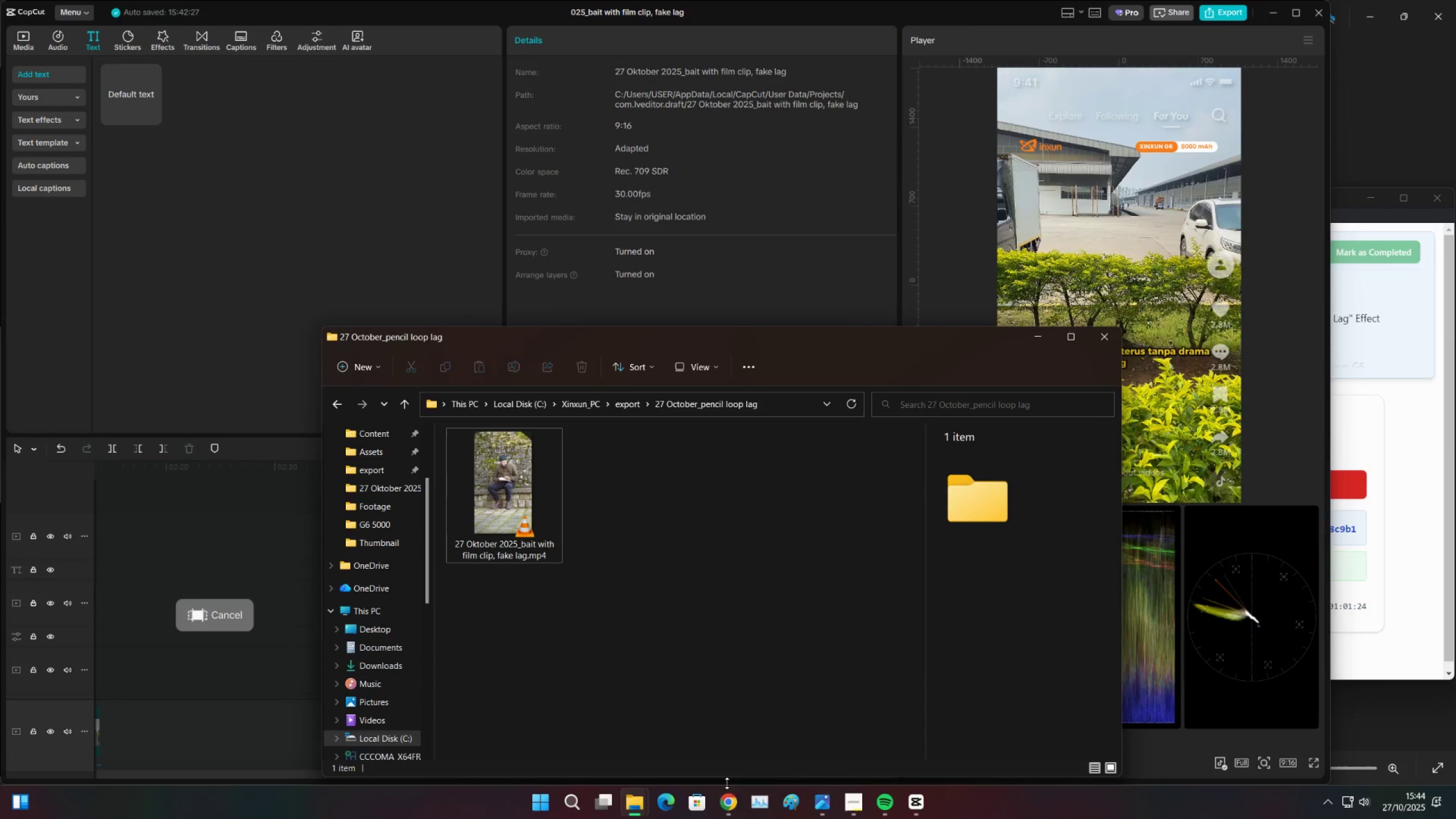 
left_click([727, 799])
 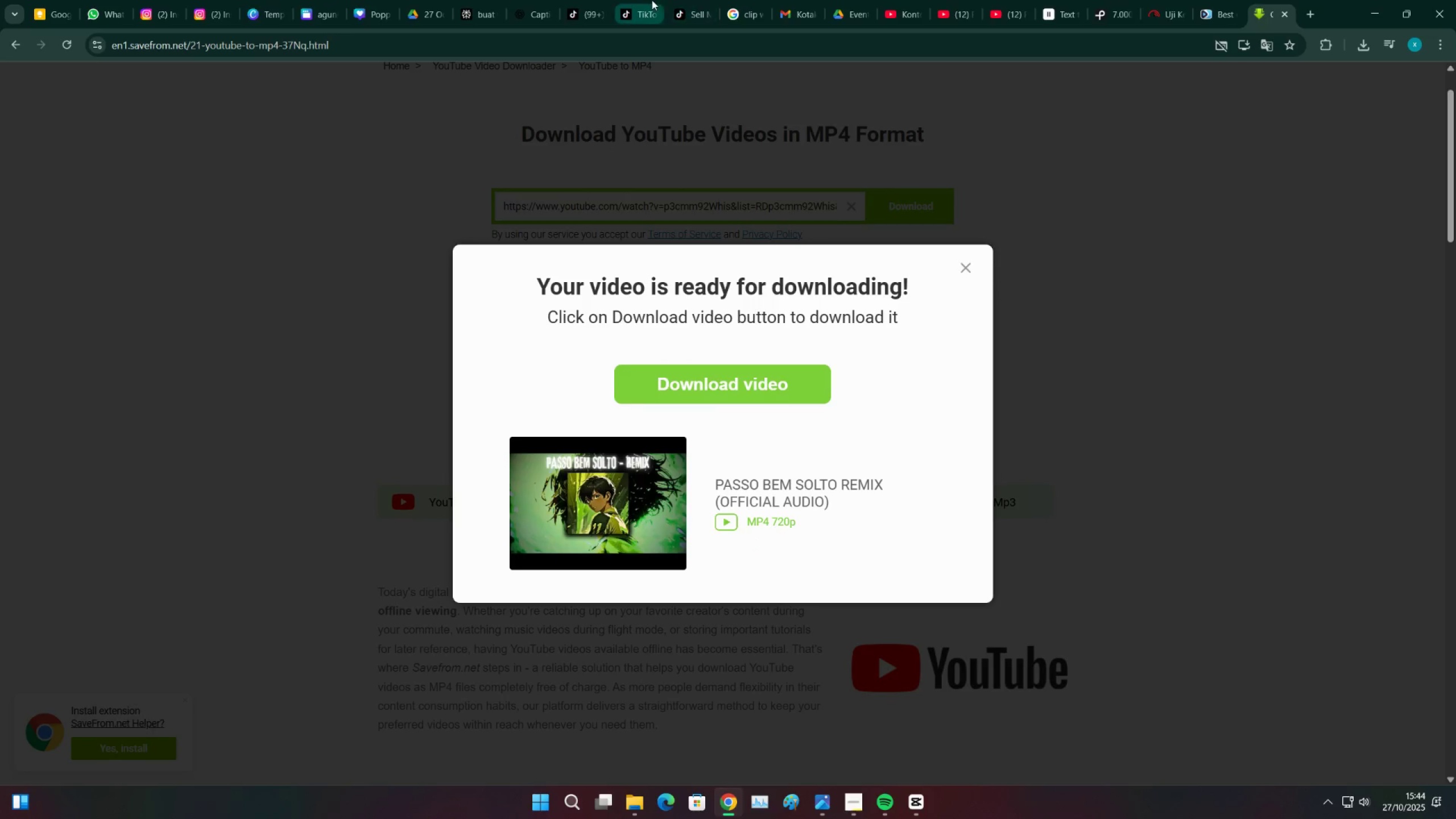 
left_click([647, 0])
 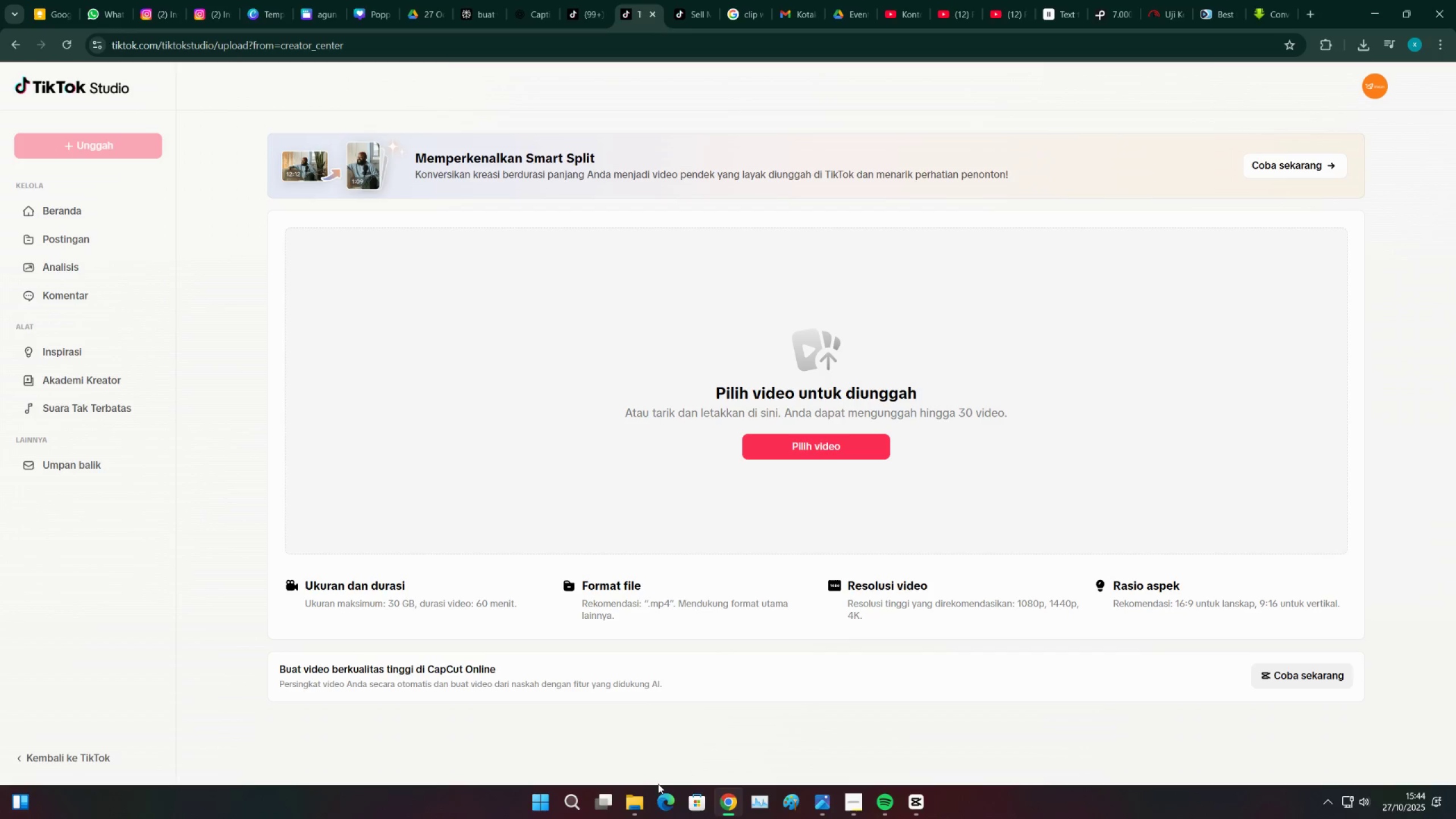 
left_click([642, 803])
 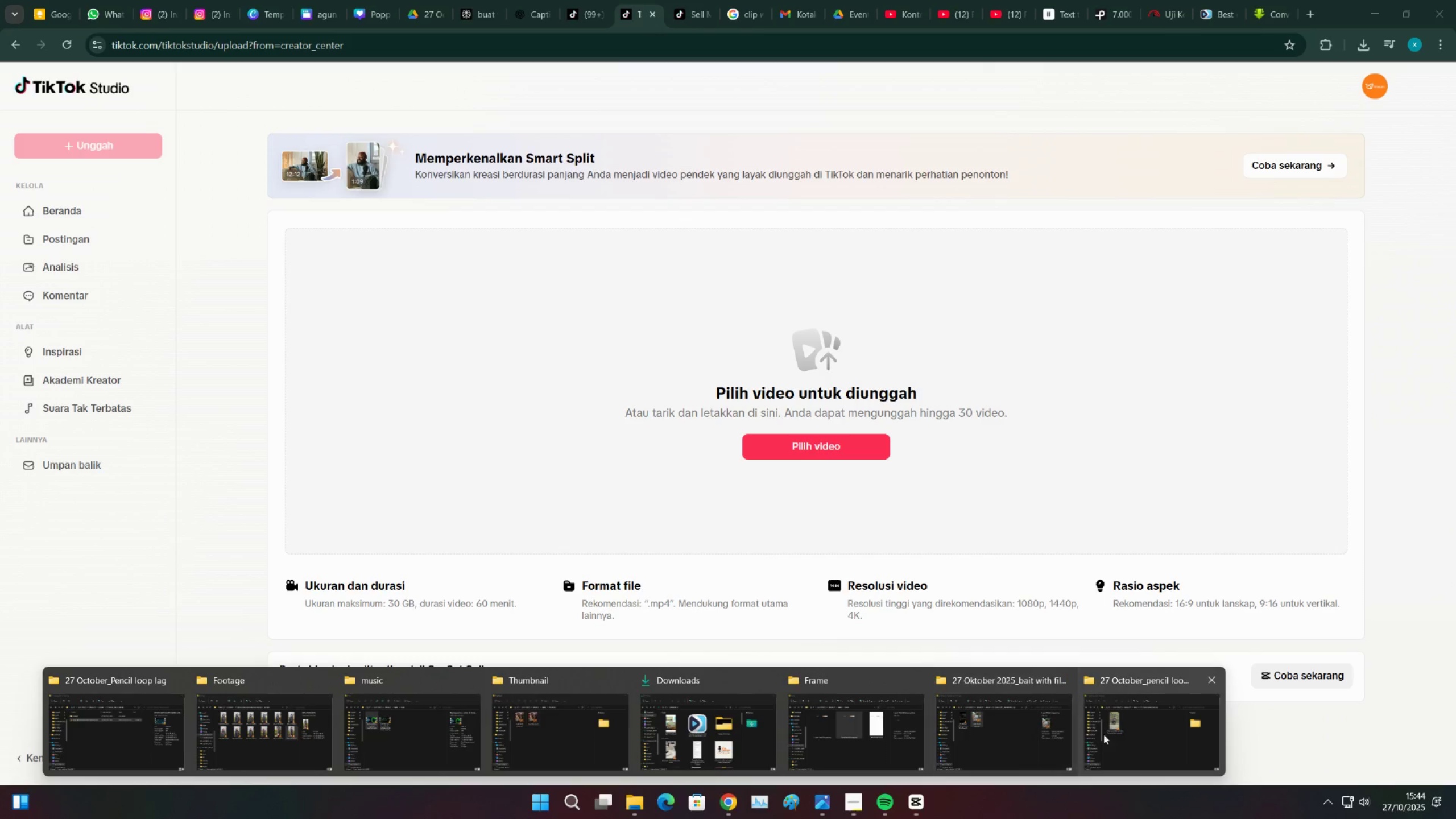 
left_click([1115, 734])
 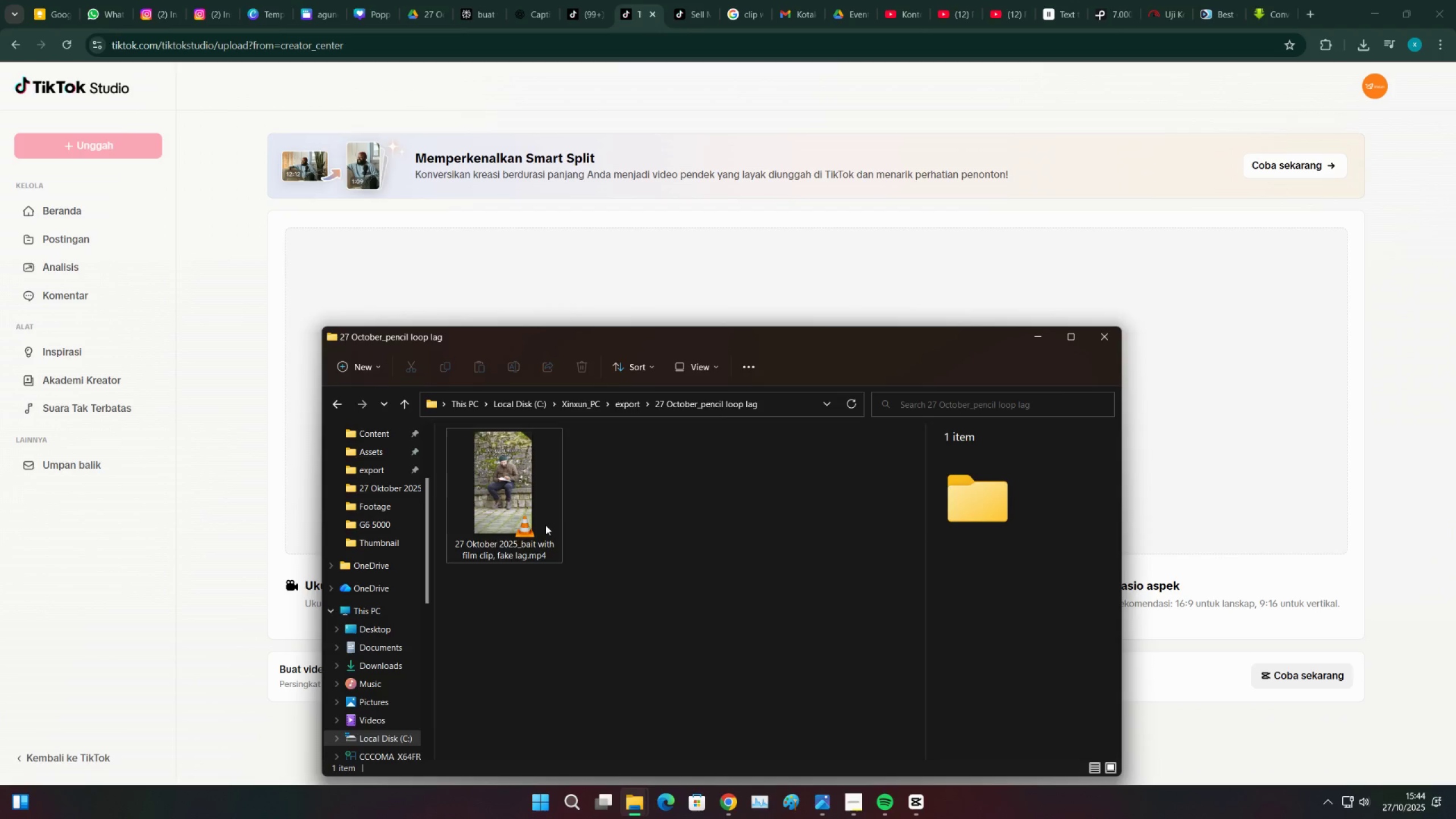 
left_click_drag(start_coordinate=[527, 523], to_coordinate=[1252, 462])
 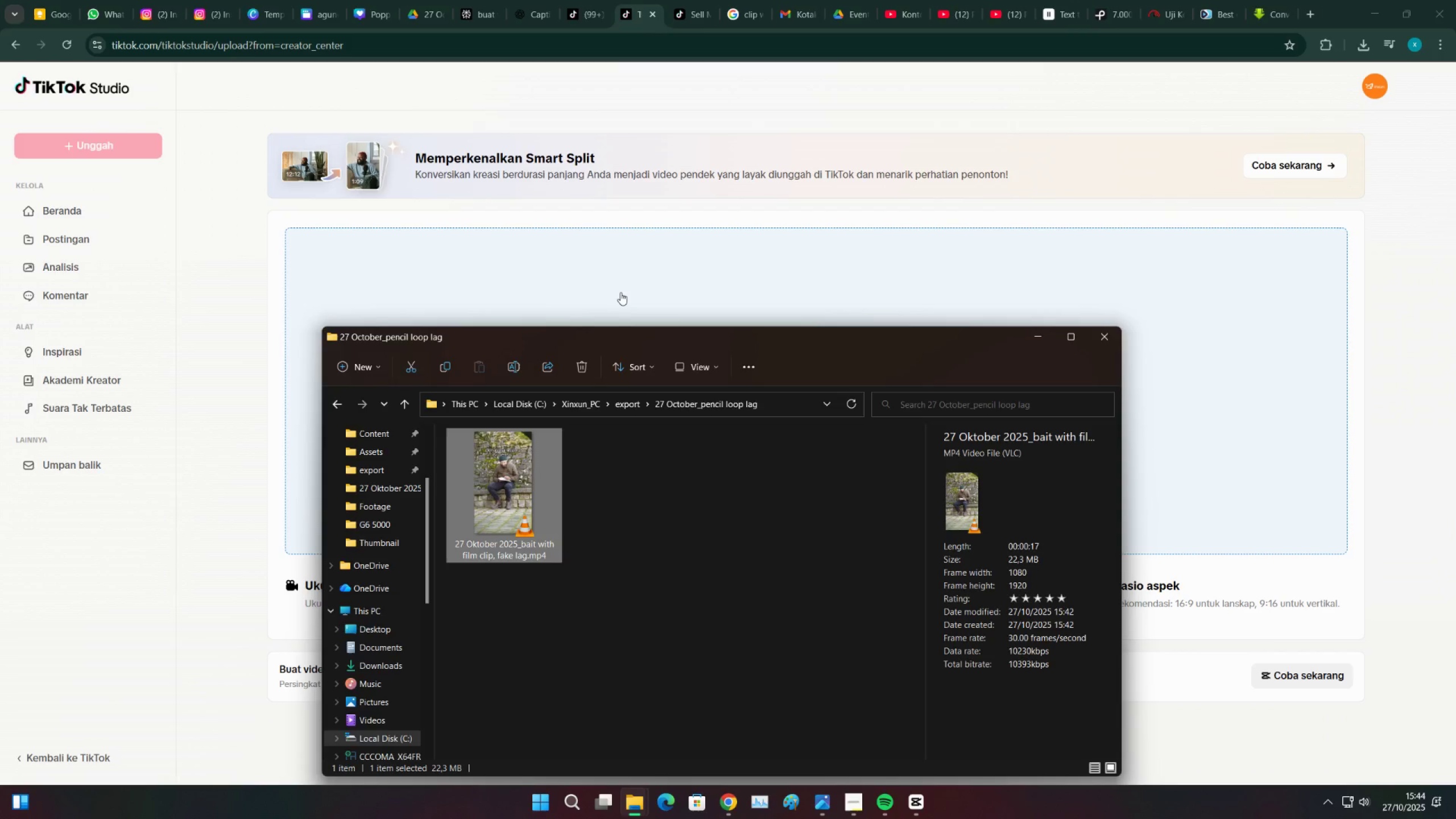 
left_click([621, 292])
 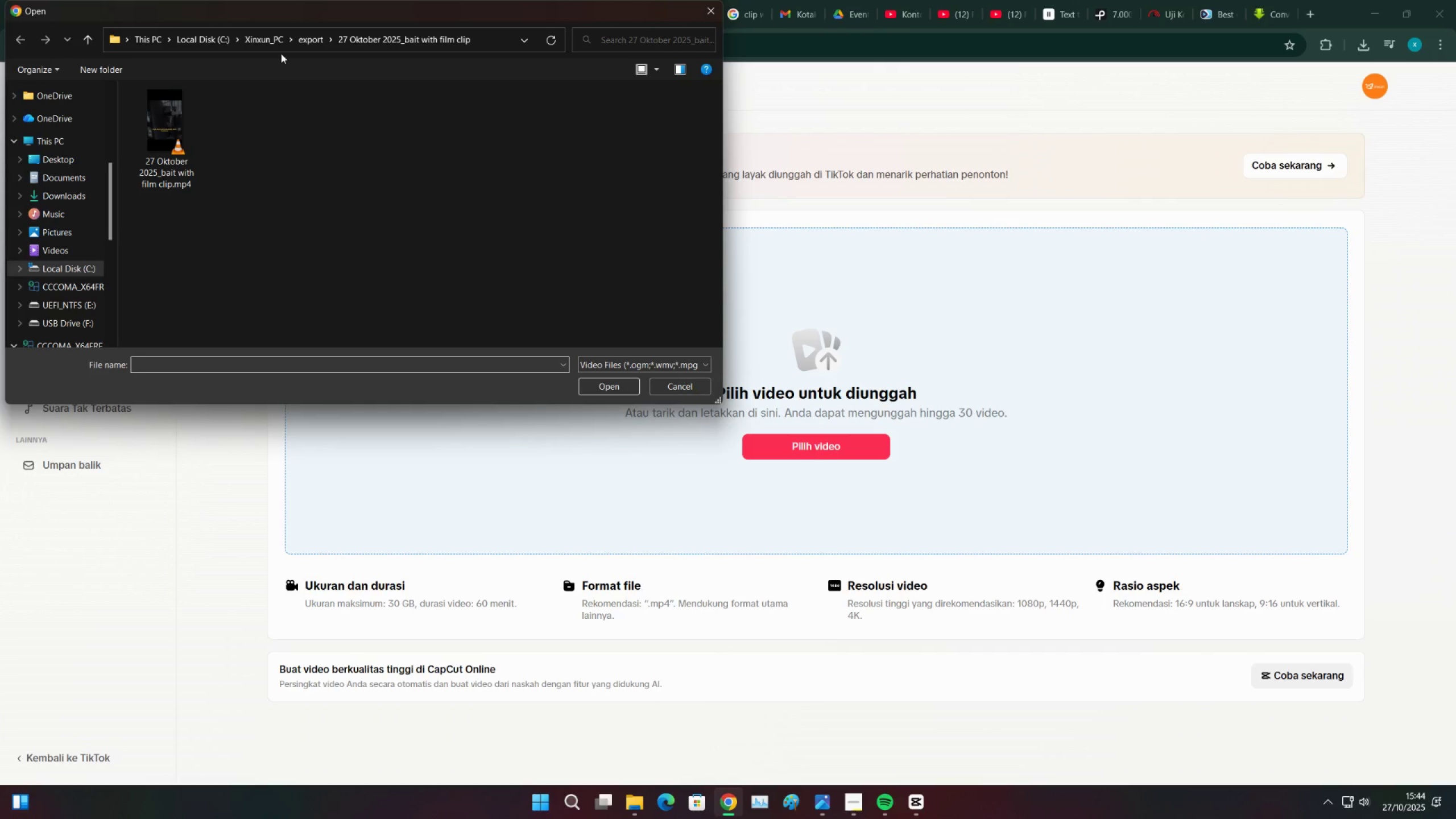 
left_click([302, 42])
 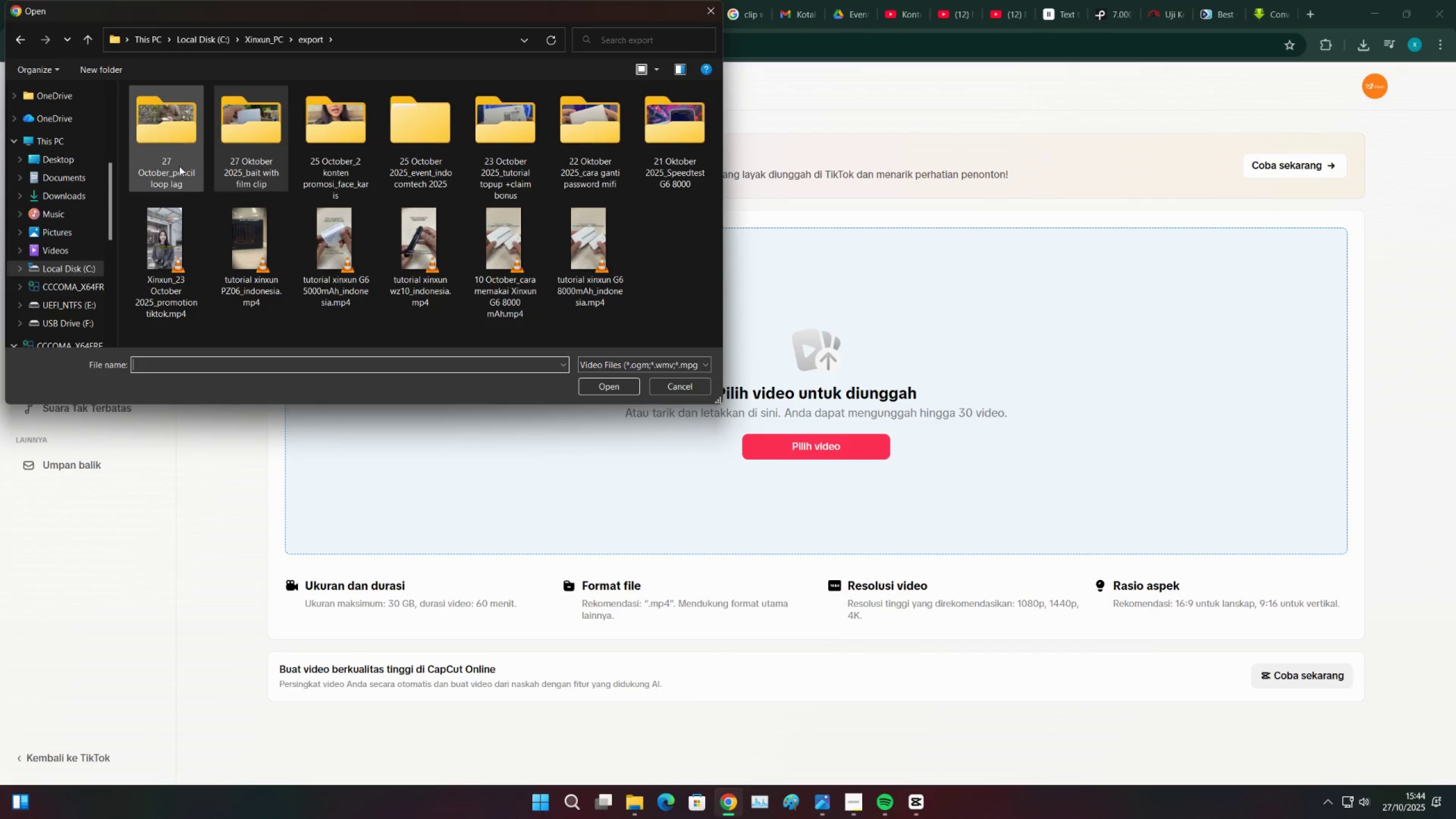 
double_click([179, 166])
 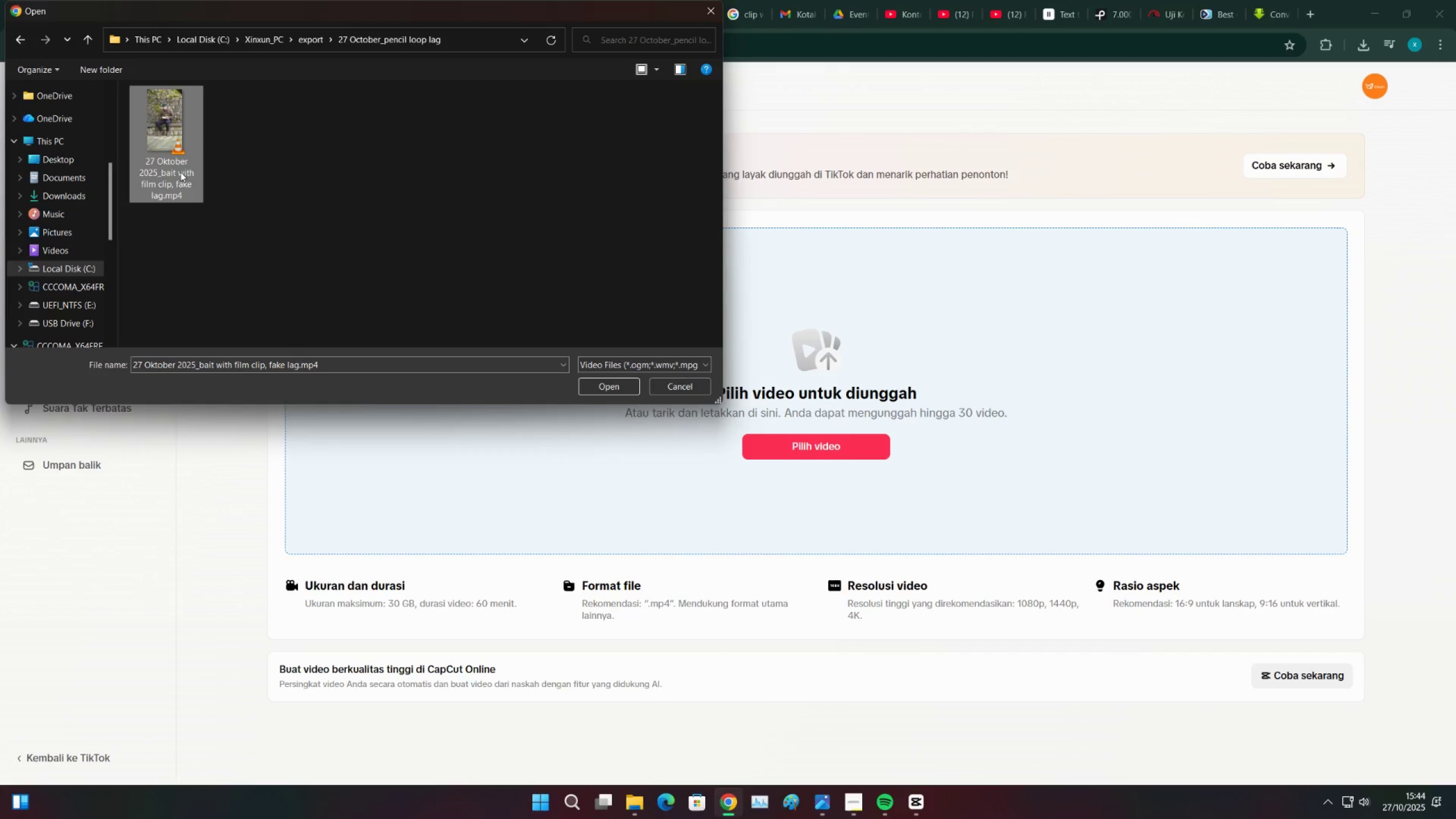 
double_click([180, 172])
 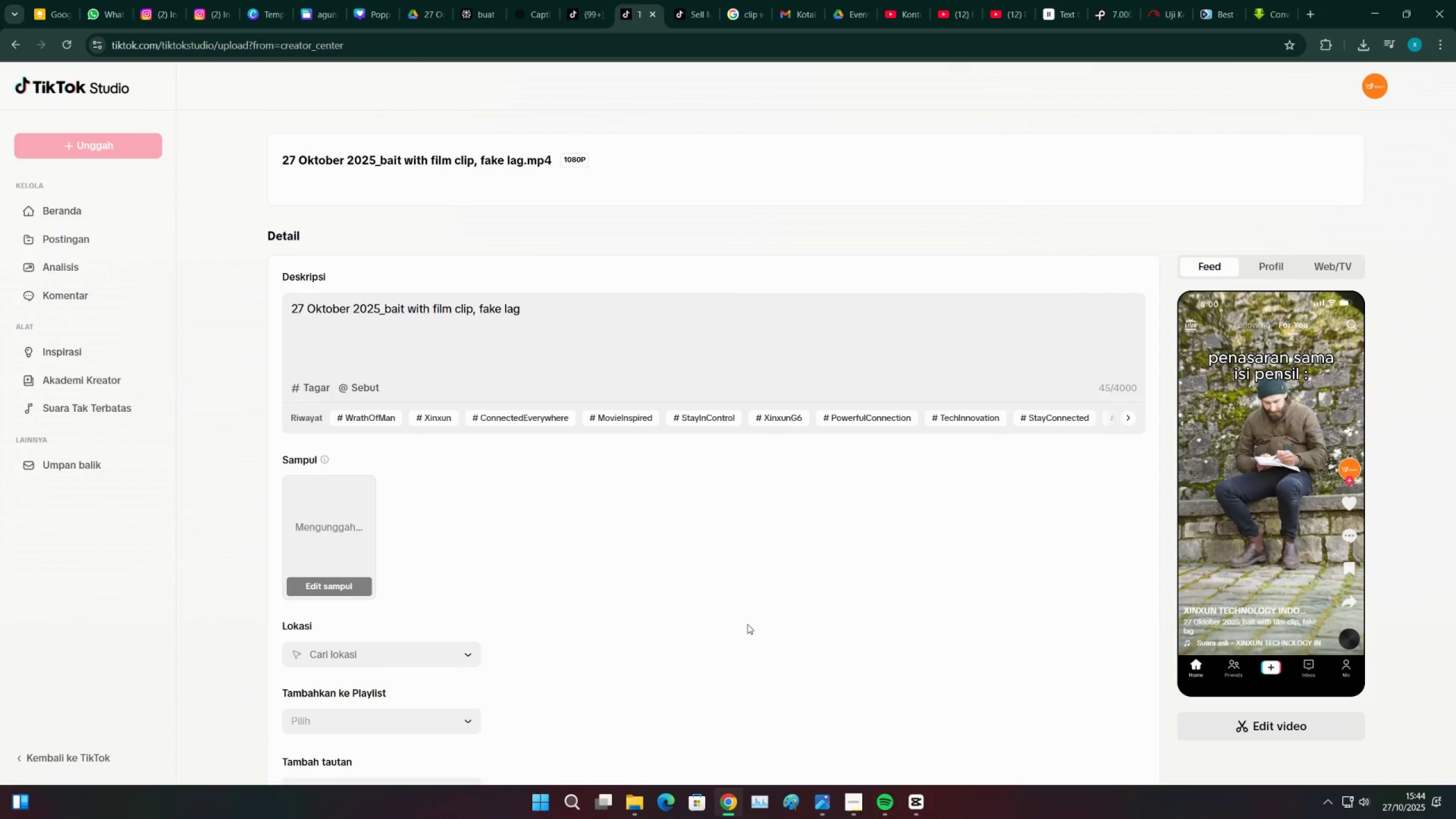 
scroll: coordinate [470, 510], scroll_direction: up, amount: 2.0
 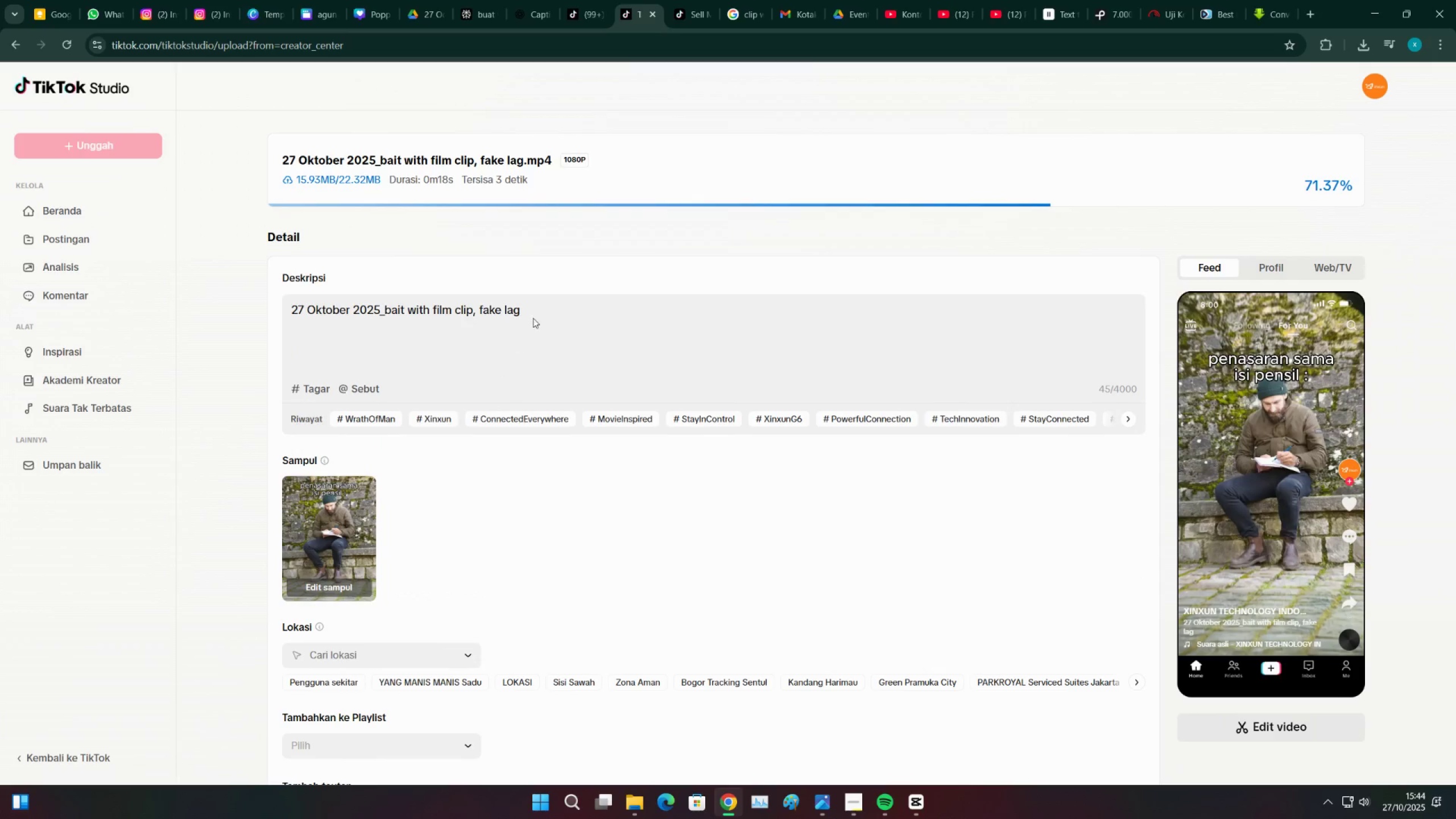 
left_click_drag(start_coordinate=[540, 310], to_coordinate=[283, 309])
 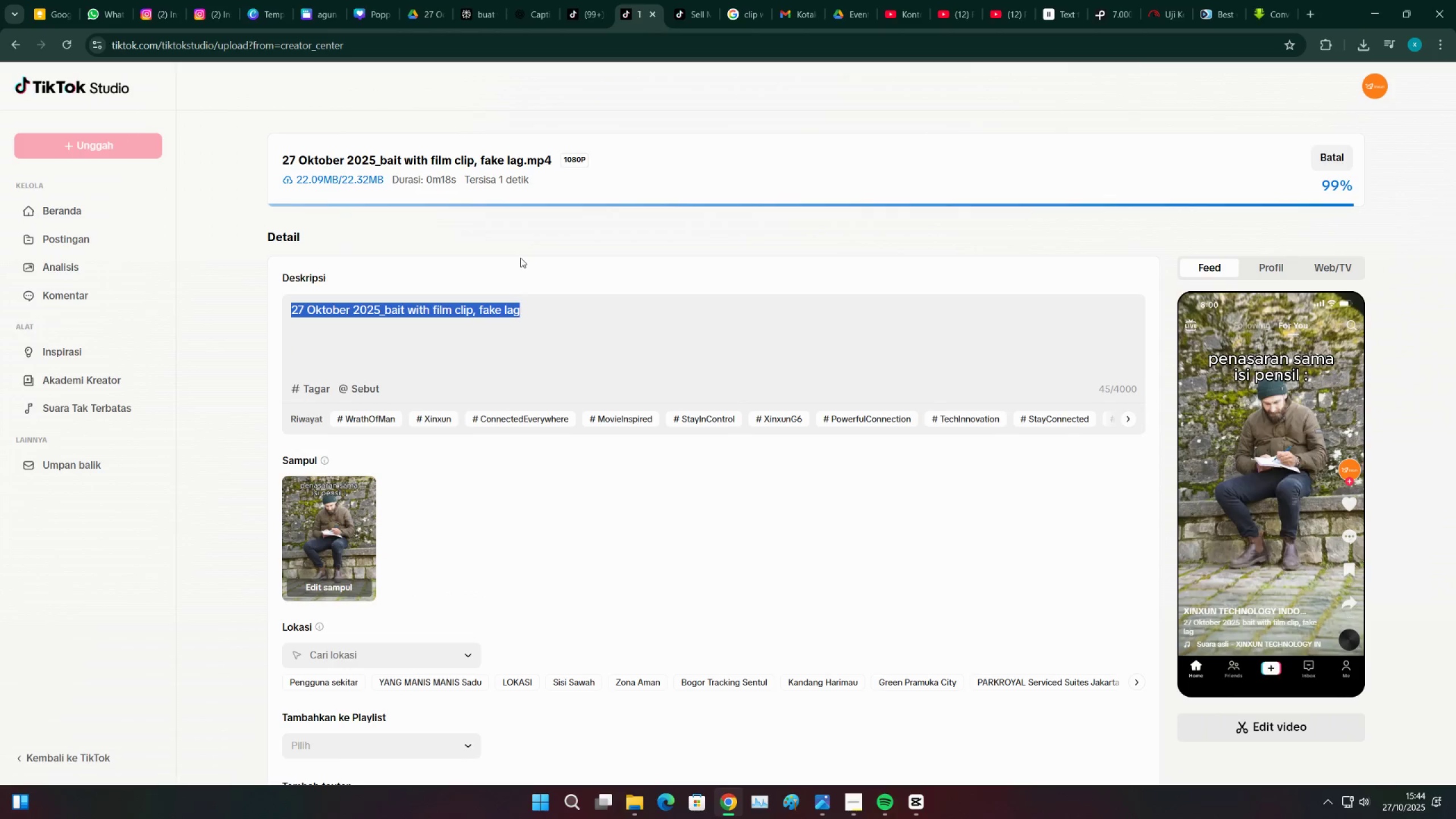 
type(apa is)
key(Backspace)
key(Backspace)
key(Backspace)
key(Backspace)
key(Backspace)
key(Backspace)
 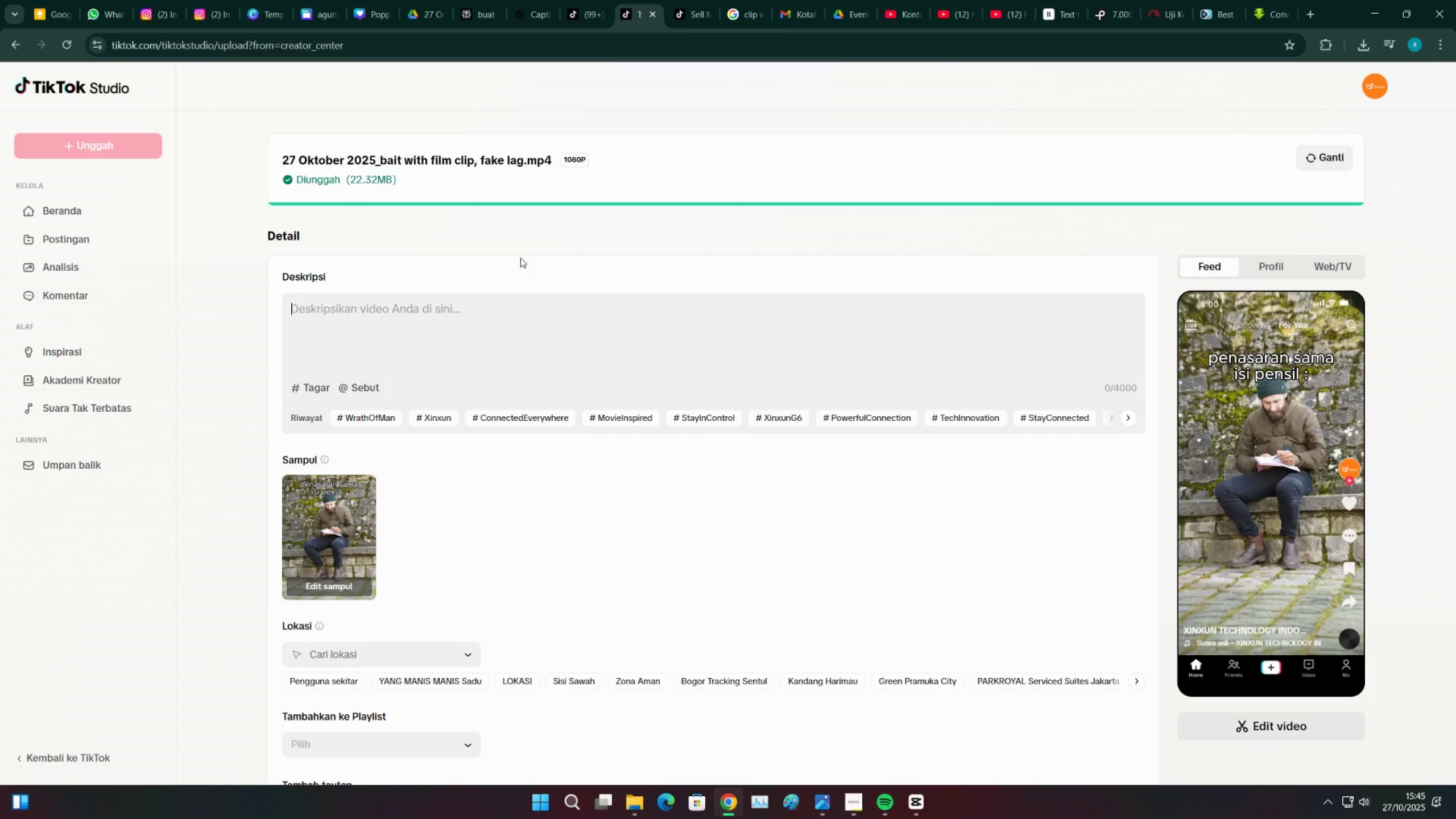 
wait(14.52)
 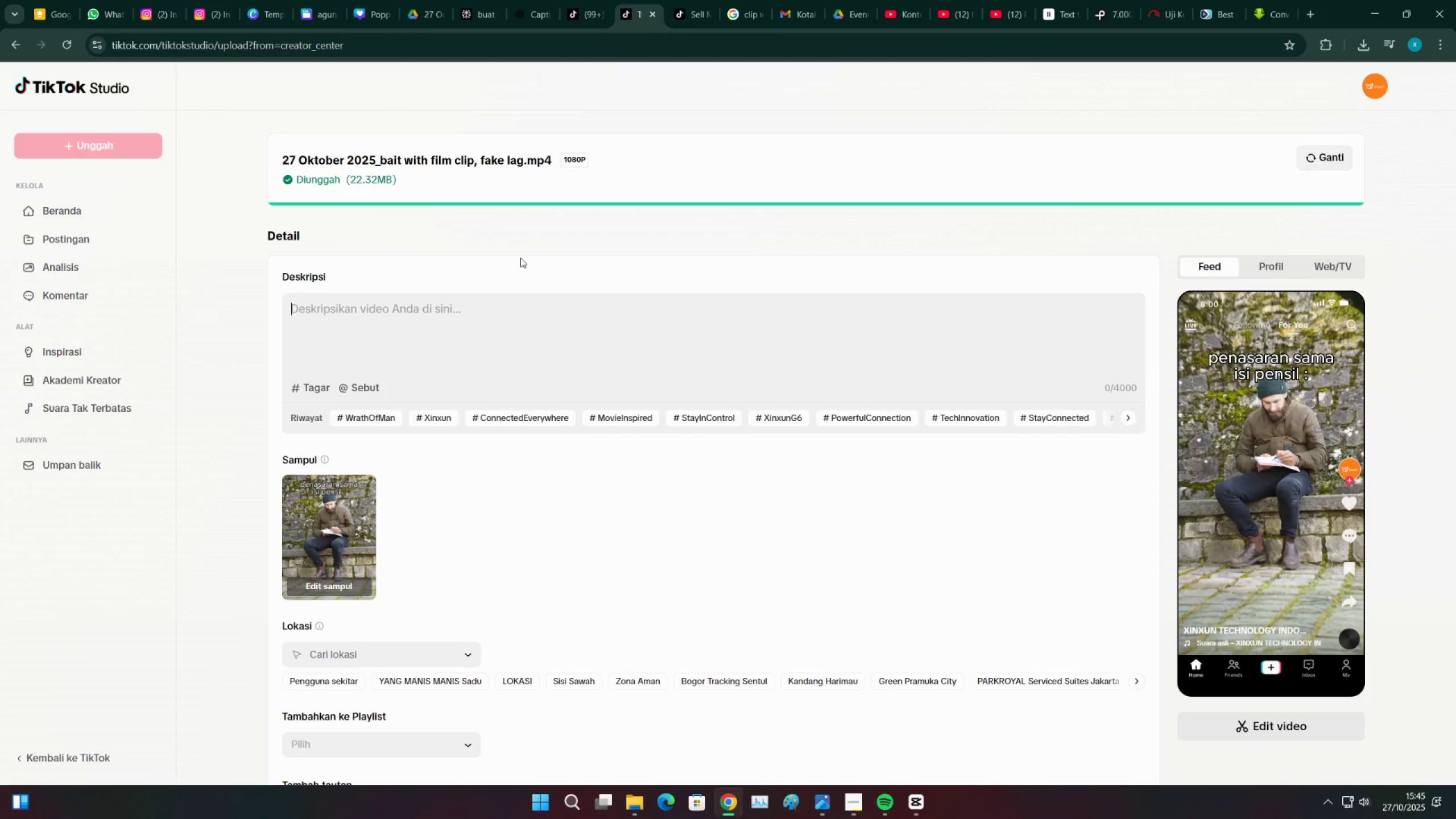 
type(pe)
key(Backspace)
key(Backspace)
type(penasaran sama )
 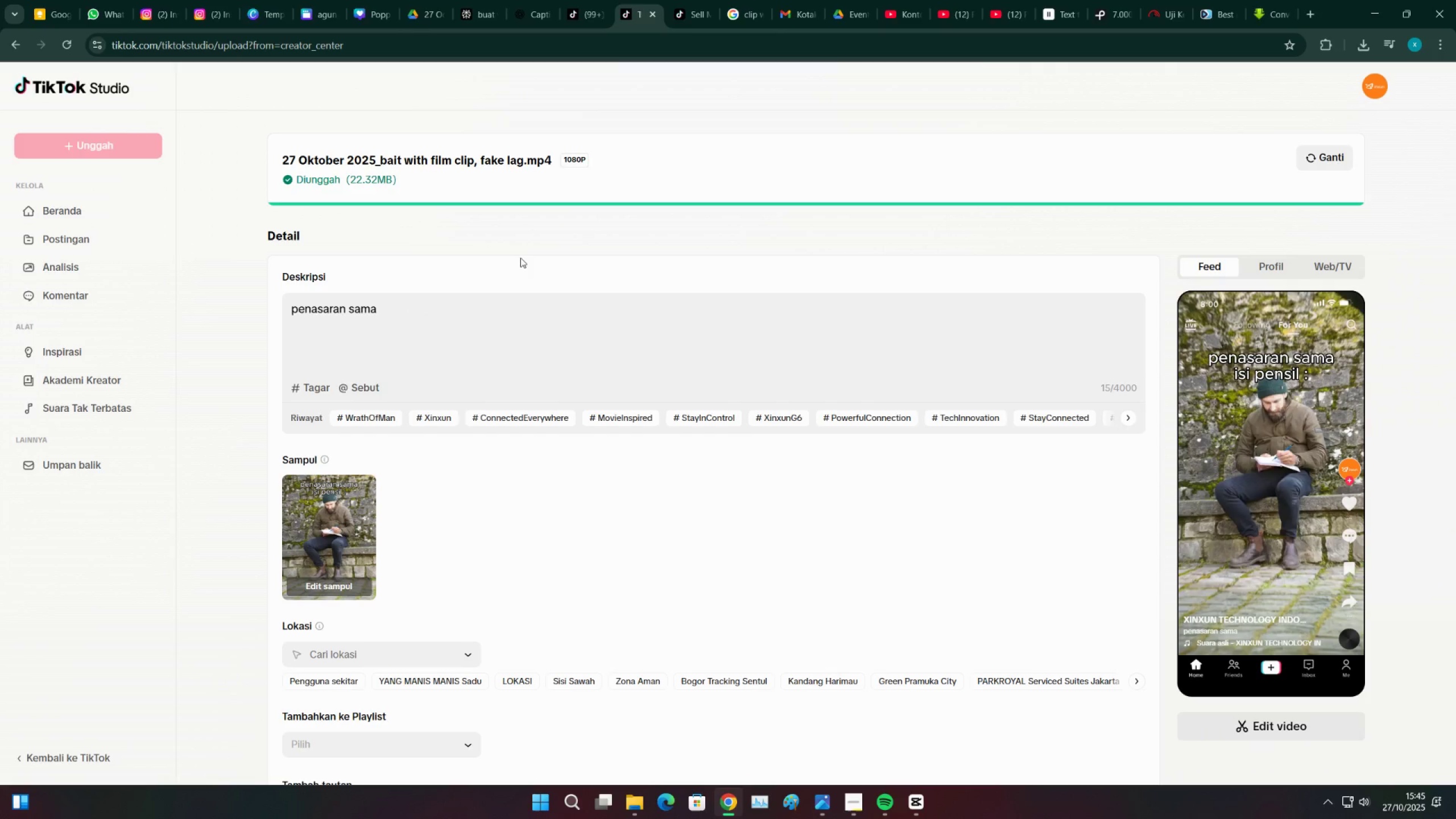 
wait(8.01)
 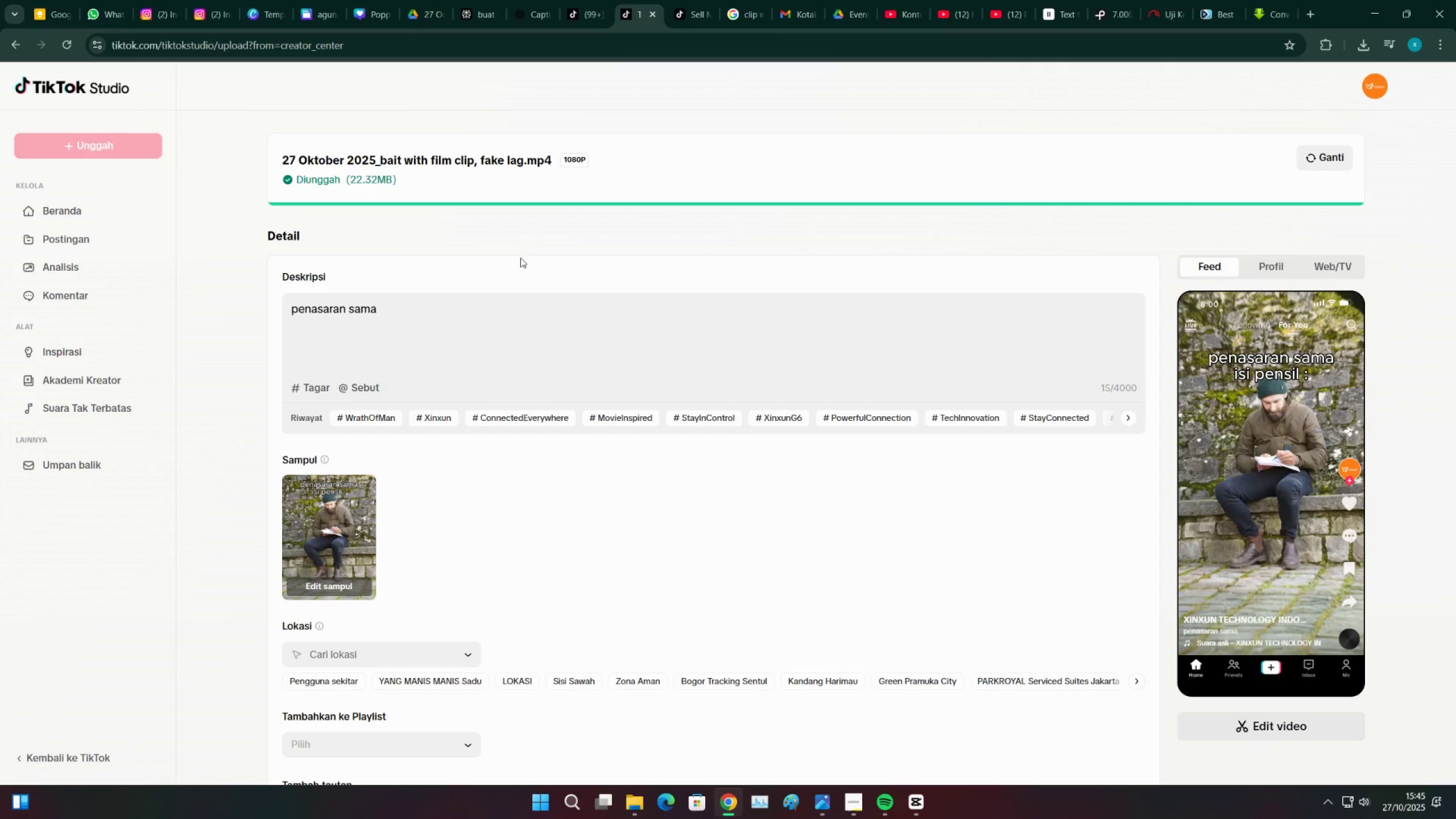 
key(Backspace)
type(apa isi pensil sebenarnya?)
 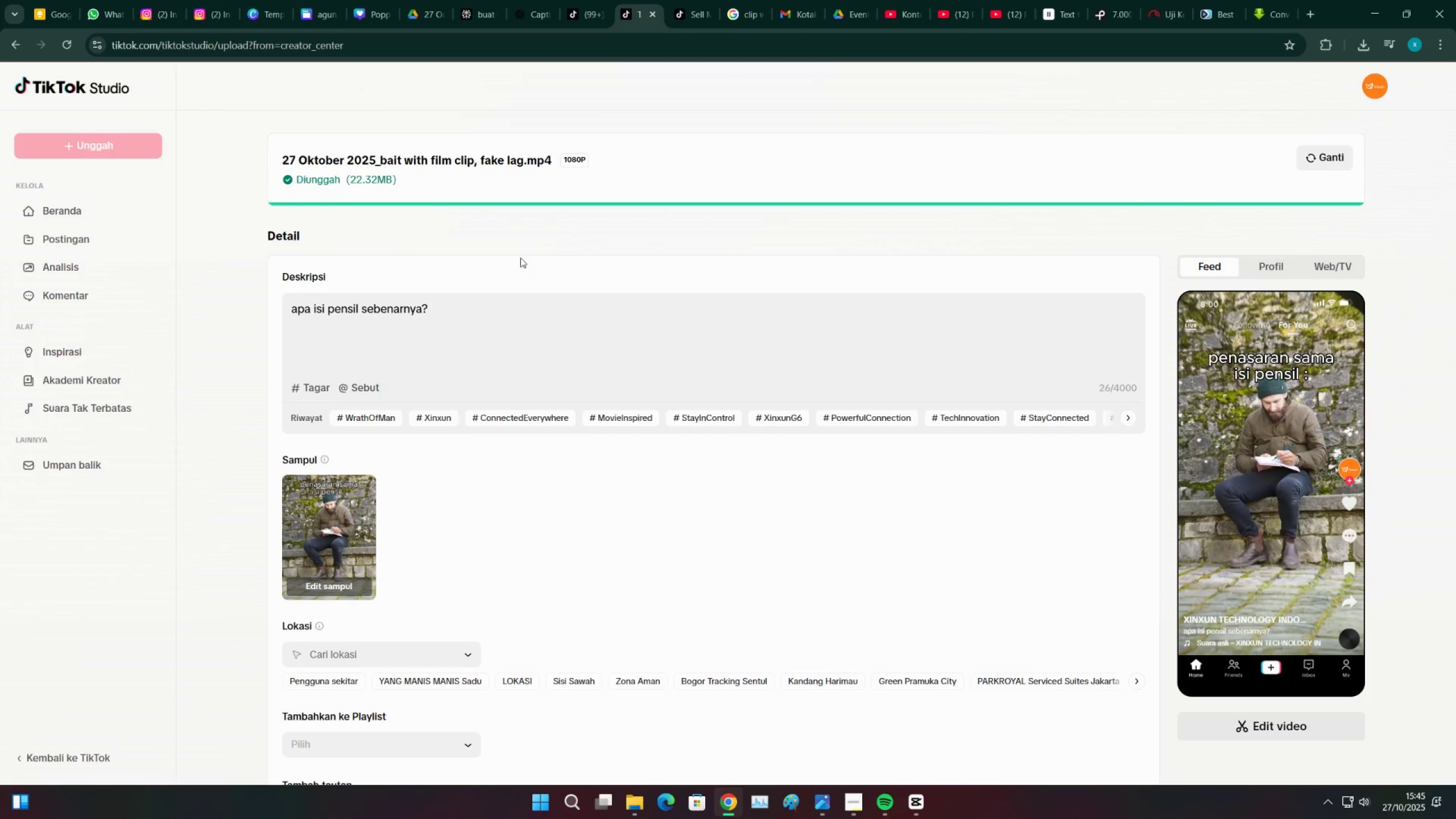 
key(Shift+Enter)
 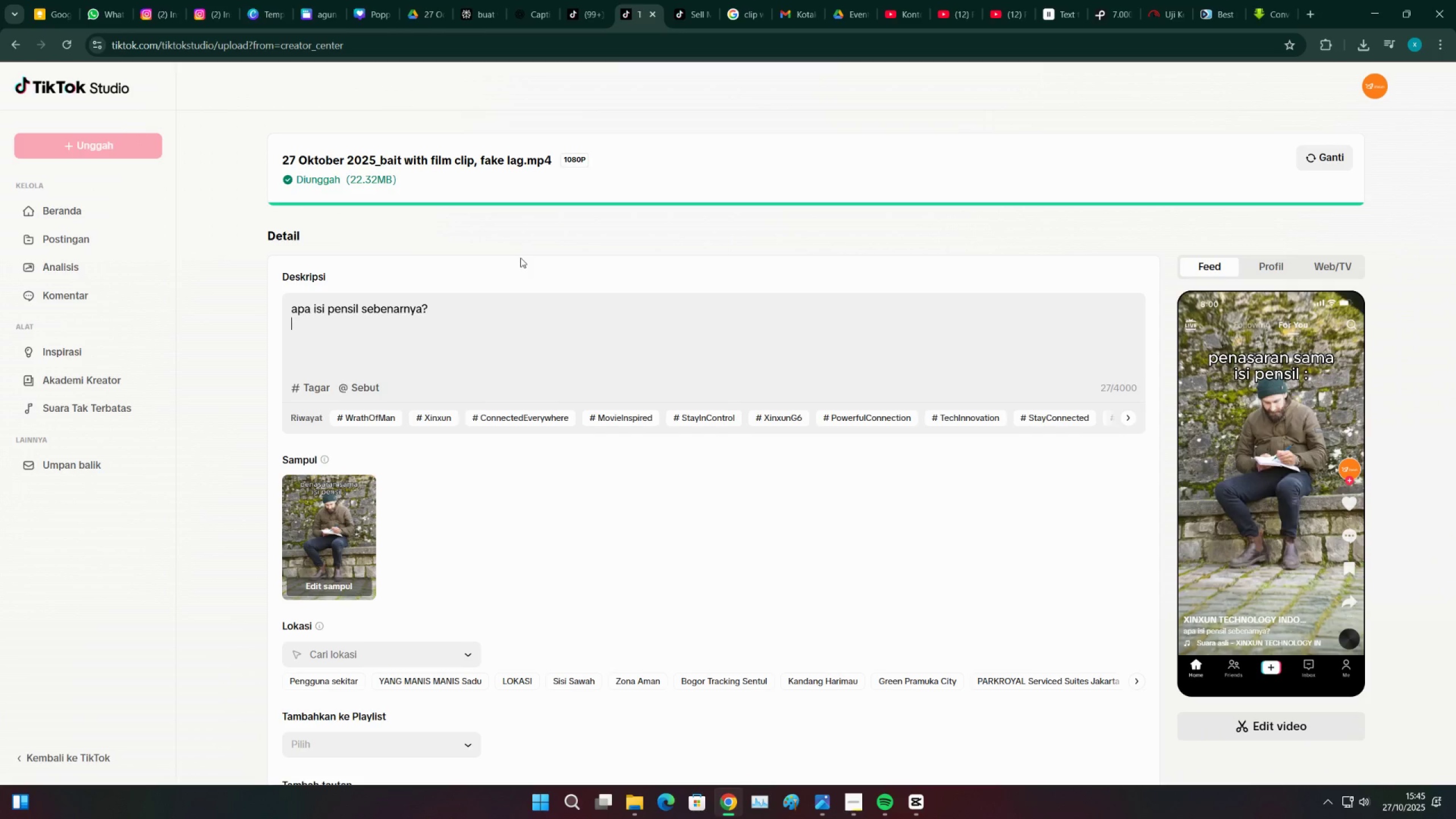 
key(Shift+ShiftRight)
 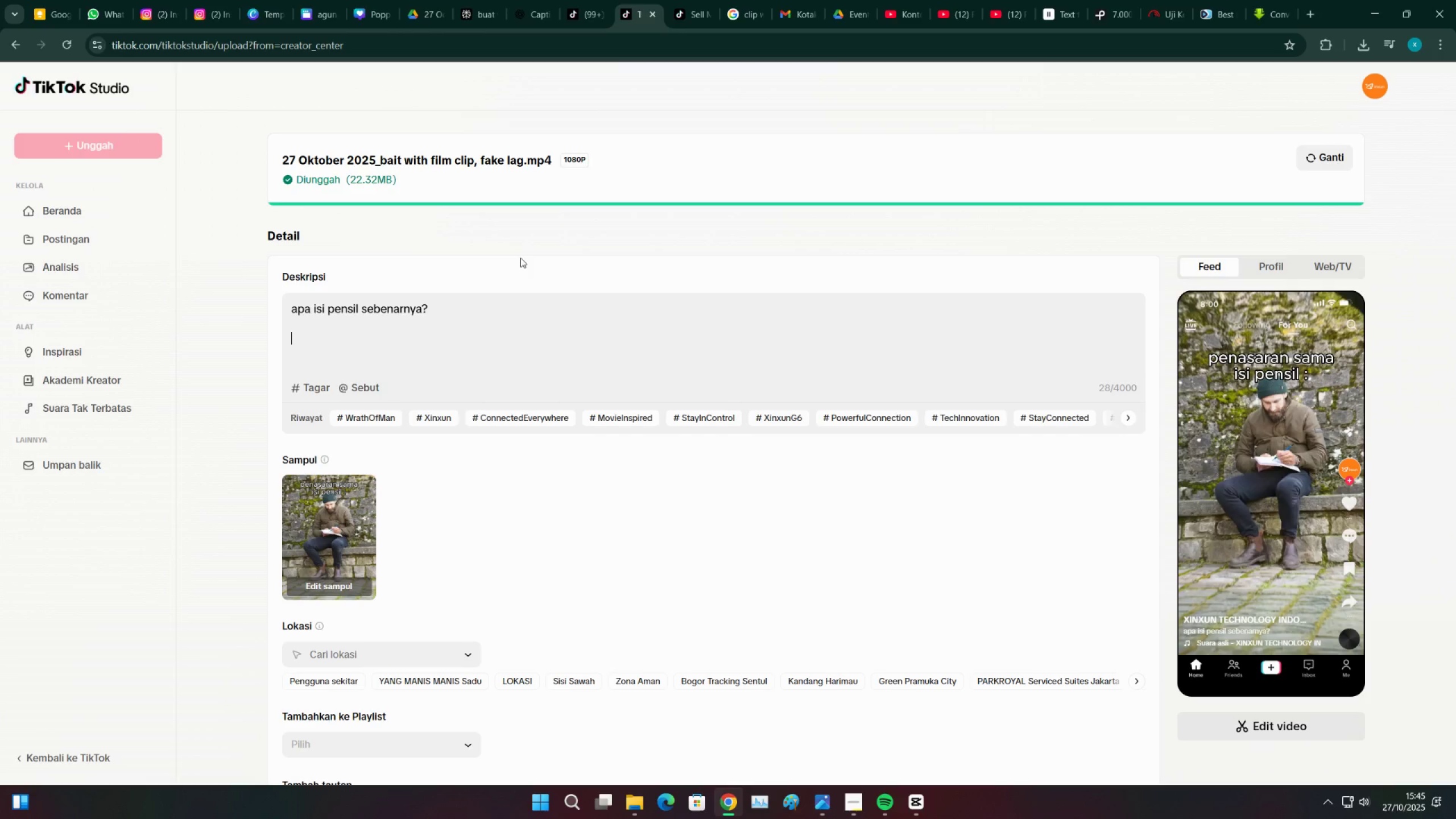 
key(Shift+Enter)
 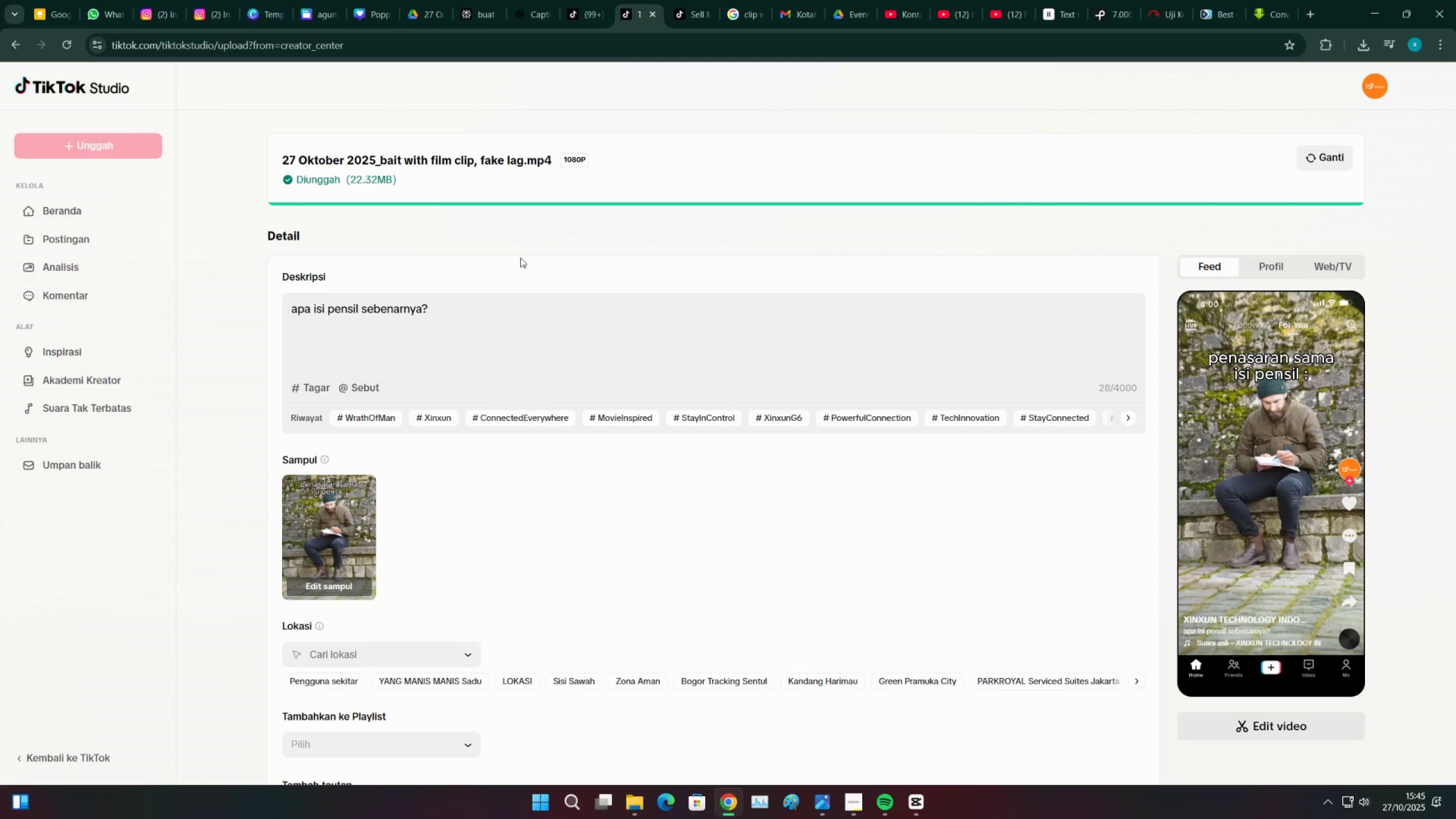 
key(Backspace)
 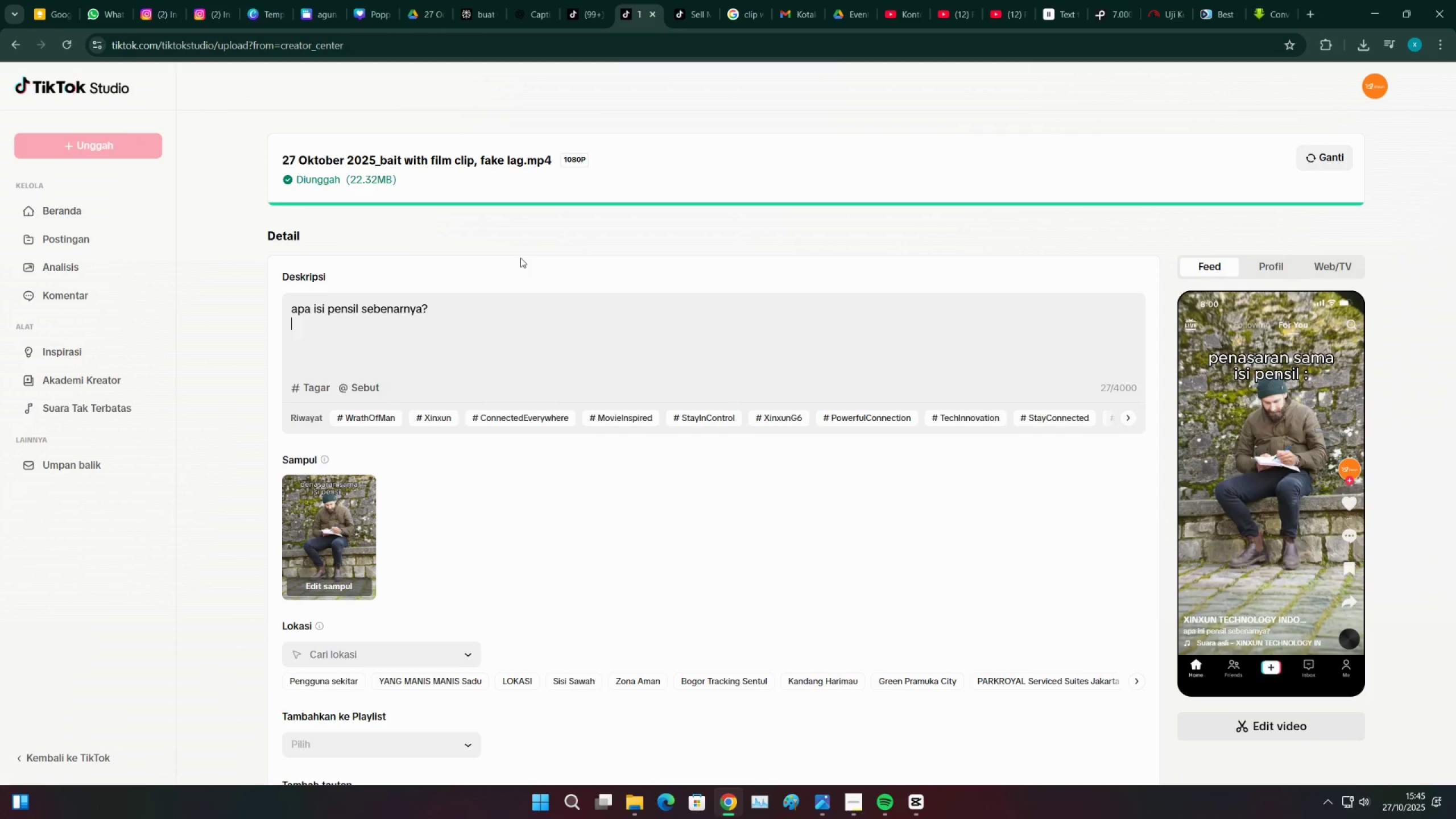 
key(Backspace)
 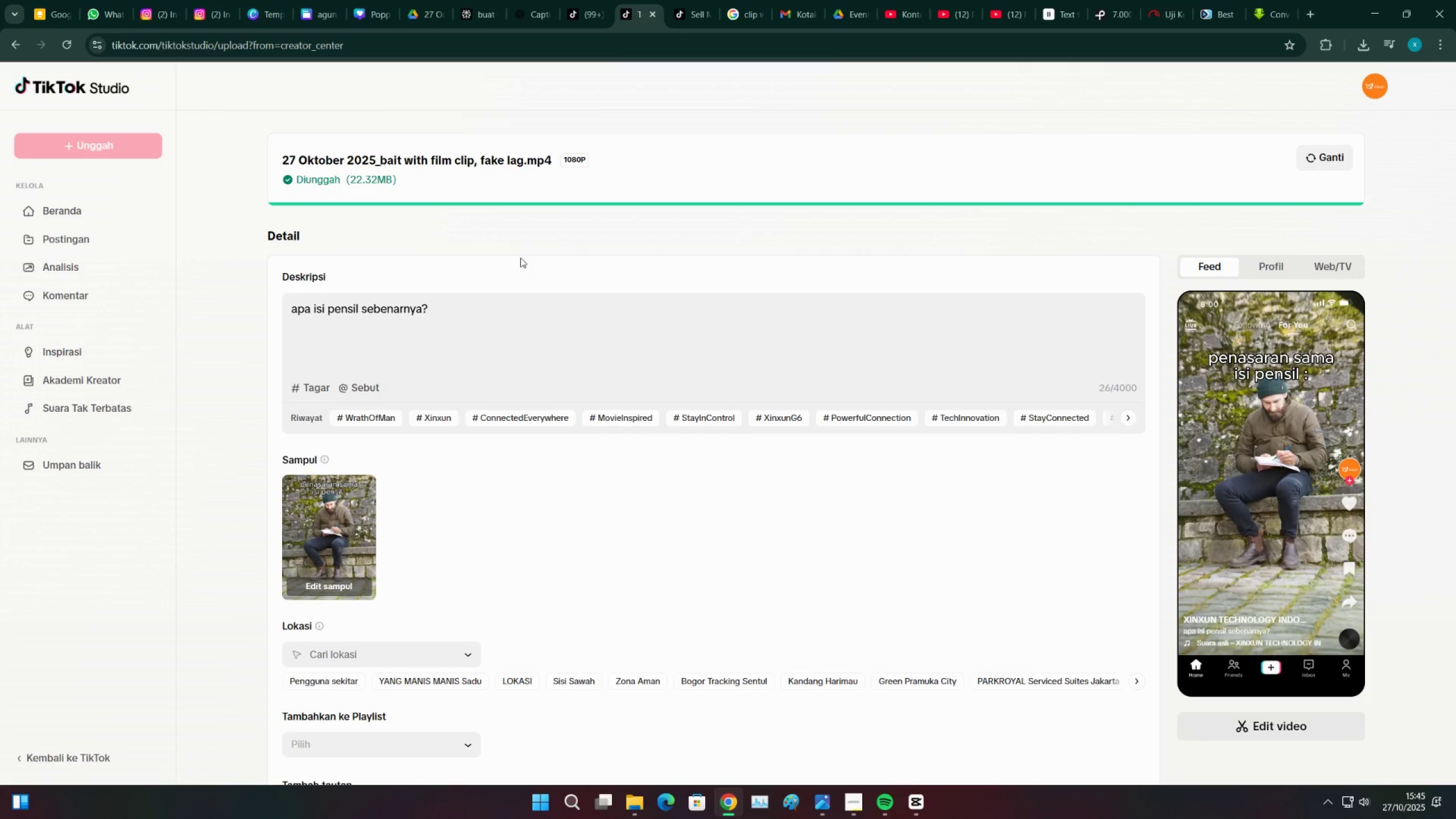 
key(Space)
 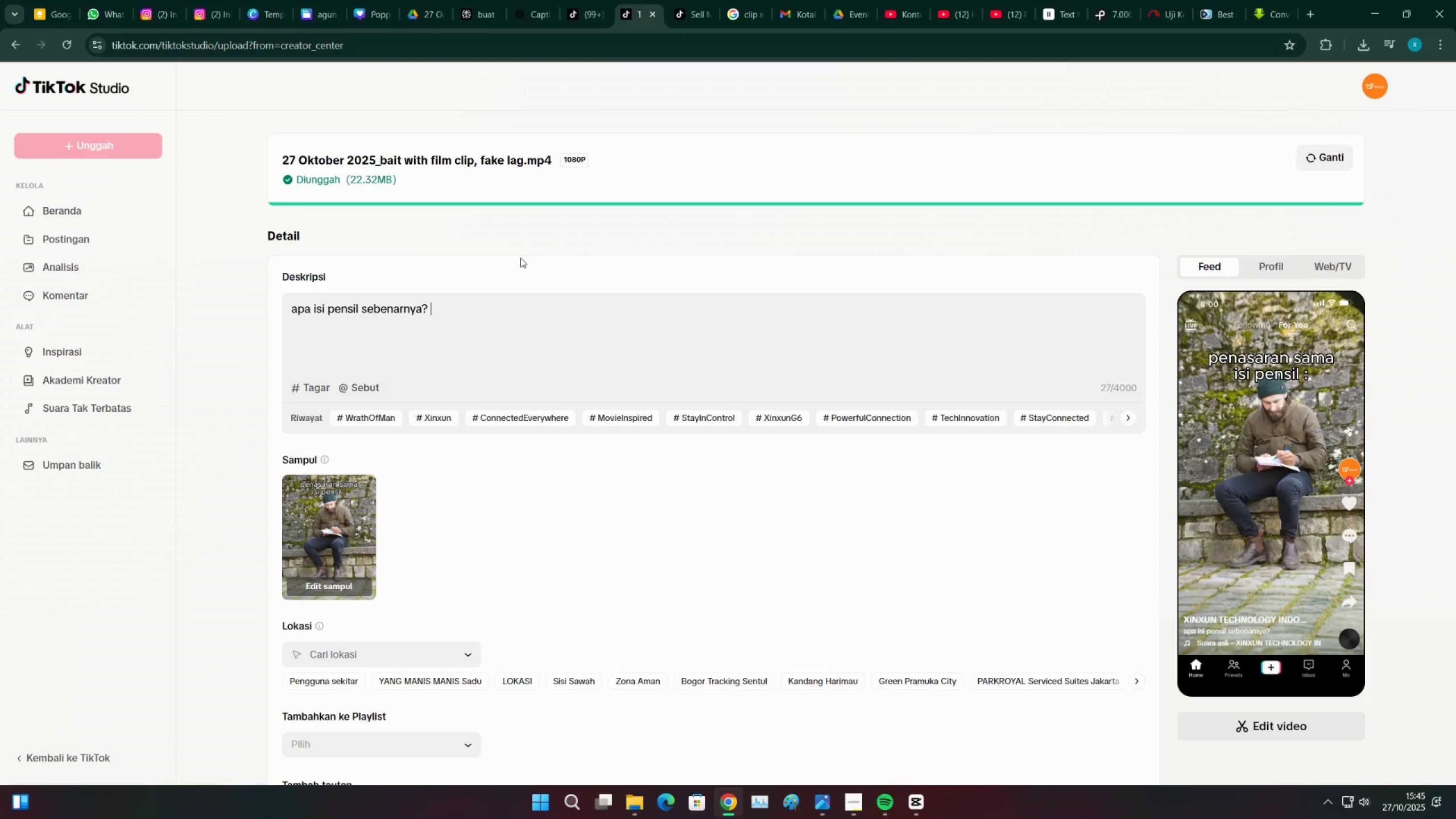 
key(Backspace)
 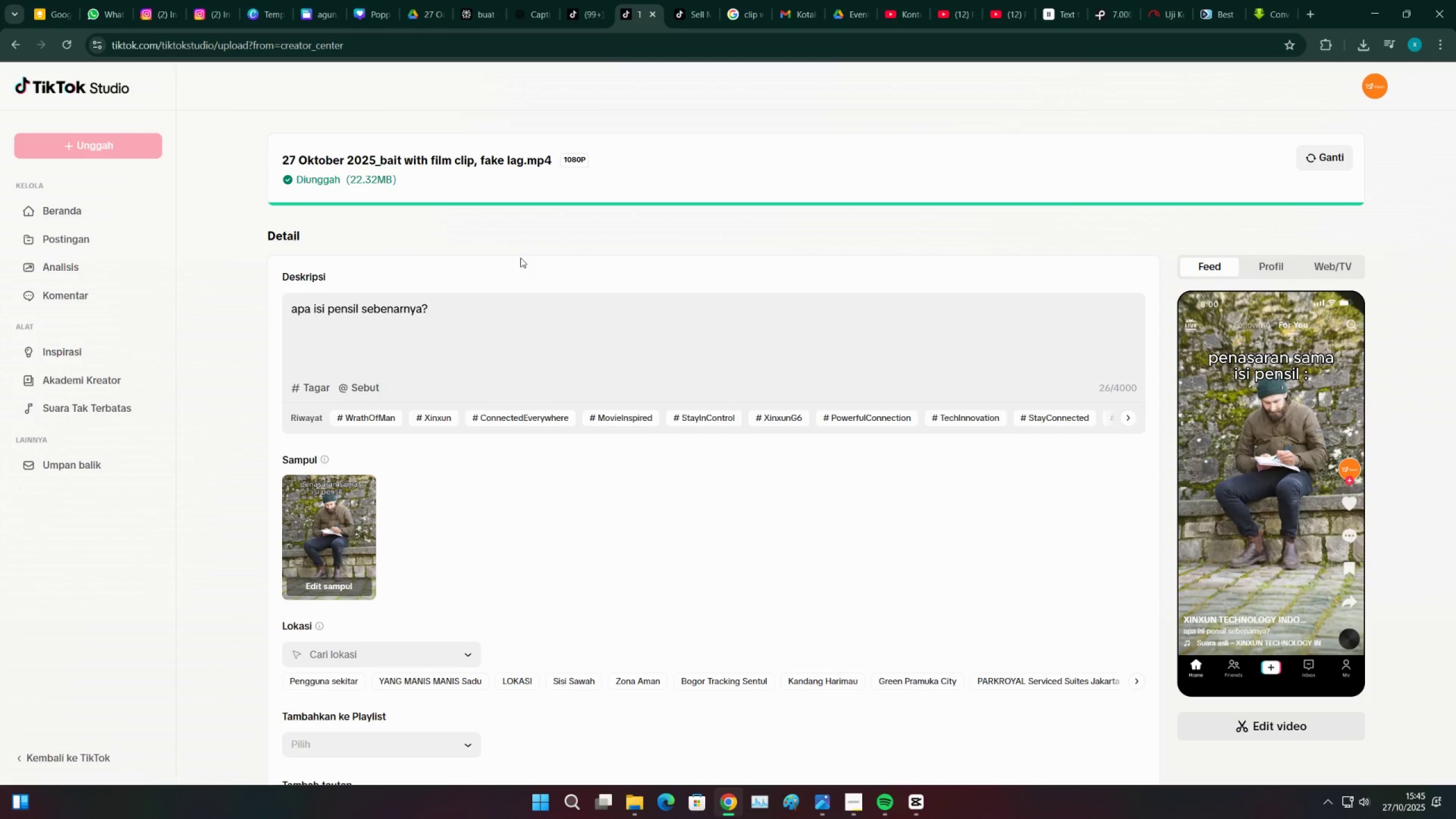 
key(Enter)
 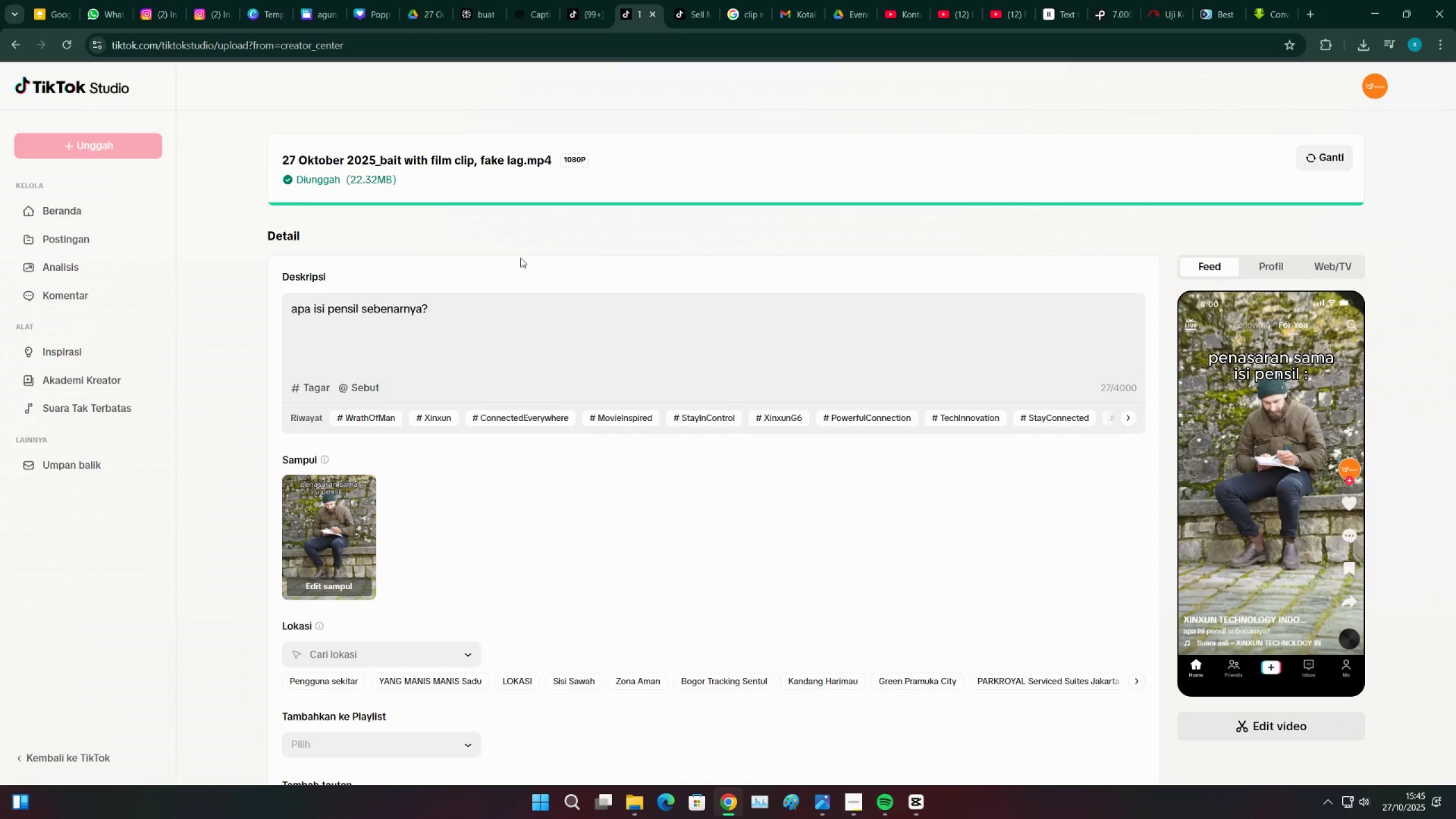 
key(Enter)
 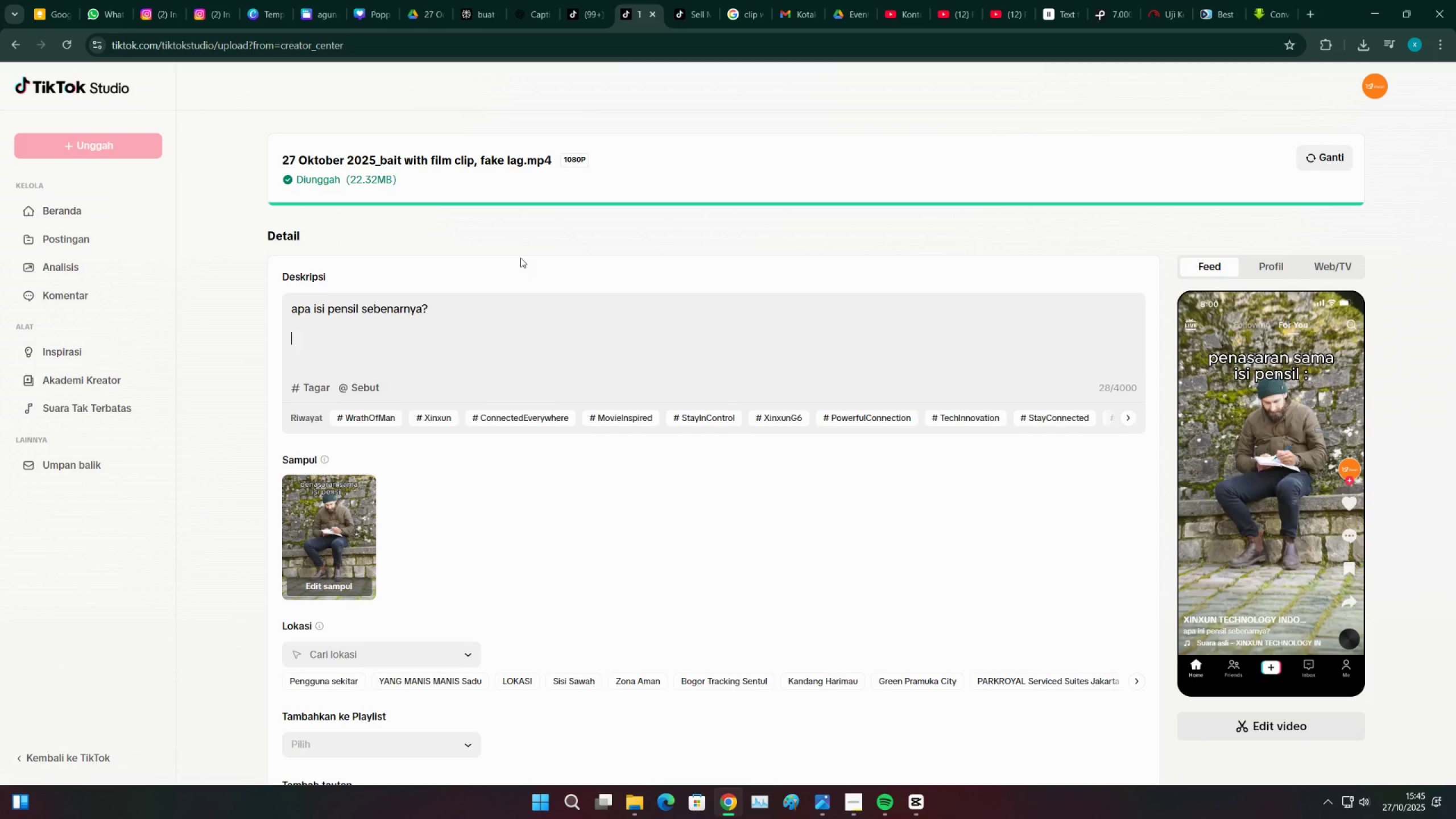 
type(waktu mau nonton)
key(Backspace)
key(Backspace)
key(Backspace)
key(Backspace)
key(Backspace)
key(Backspace)
key(Backspace)
type(*)
 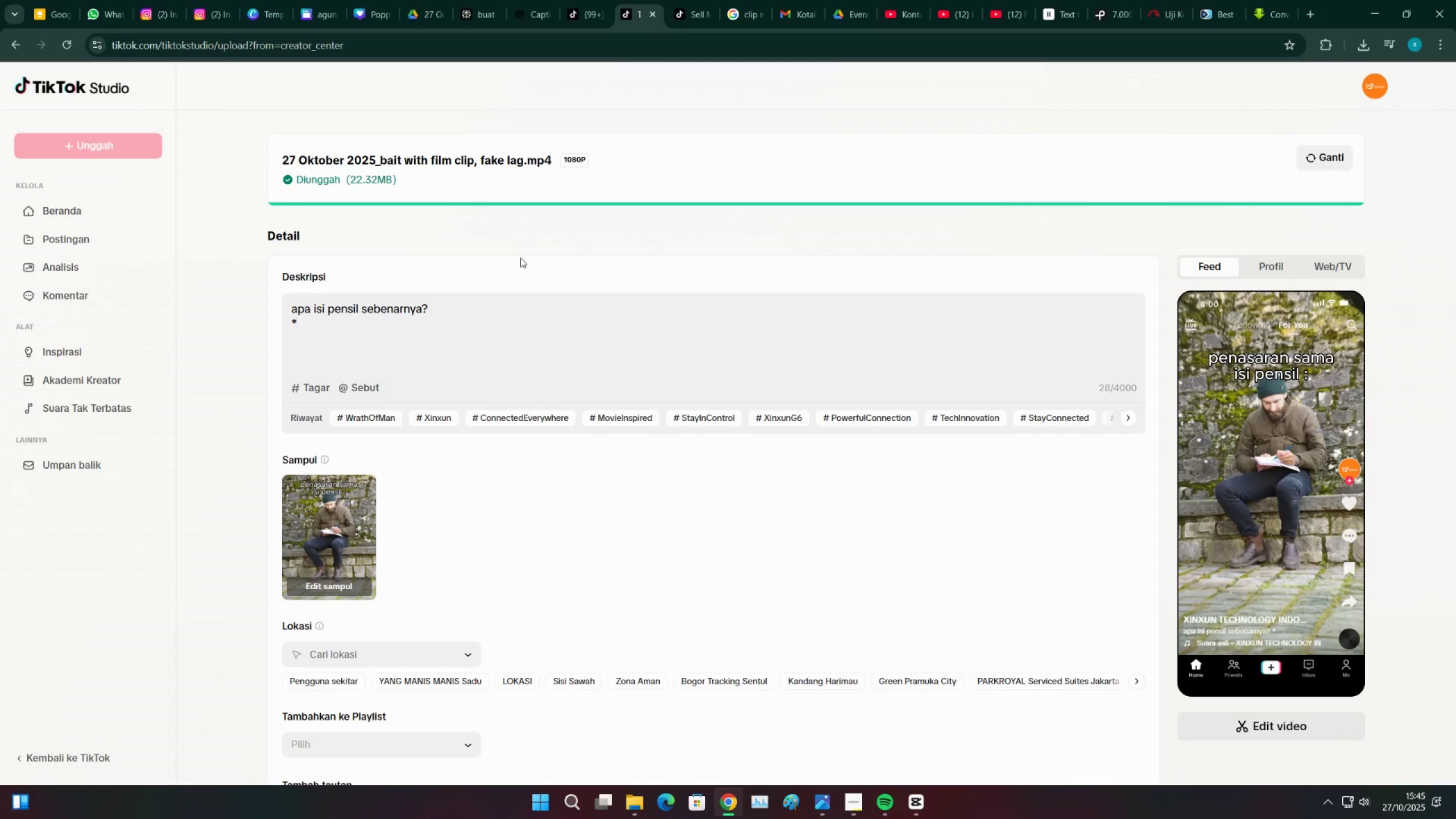 
key(ArrowDown)
 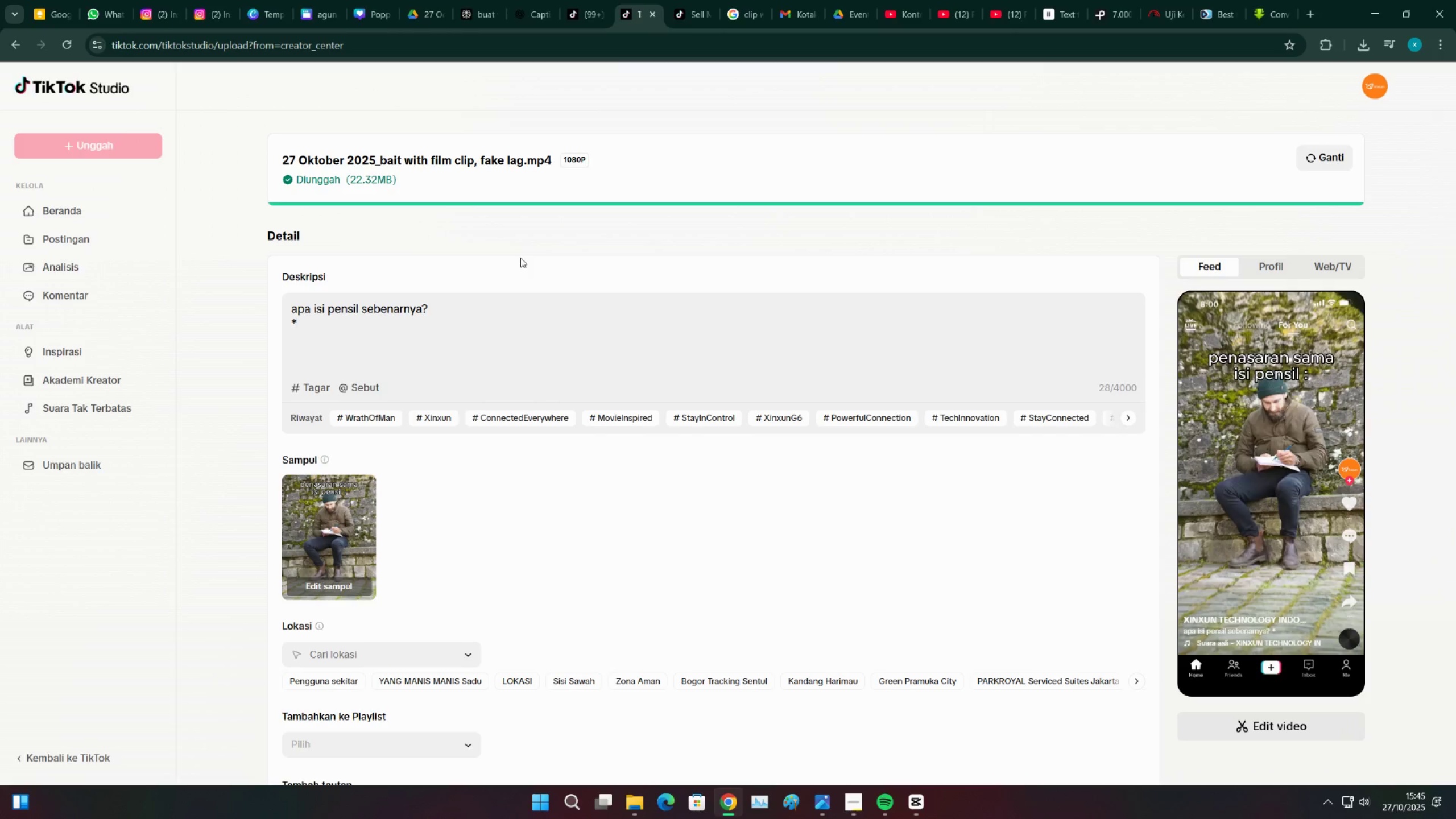 
key(Enter)
 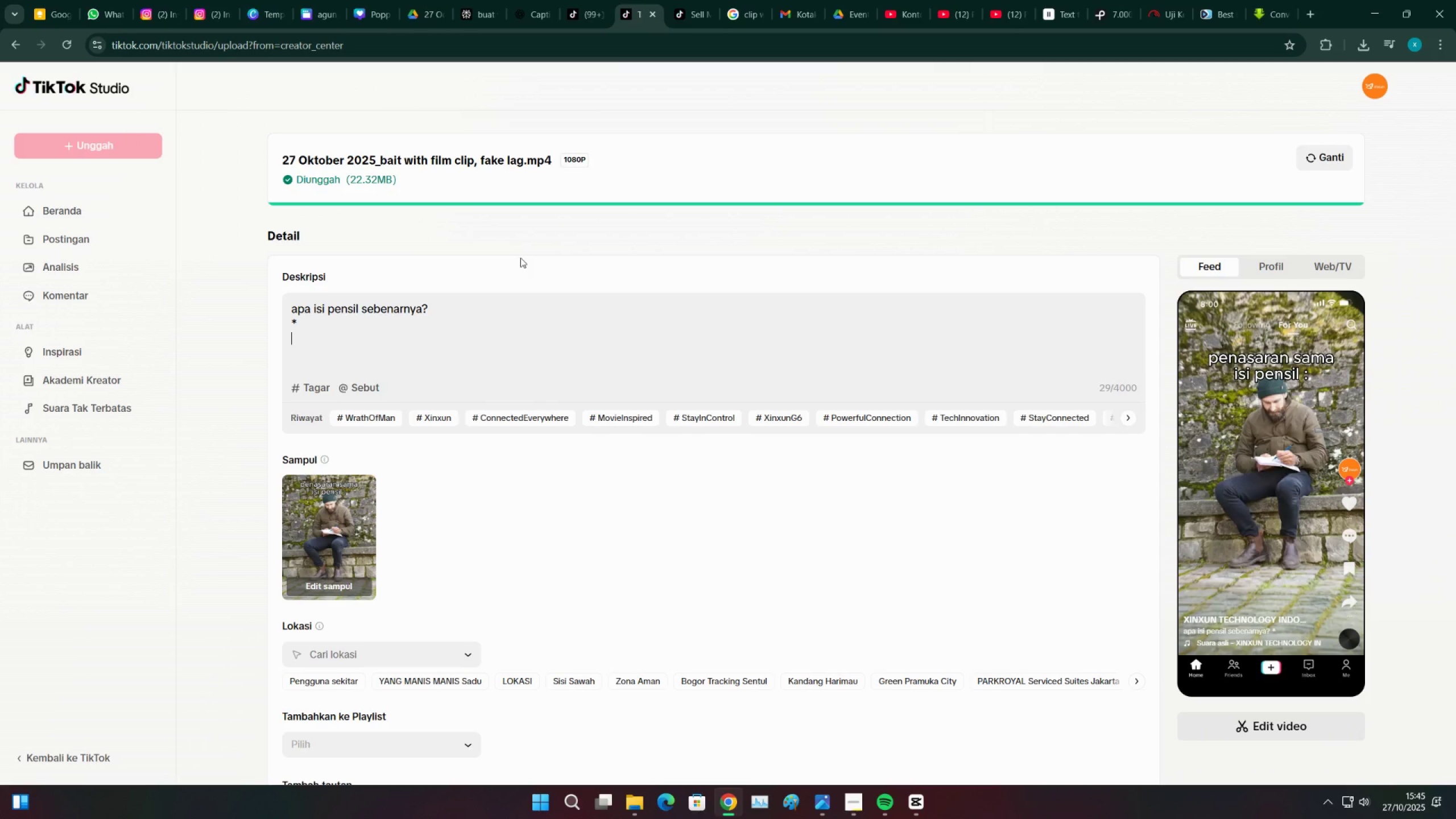 
key(Shift+ShiftRight)
 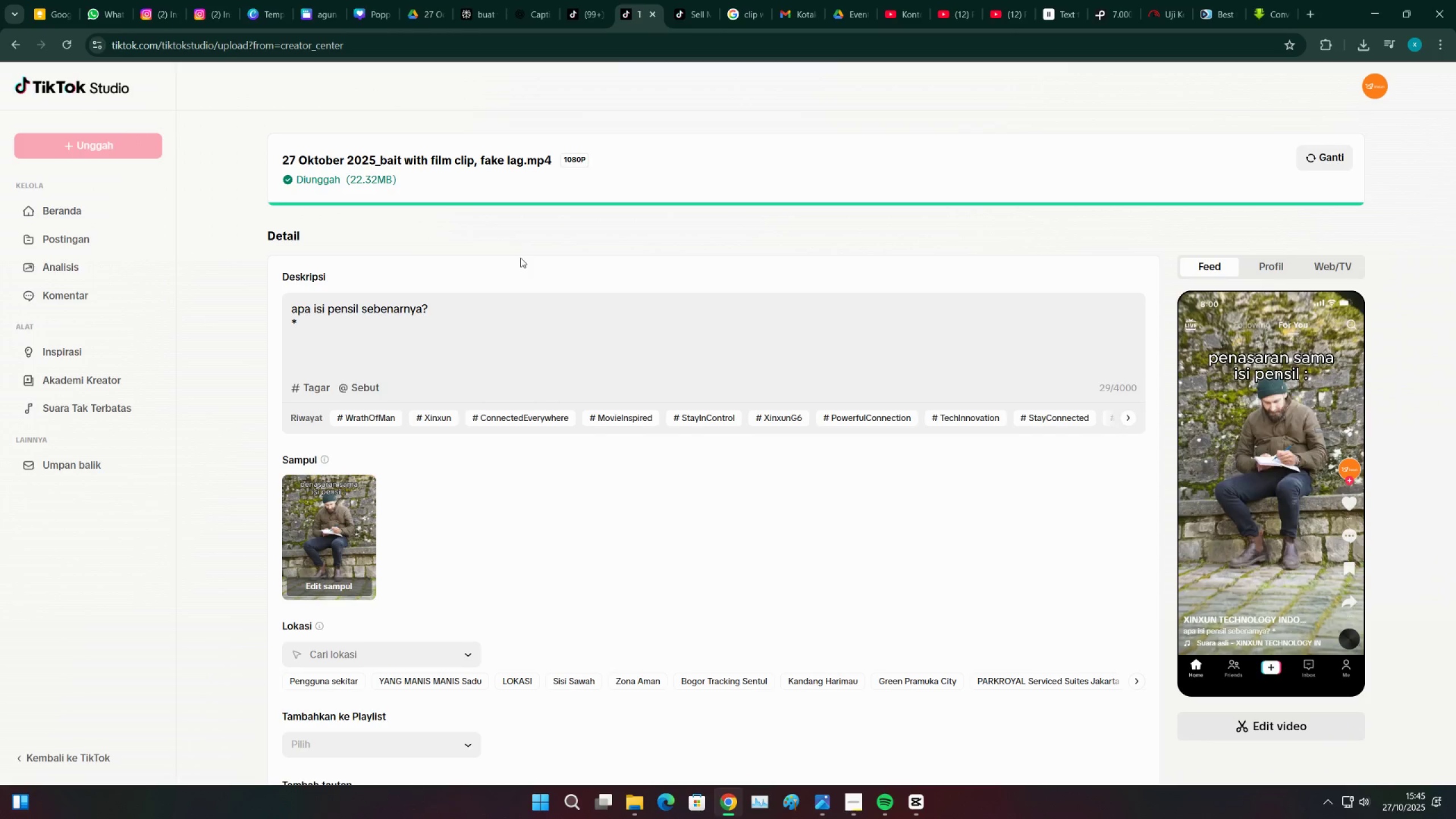 
key(Shift+8)
 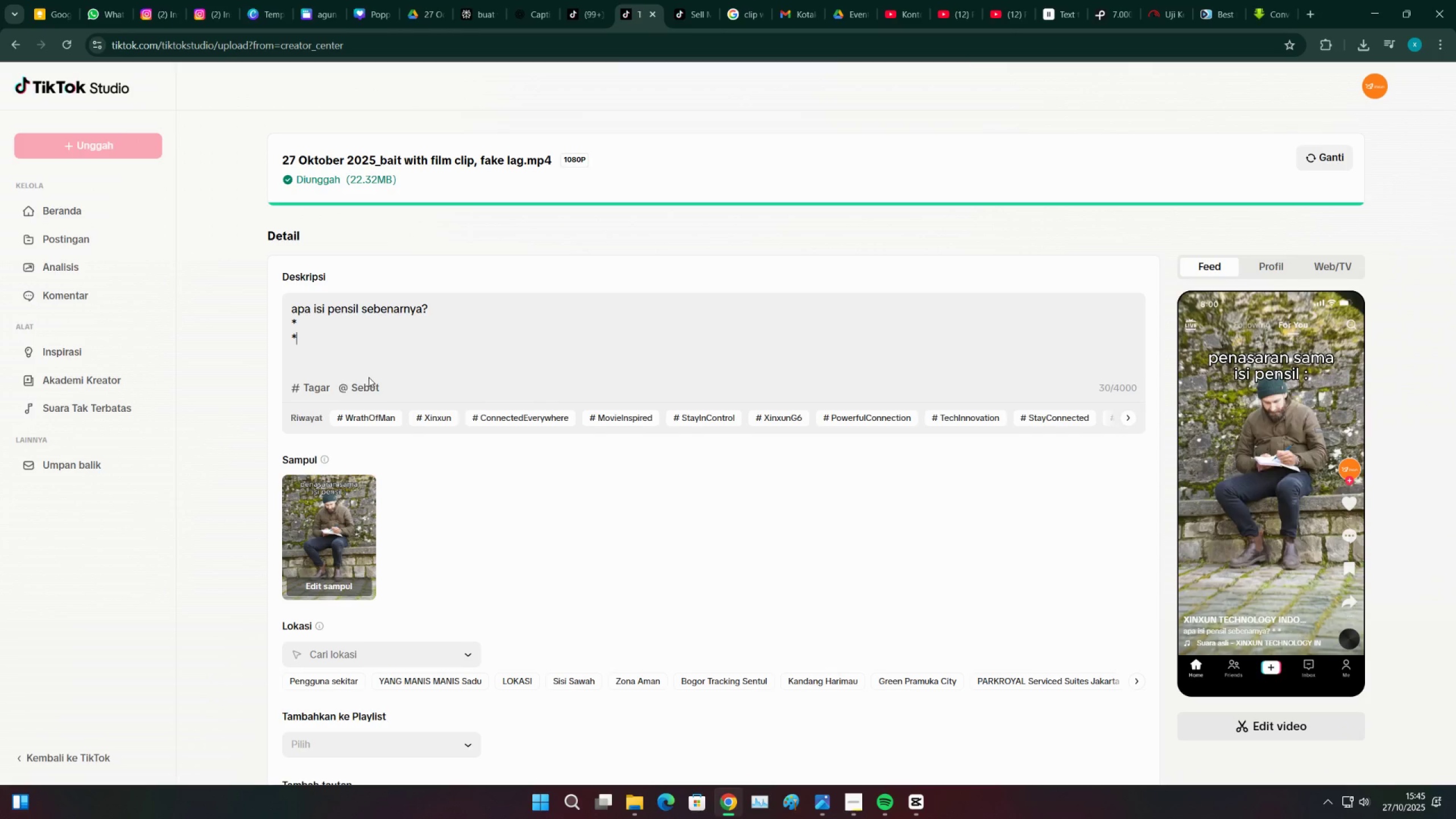 
key(Enter)
 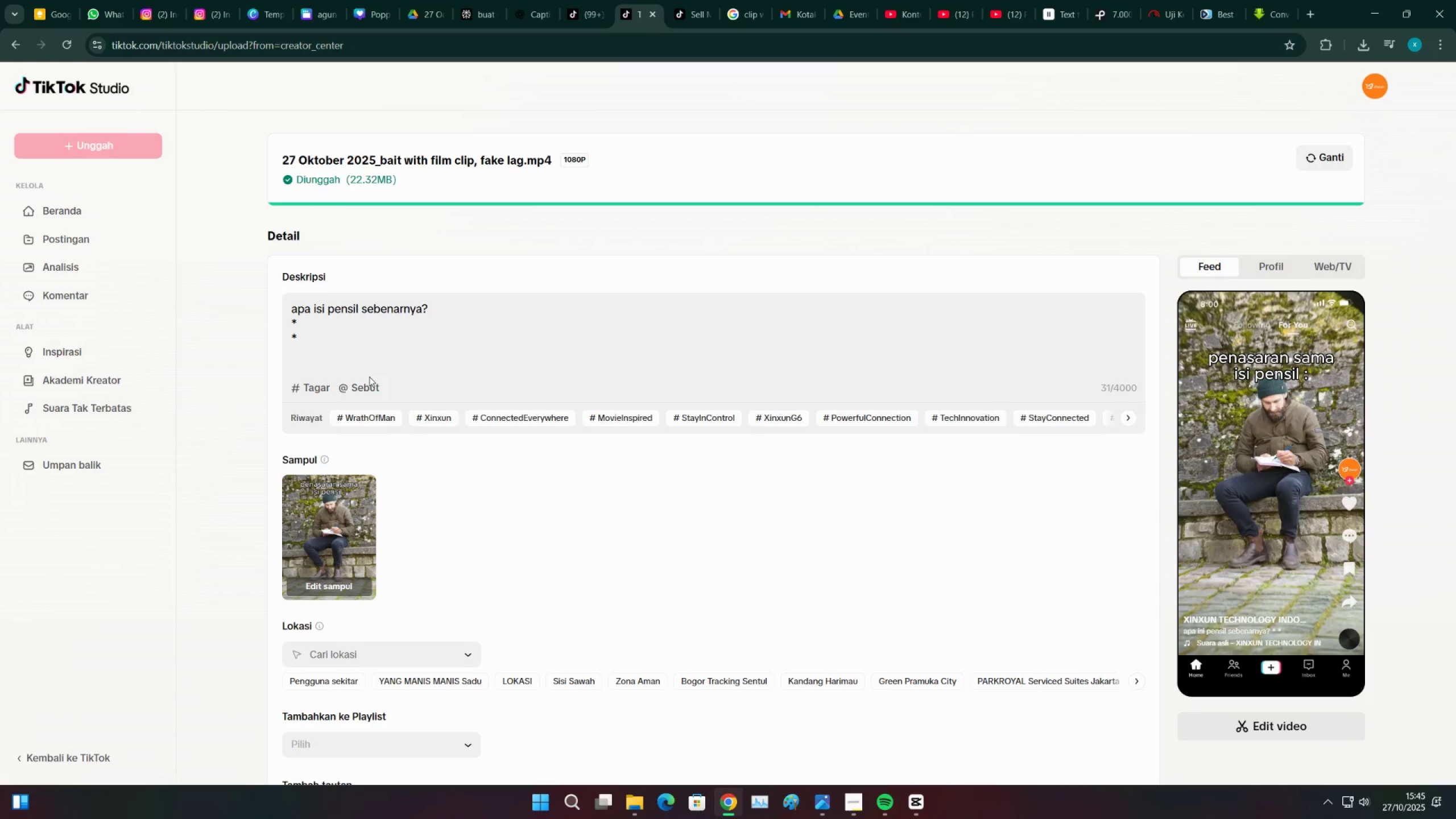 
type(Sebene)
key(Backspace)
key(Backspace)
key(Backspace)
key(Backspace)
key(Backspace)
key(Backspace)
type(sebena)
key(Backspace)
type(ernya waktu minxun)
key(Backspace)
key(Backspace)
key(Backspace)
type(Xun)
 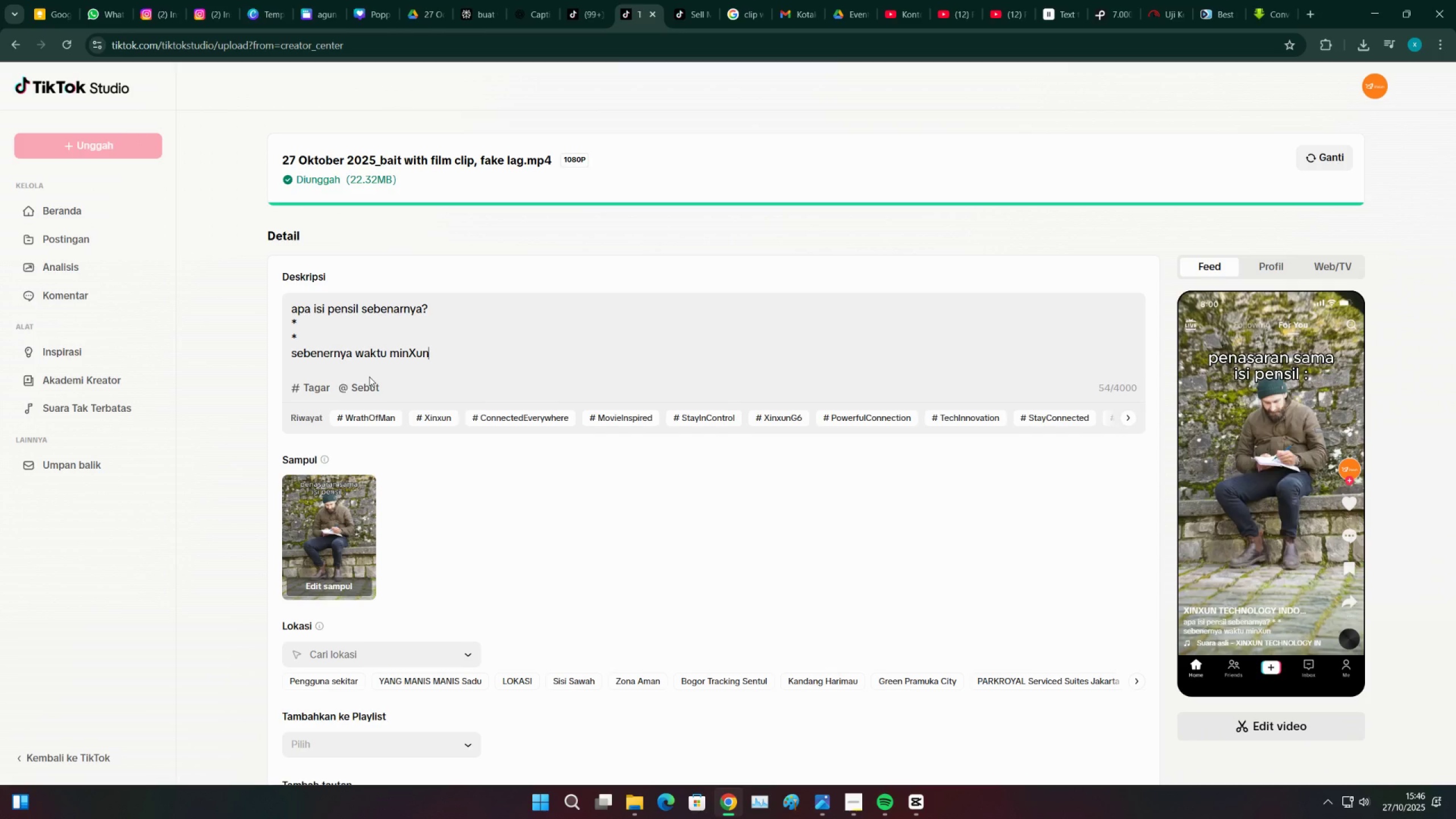 
wait(10.48)
 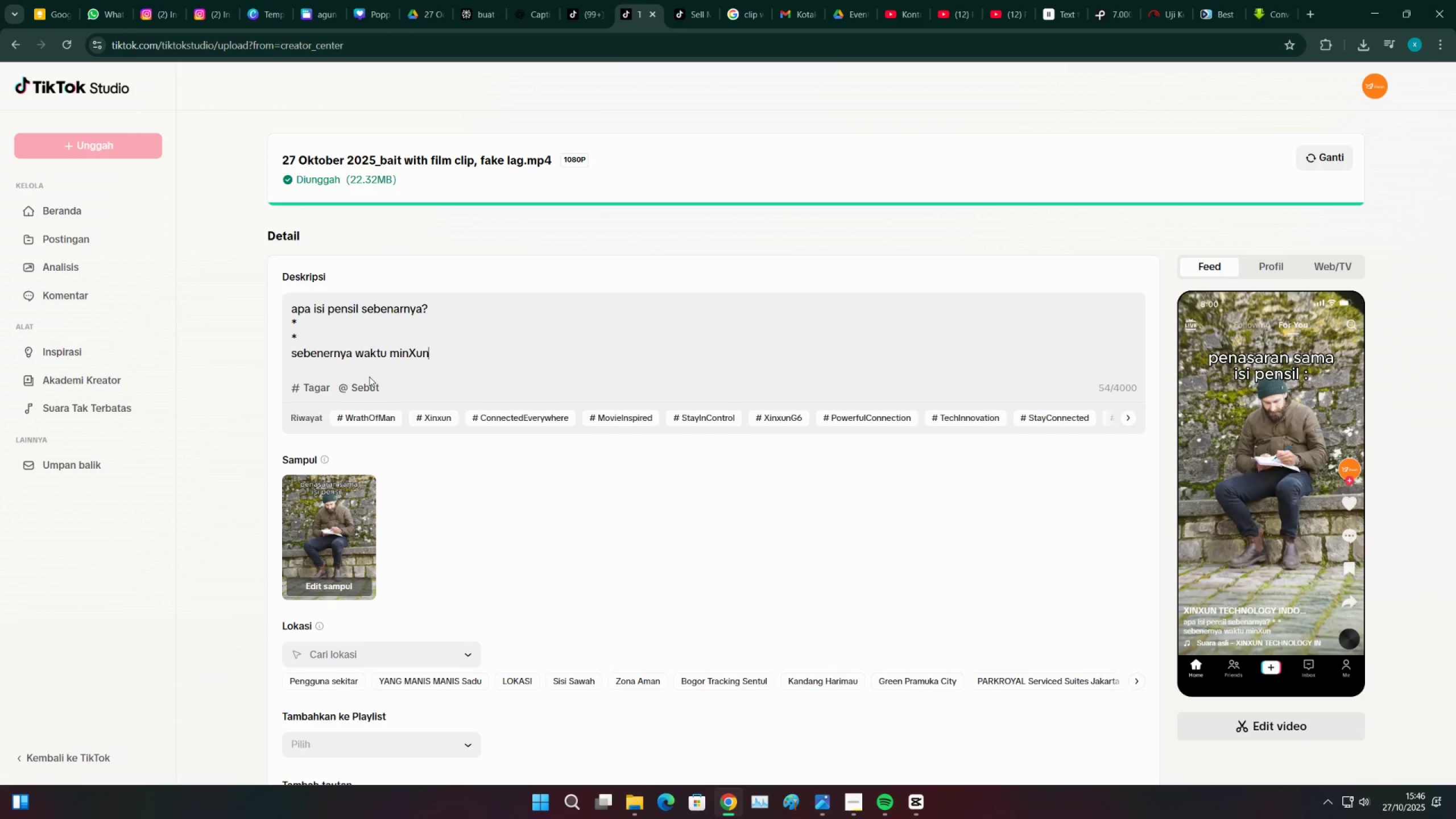 
type( putar video n)
key(Backspace)
 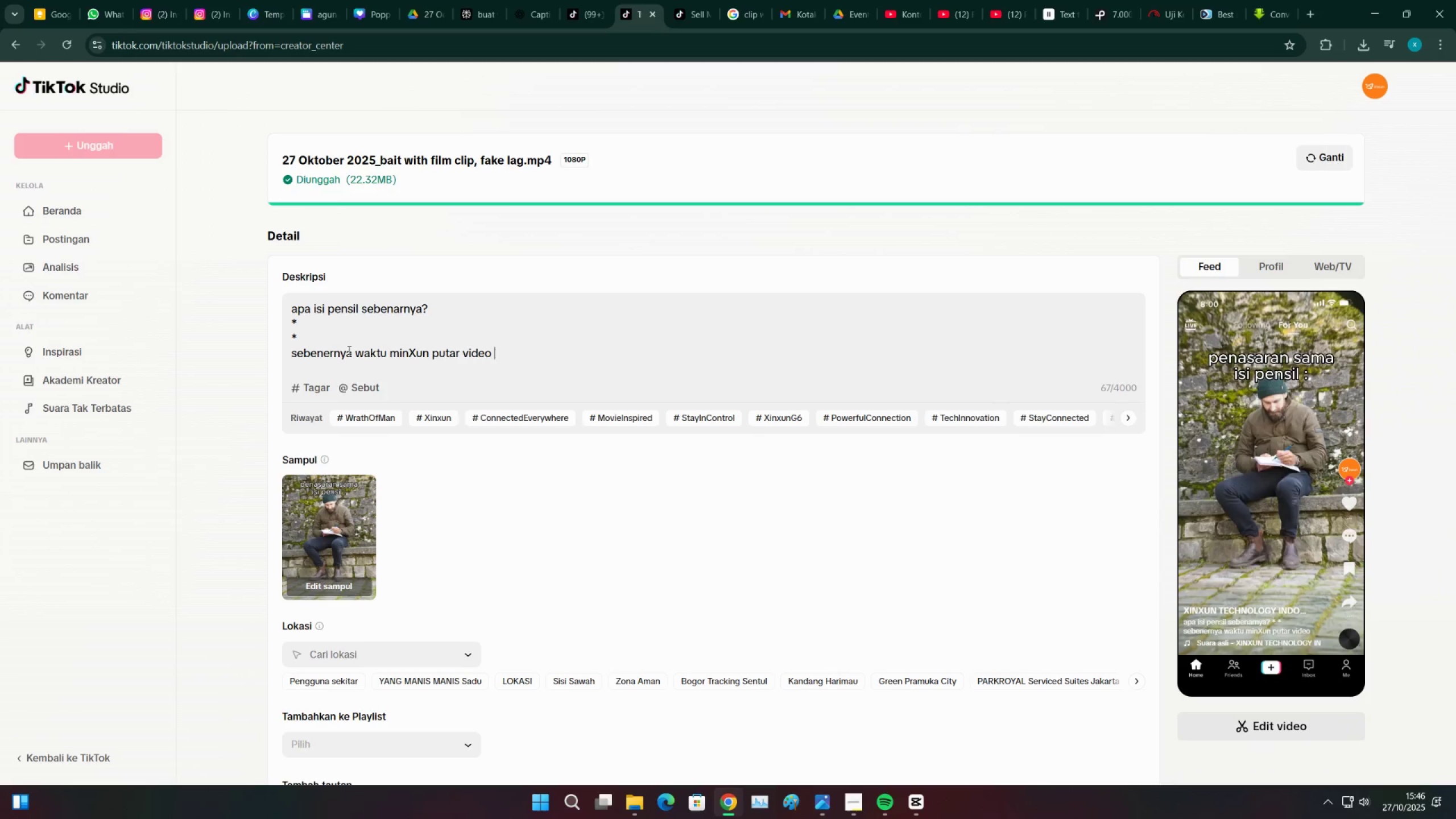 
left_click_drag(start_coordinate=[357, 353], to_coordinate=[276, 355])
 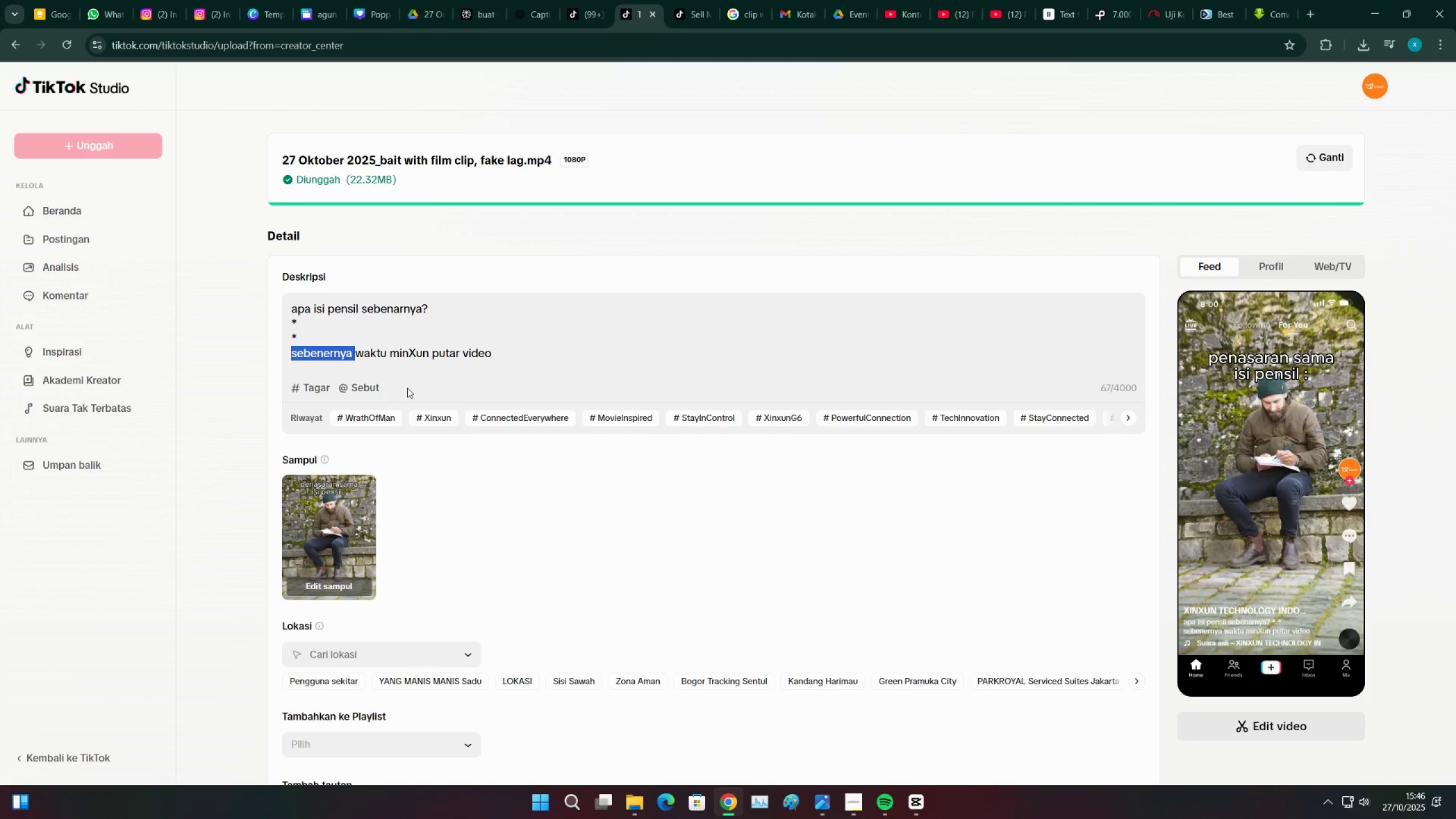 
key(Backspace)
 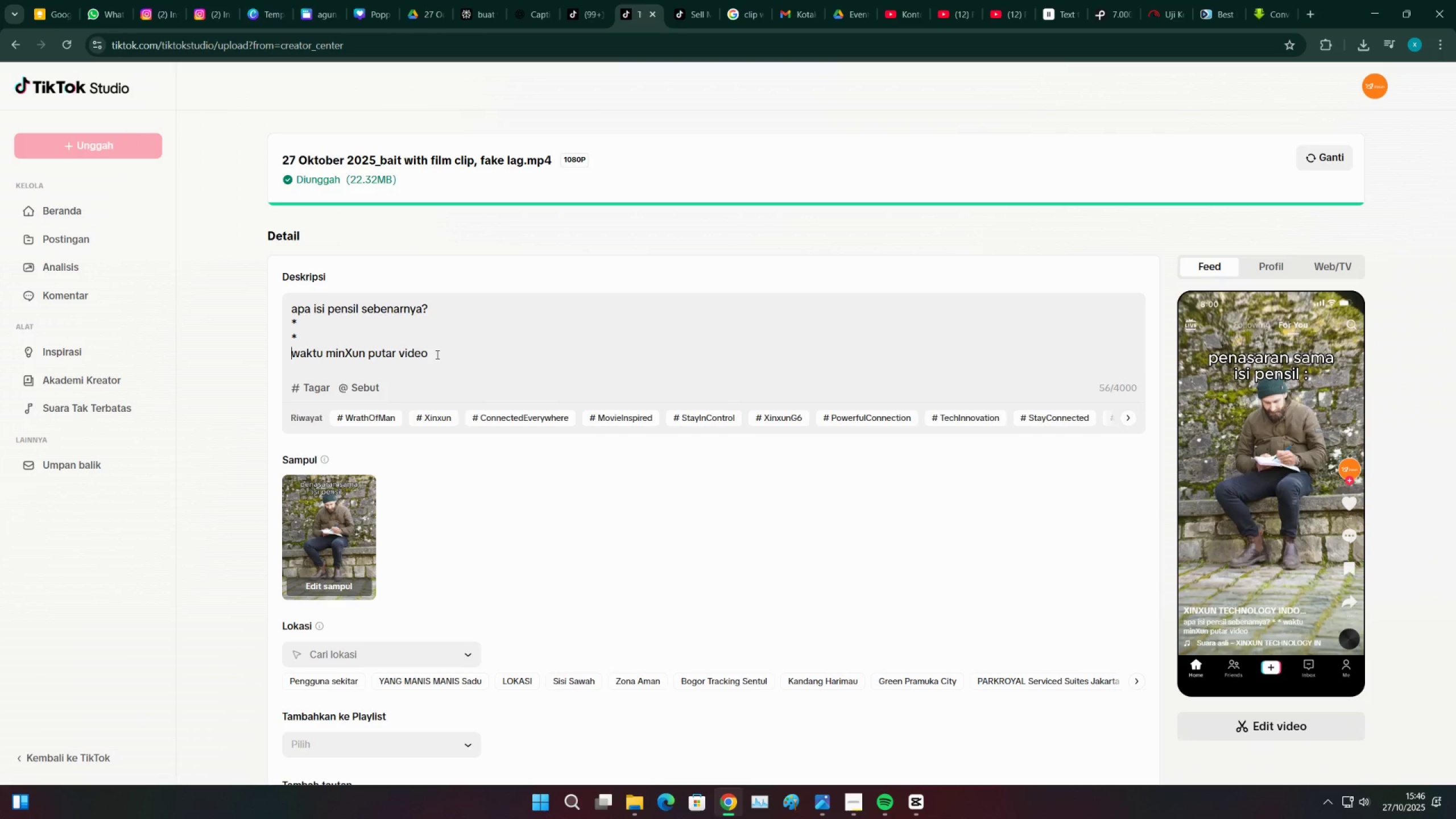 
left_click([436, 353])
 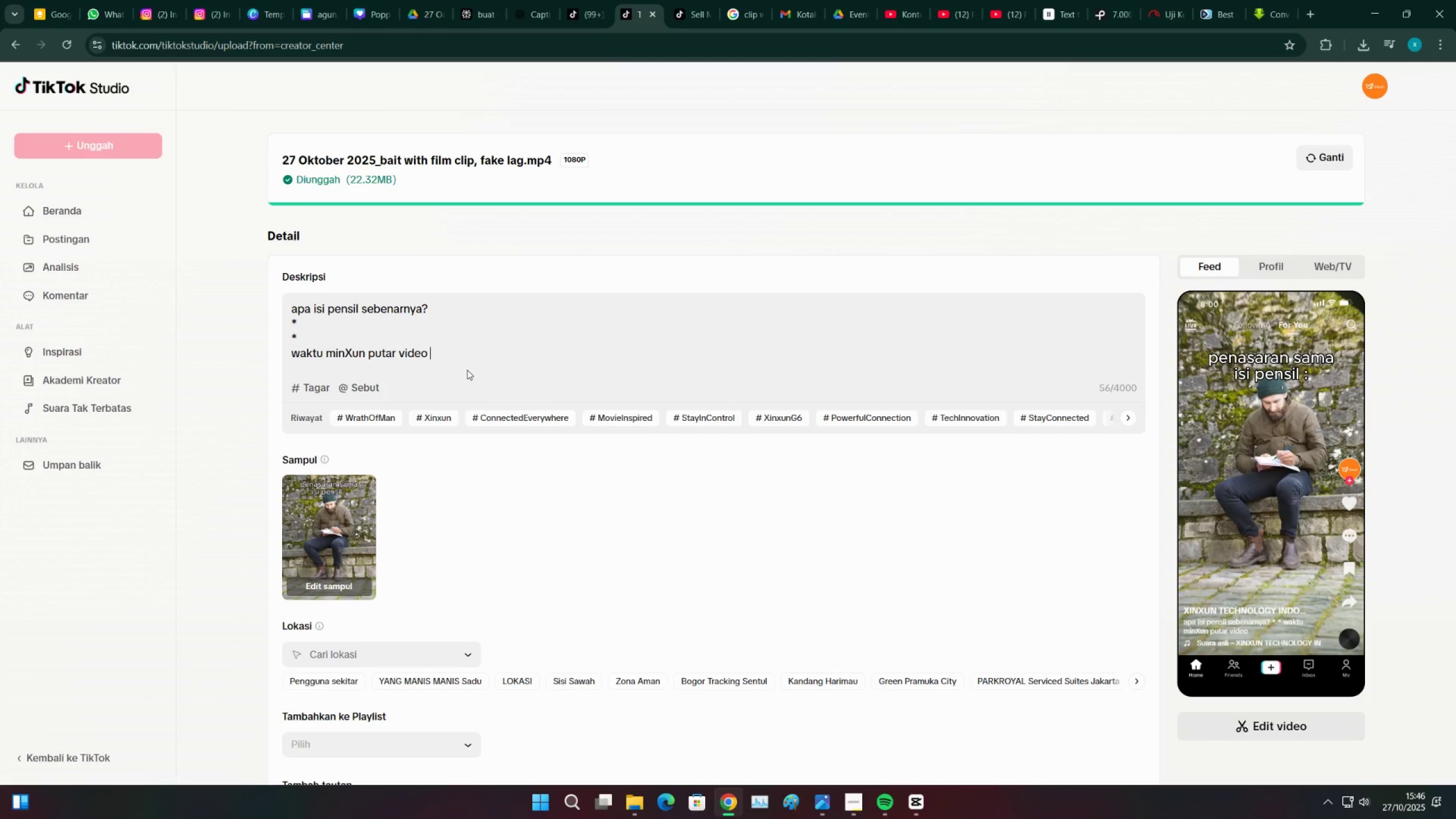 
key(Backspace)
type( nya kok ngelag ya?)
key(Backspace)
key(Backspace)
key(Backspace)
key(Backspace)
type(?)
 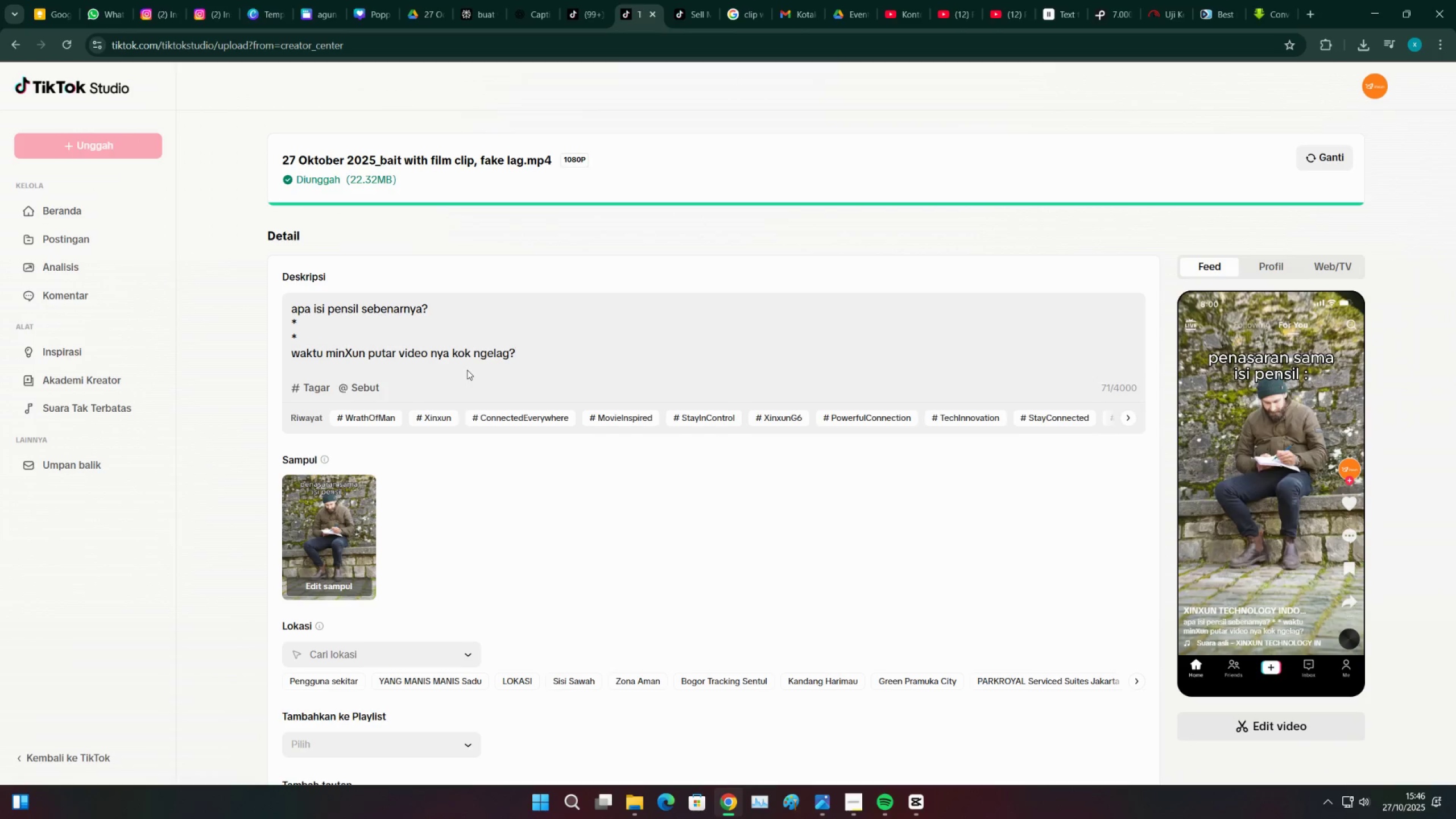 
key(Enter)
 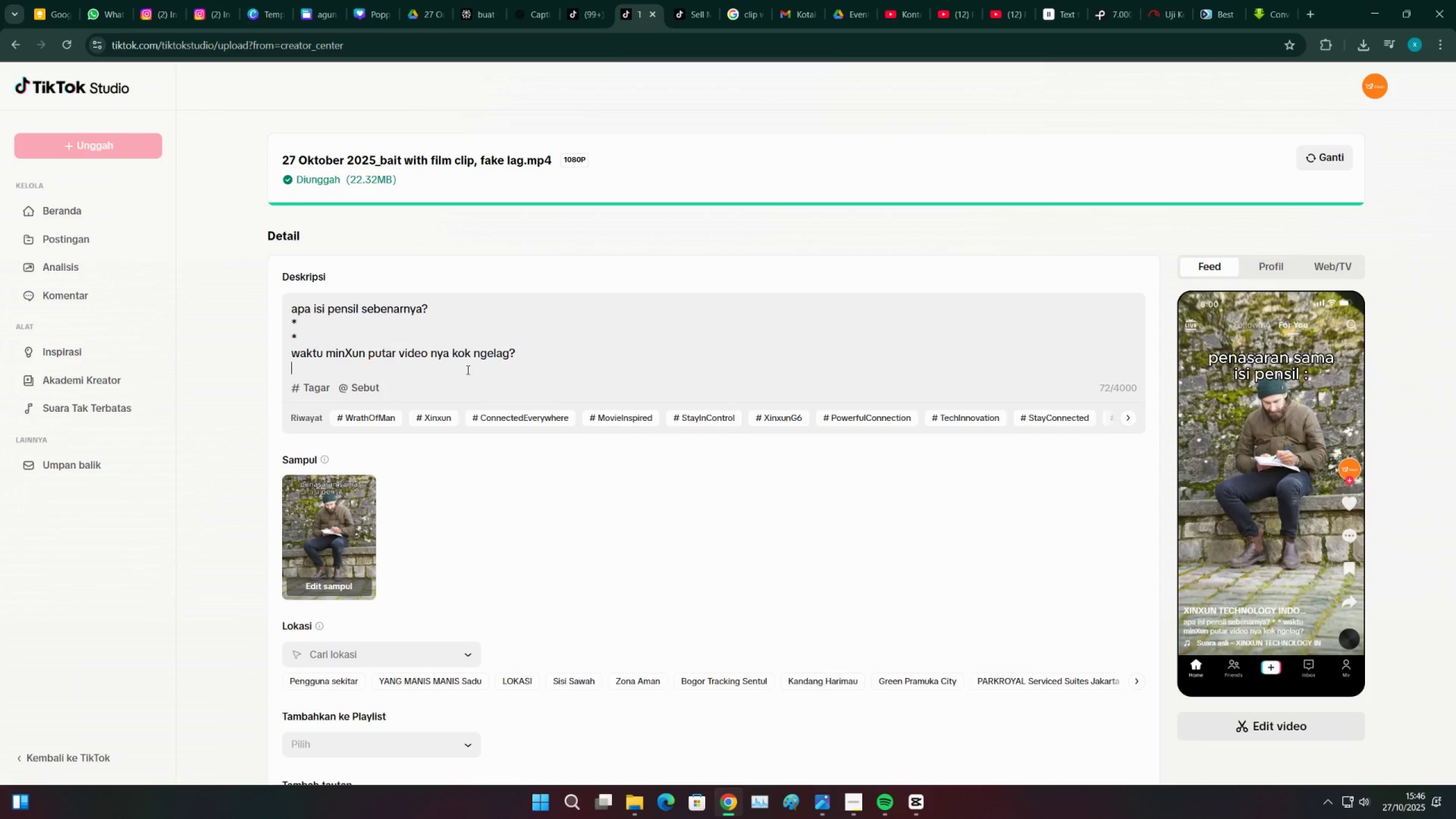 
type(OOO)
key(Backspace)
key(Backspace)
type(oo ternyata lupa nyalain Xinxun MI)
key(Backspace)
type(if)
key(Backspace)
type(Fi+Powerbank gaes!)
 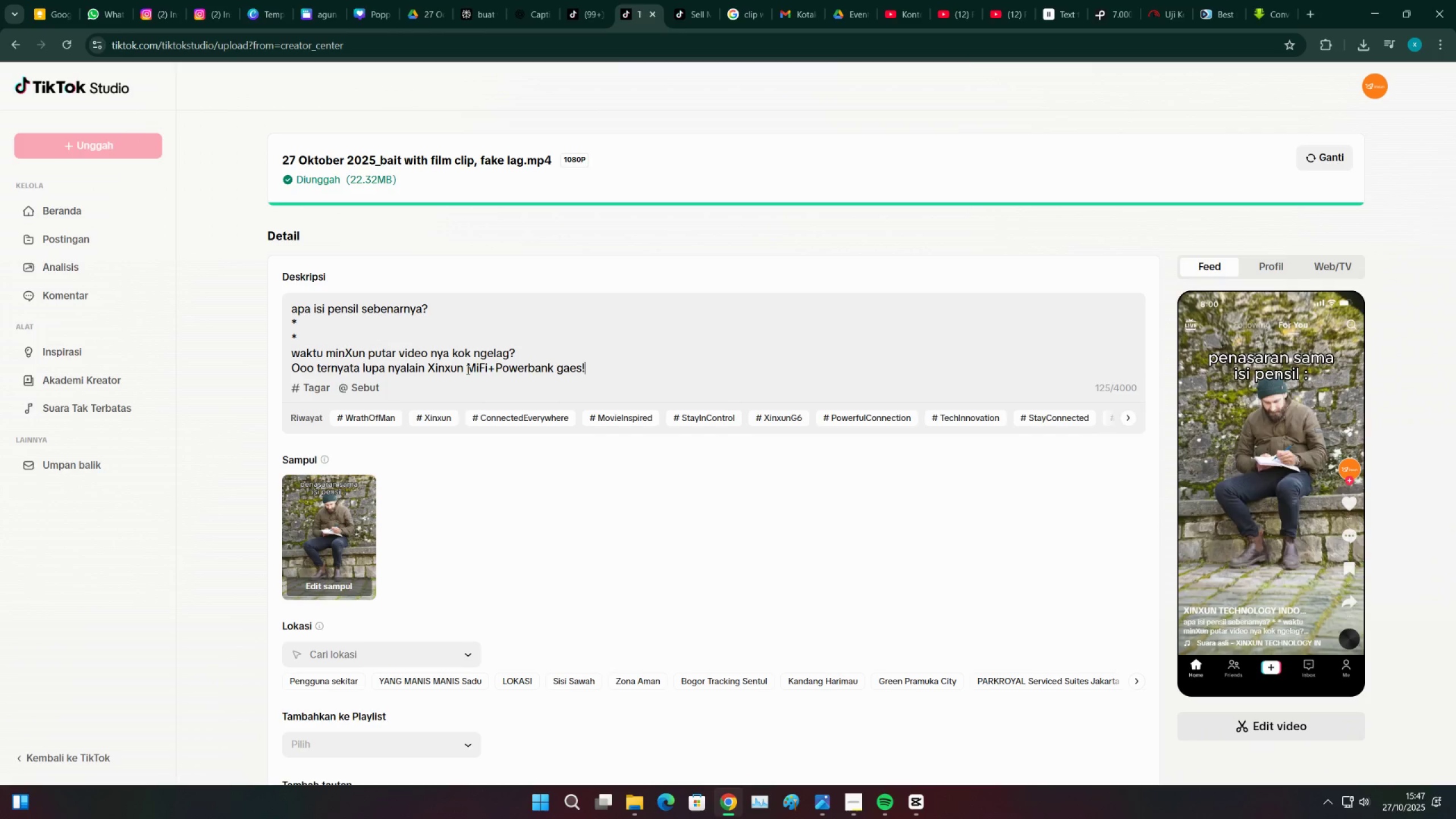 
key(Shift+Enter)
 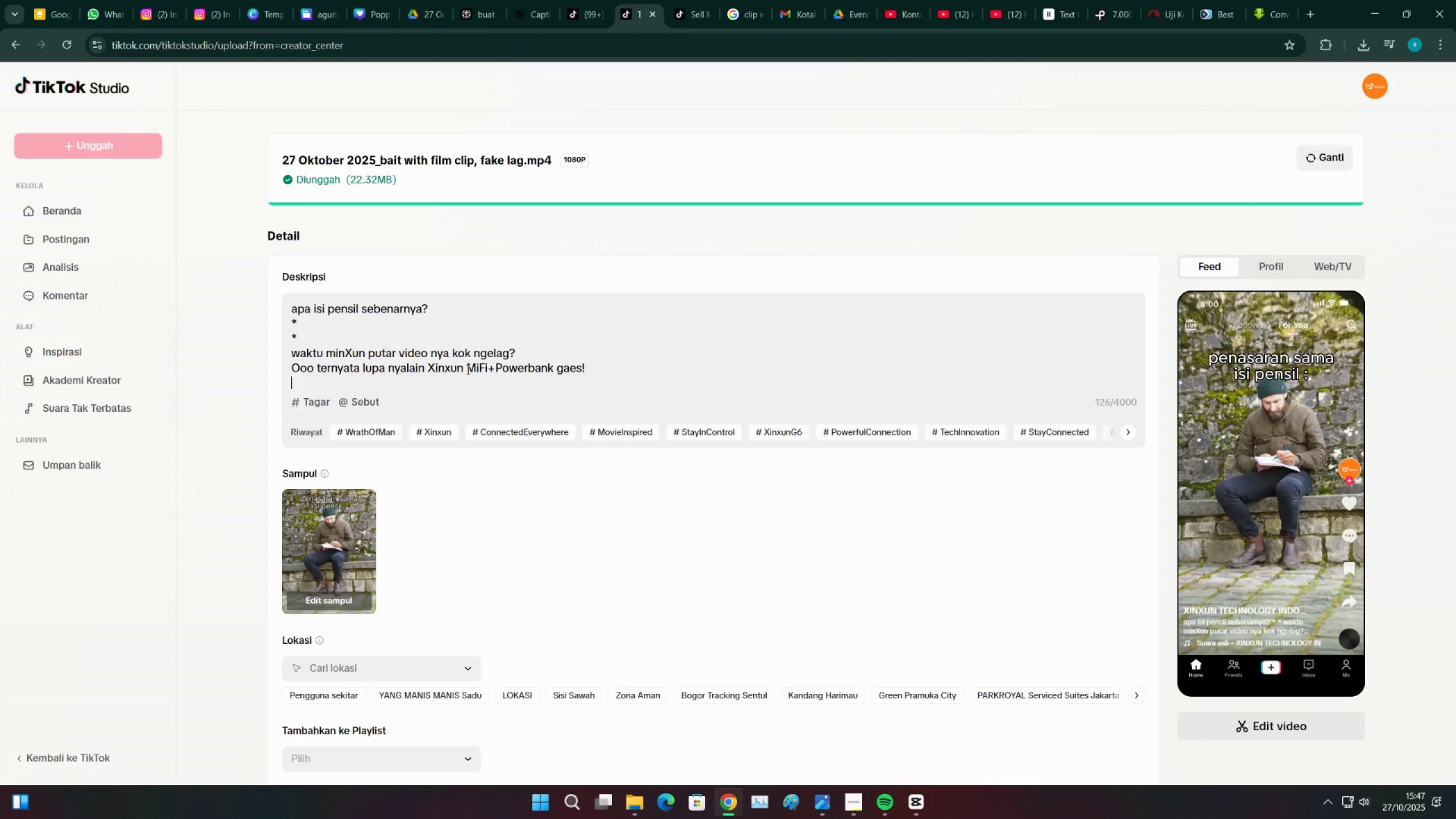 
type(Bater)
key(Backspace)
key(Backspace)
key(Backspace)
key(Backspace)
key(Backspace)
type(Sinyal aman, baterai awet, siap dipakai kapan aja!)
 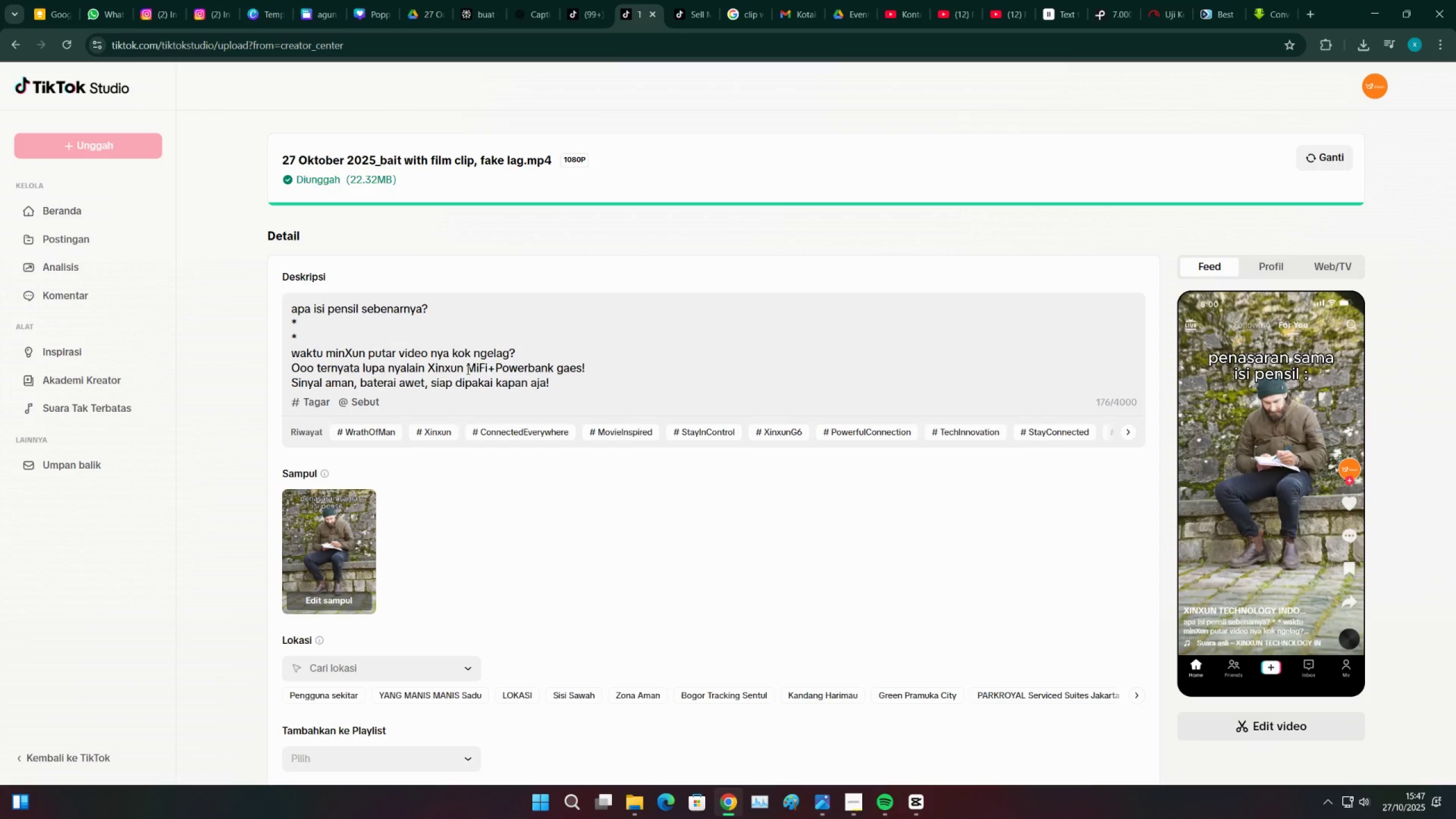 
hold_key(key=ShiftRight, duration=0.34)
 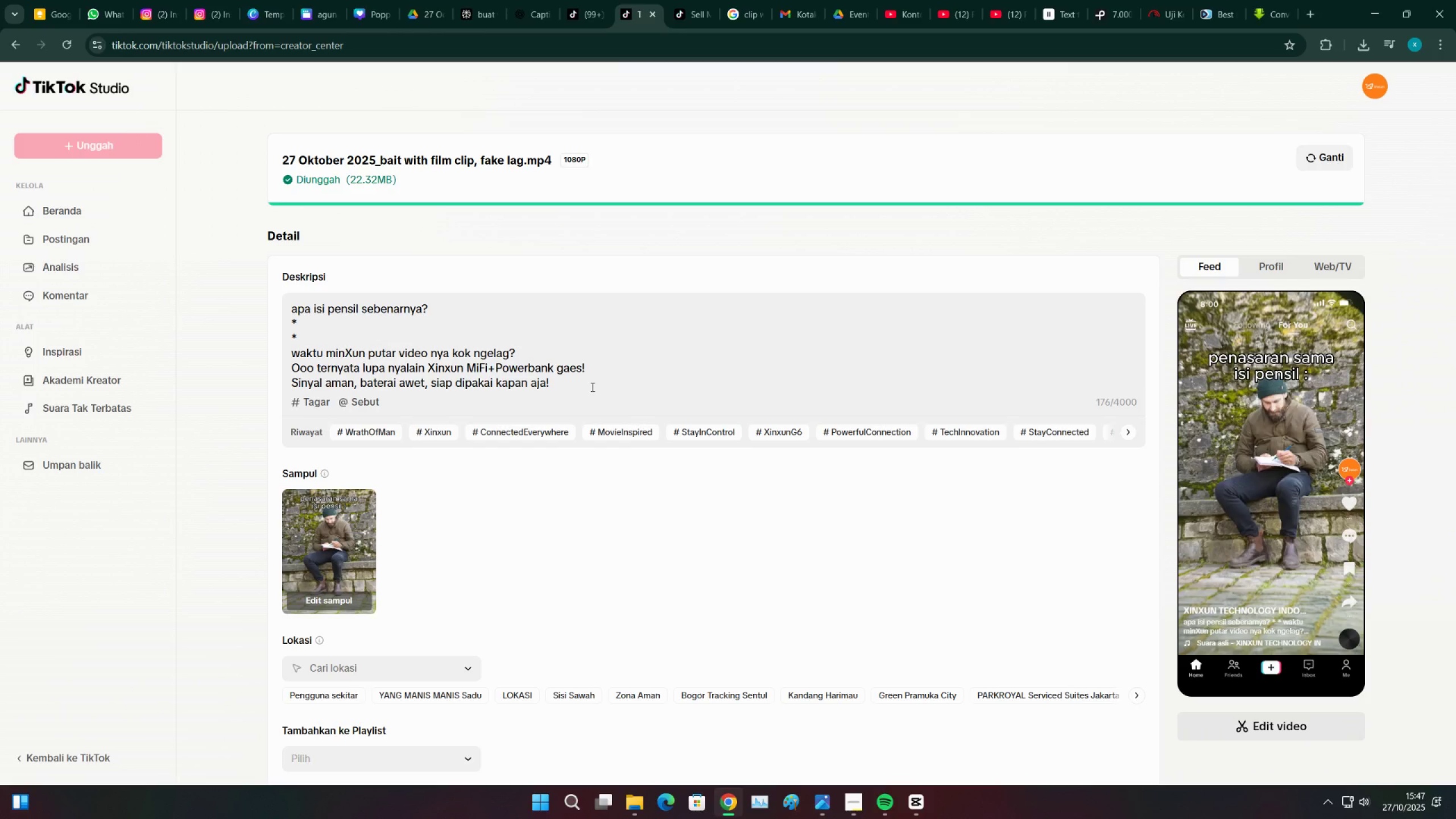 
key(Shift+Enter)
 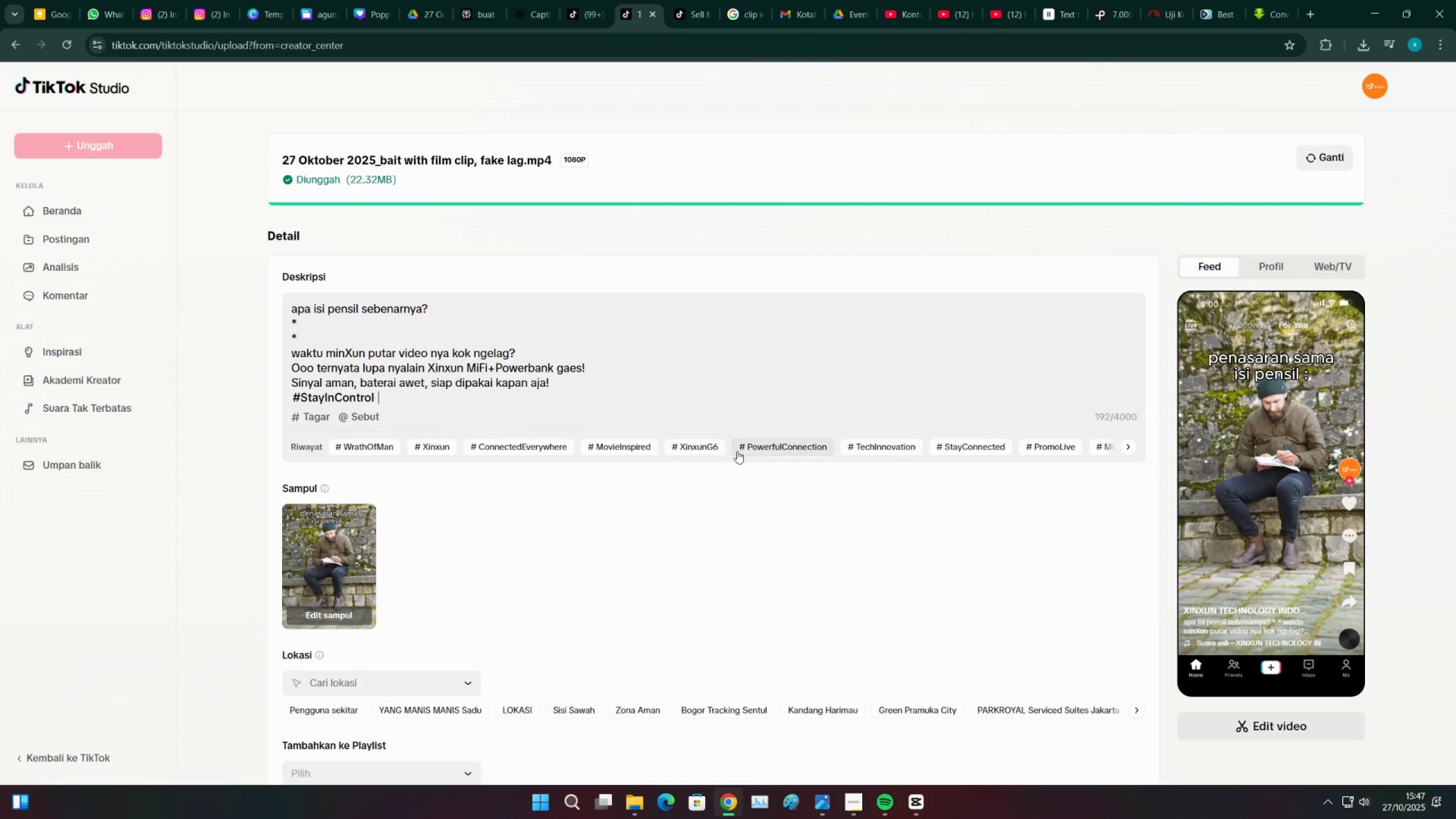 
left_click([712, 453])
 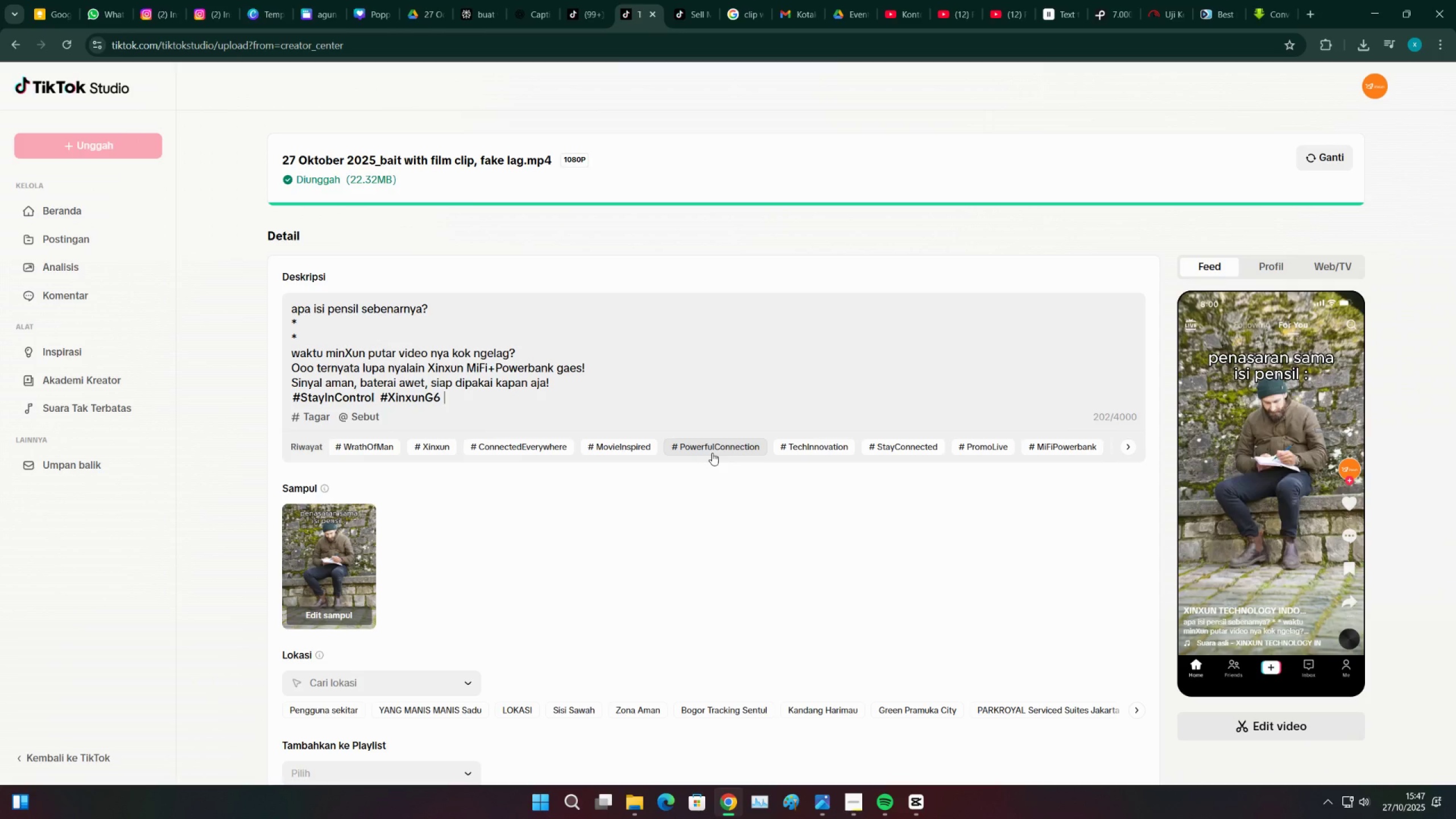 
left_click([712, 453])
 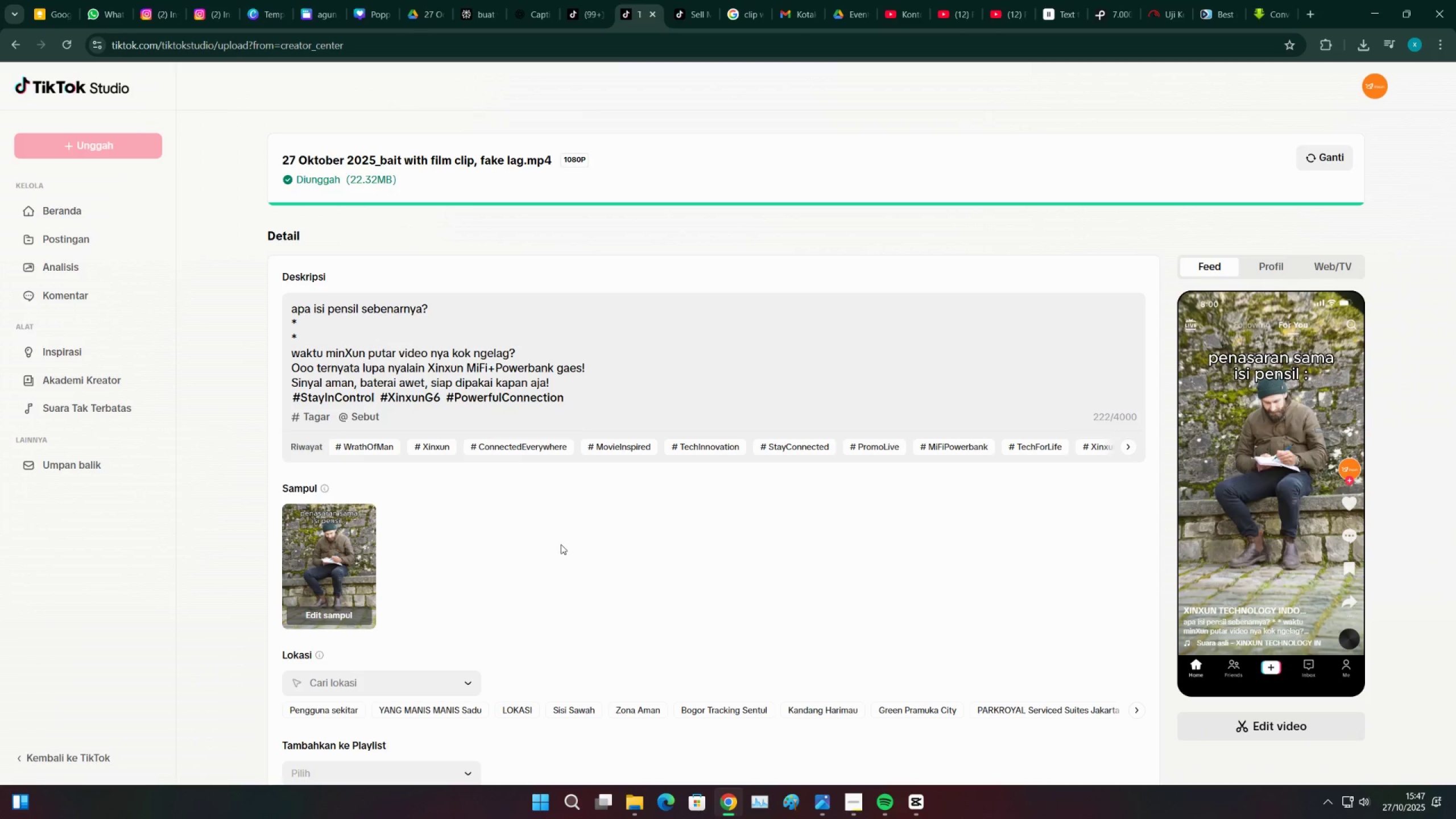 
left_click([561, 544])
 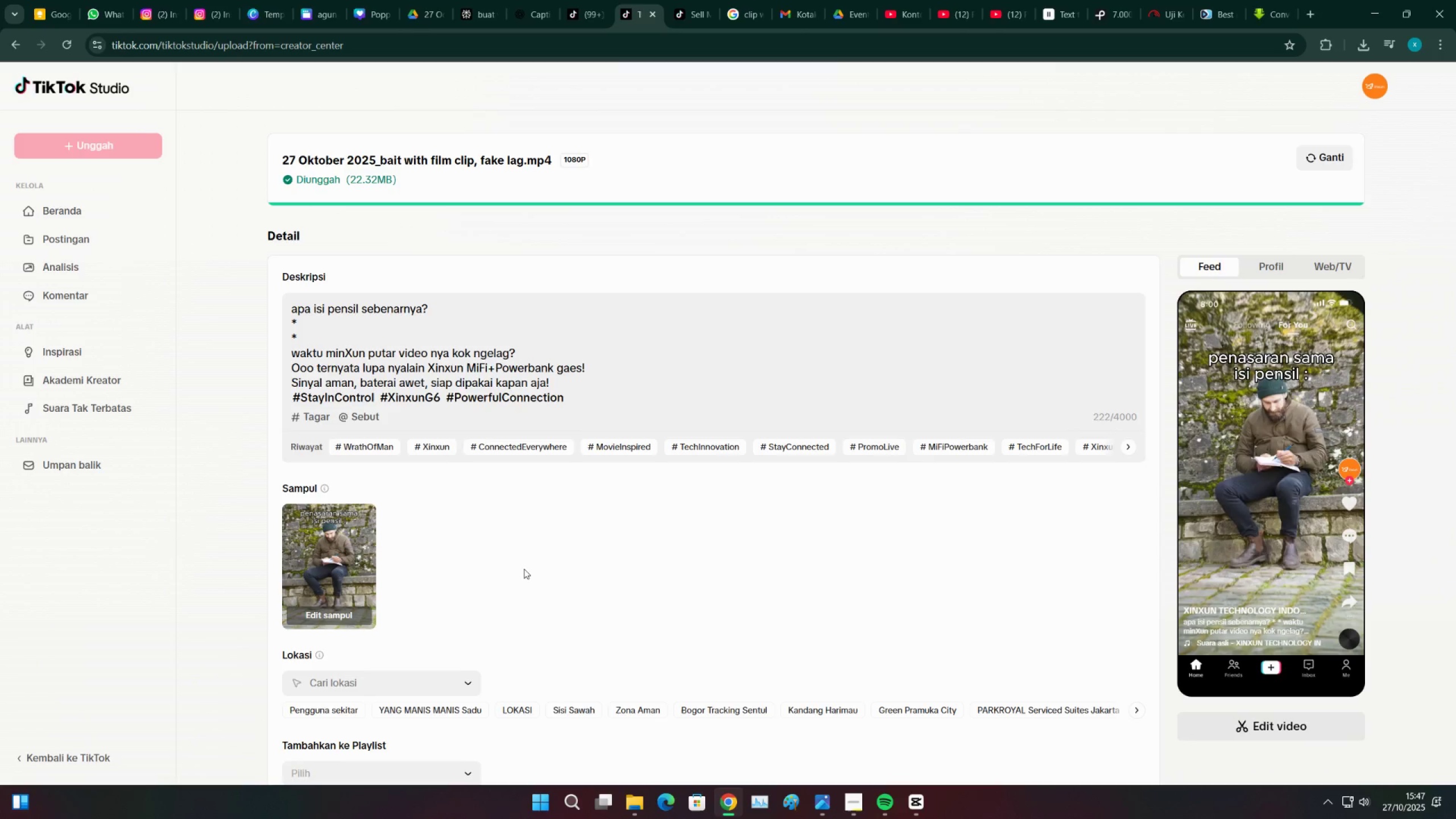 
scroll: coordinate [522, 556], scroll_direction: none, amount: 0.0
 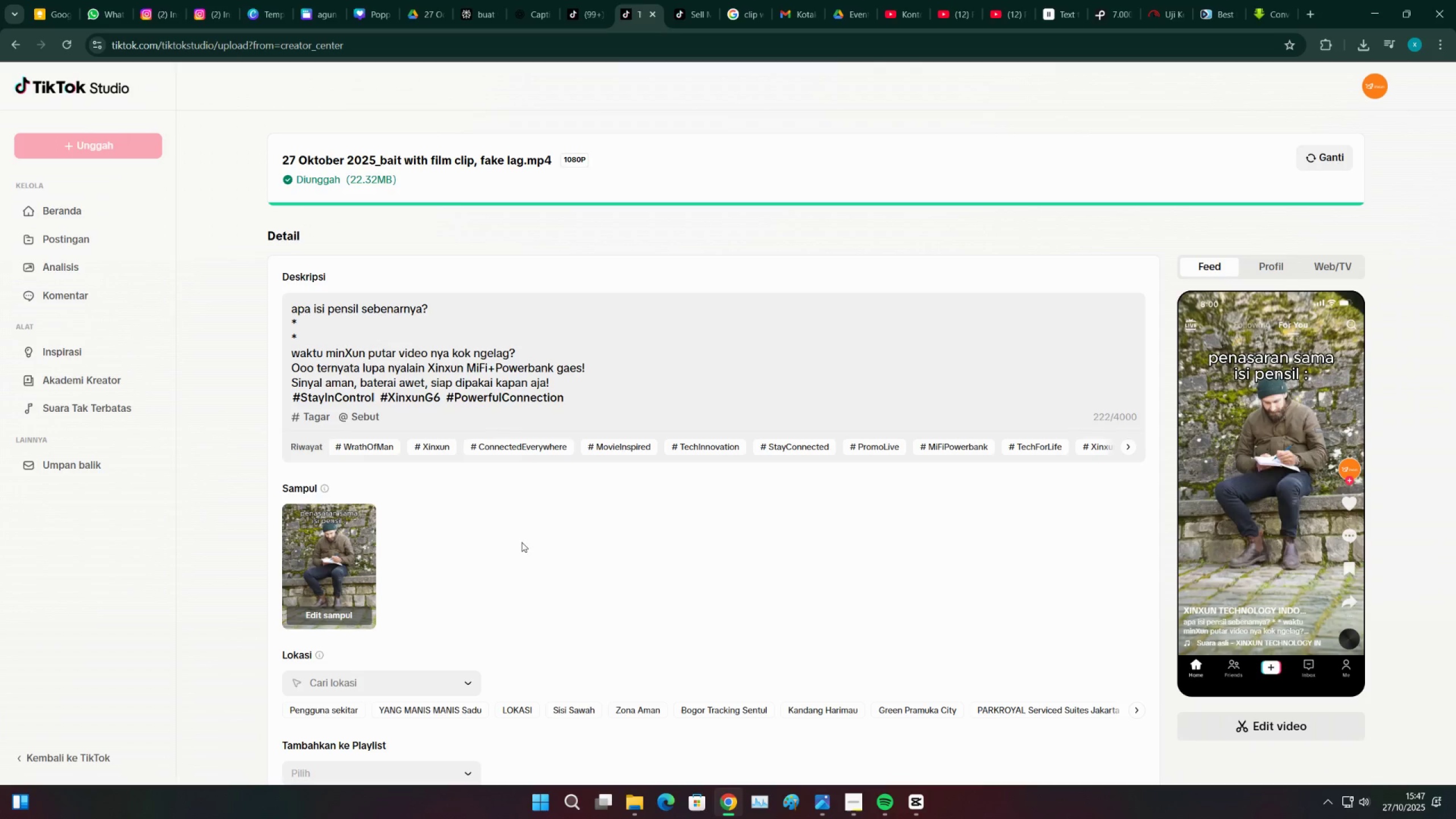 
wait(11.62)
 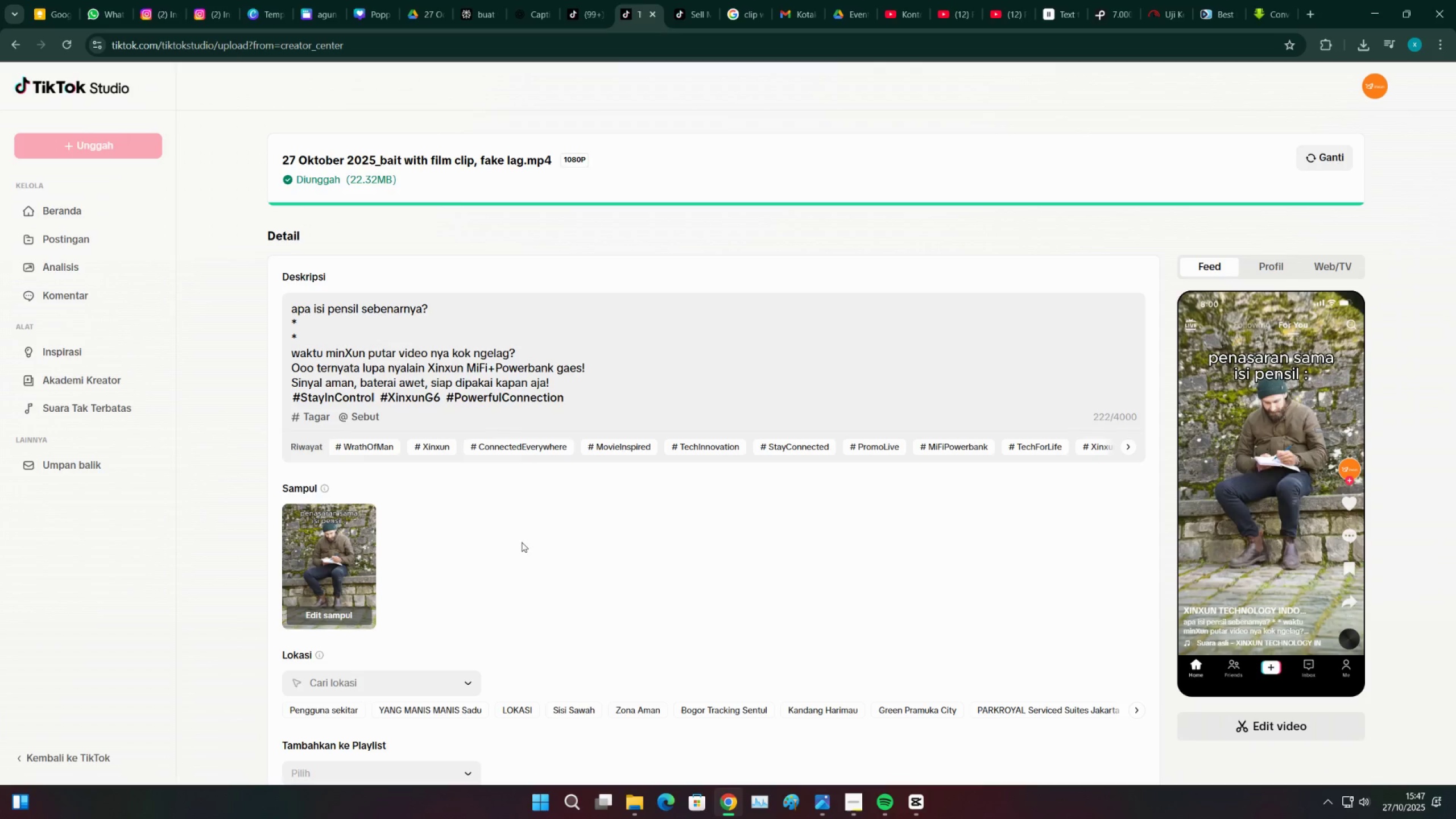 
double_click([595, 396])
 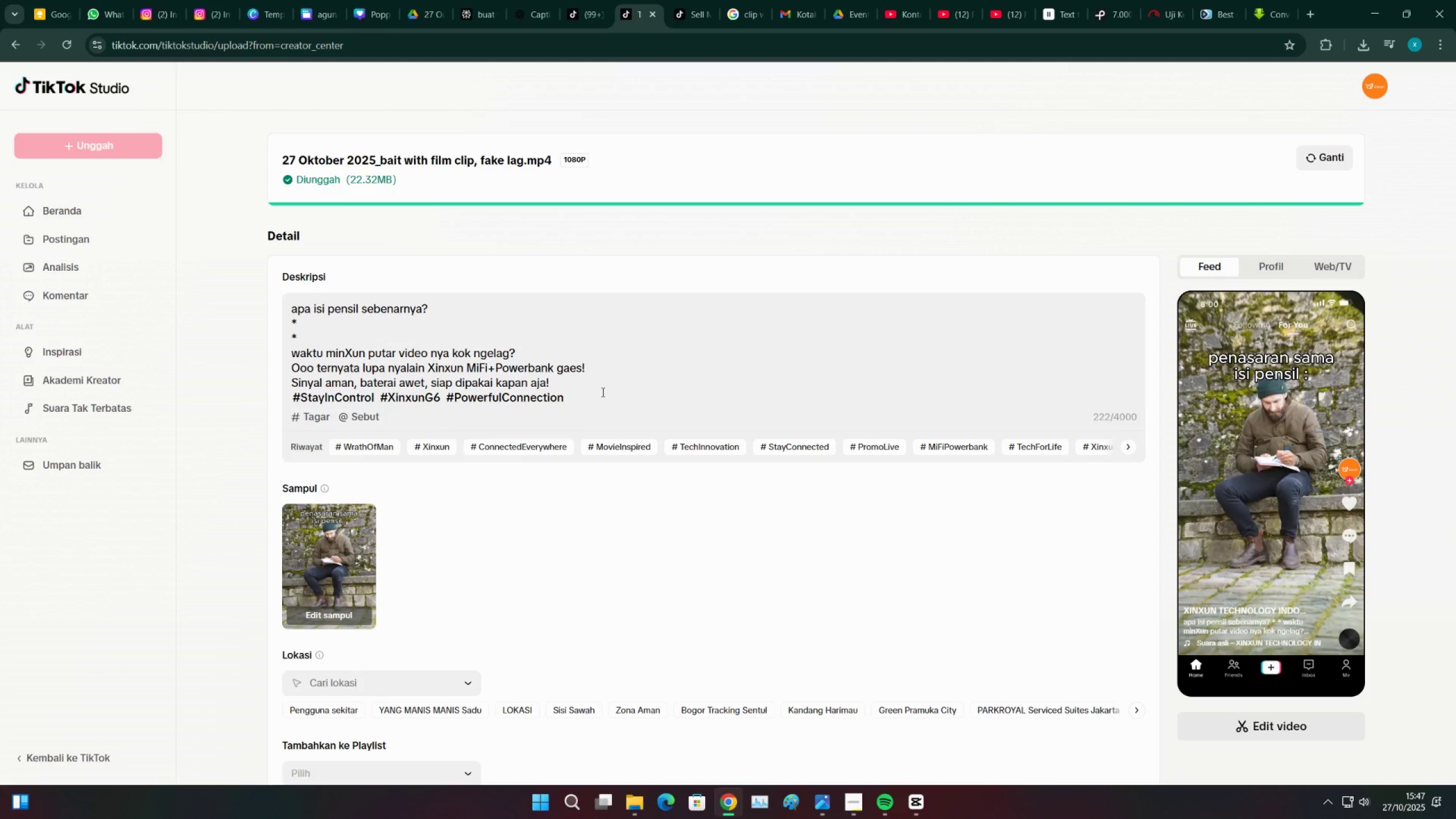 
left_click([602, 392])
 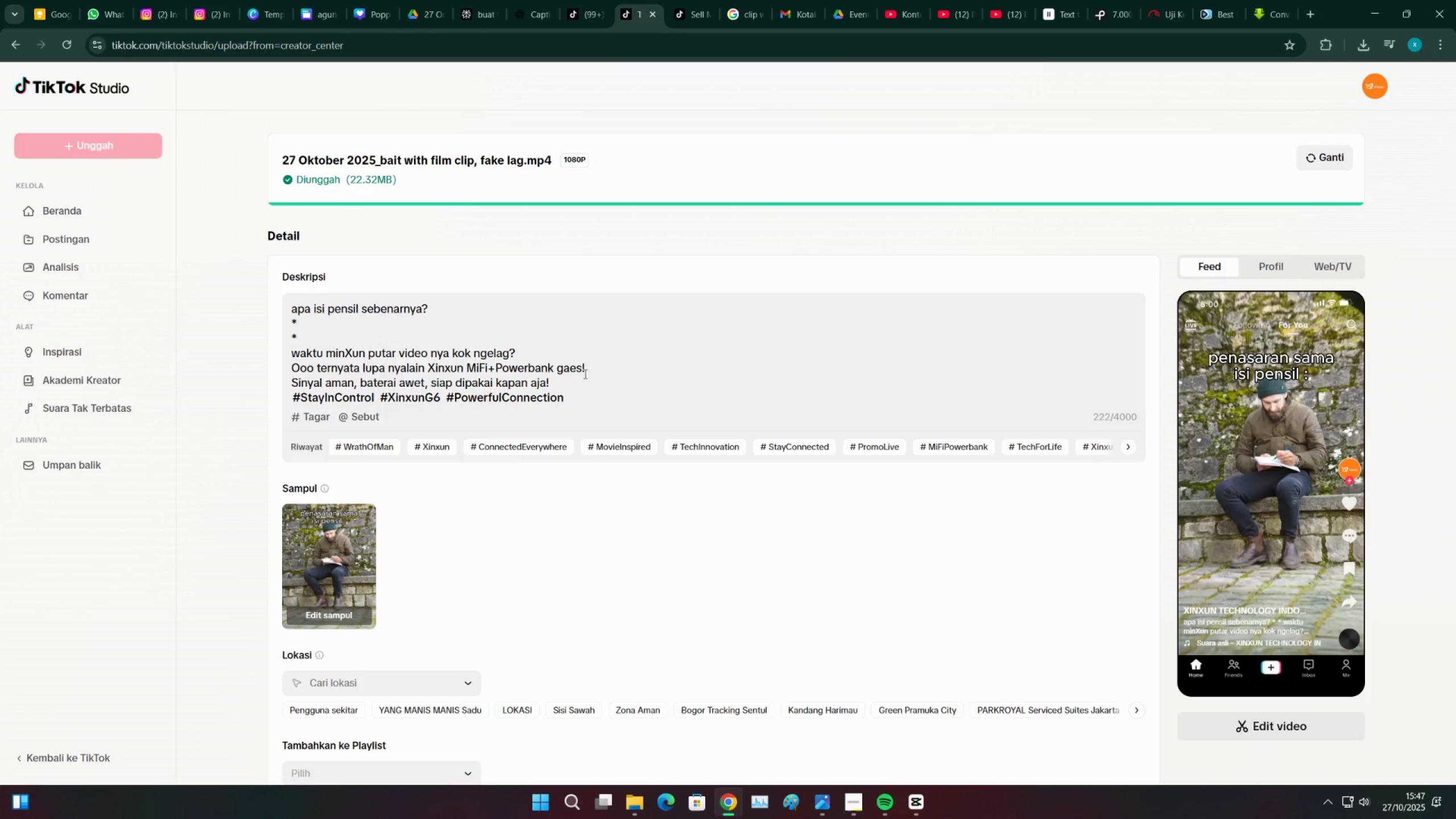 
wait(9.94)
 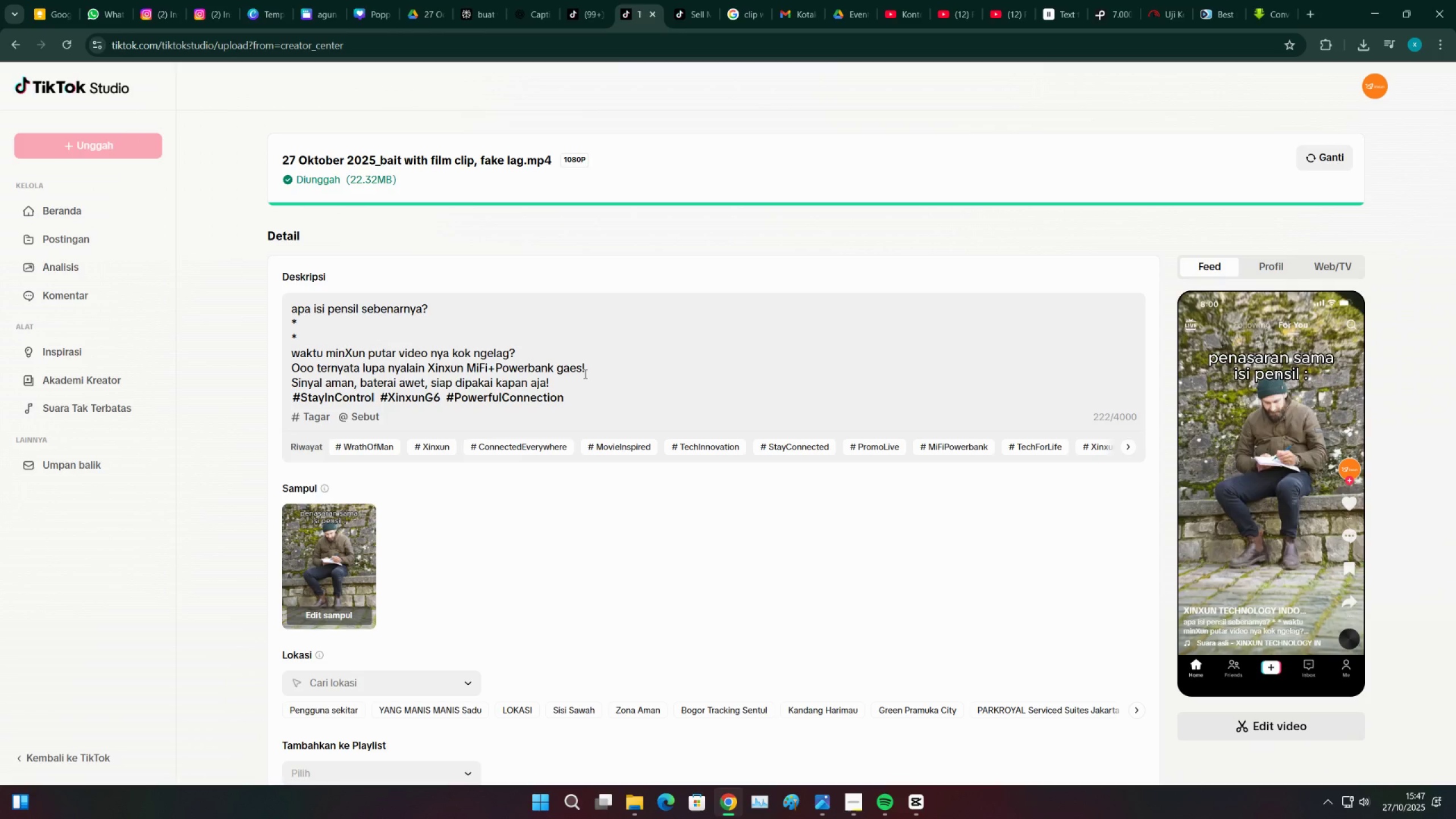 
double_click([408, 382])
 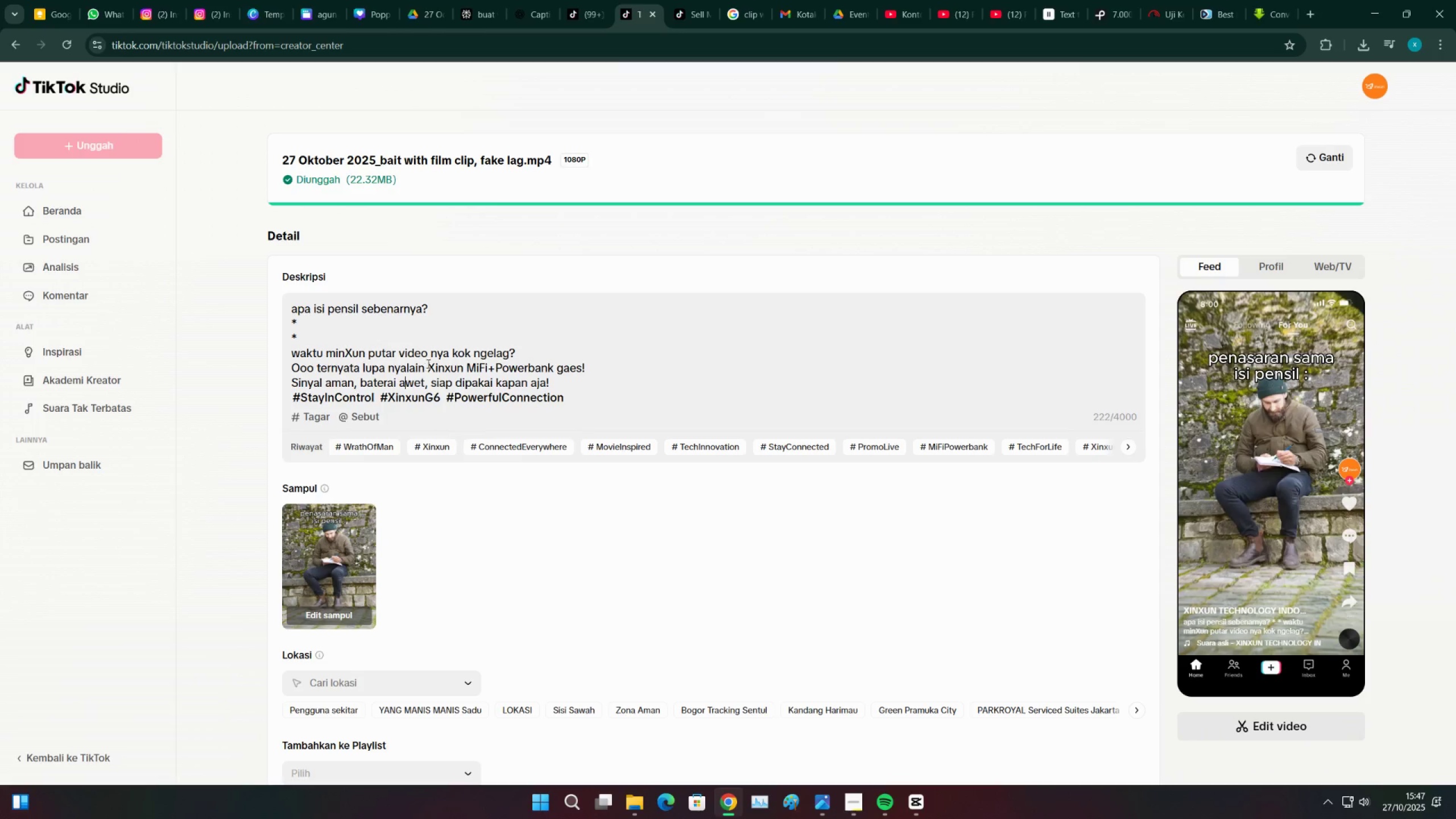 
left_click([437, 349])
 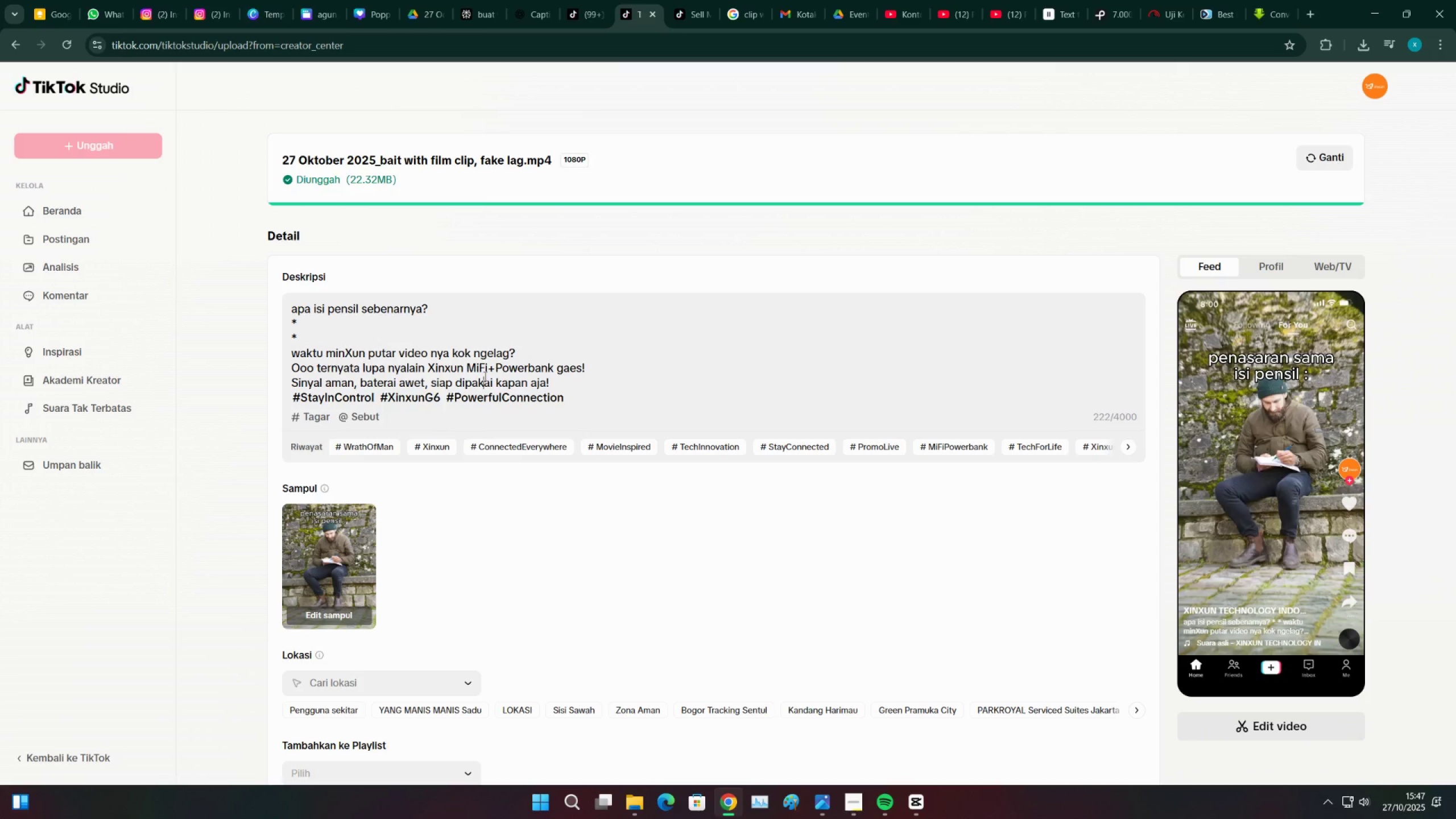 
left_click([484, 376])
 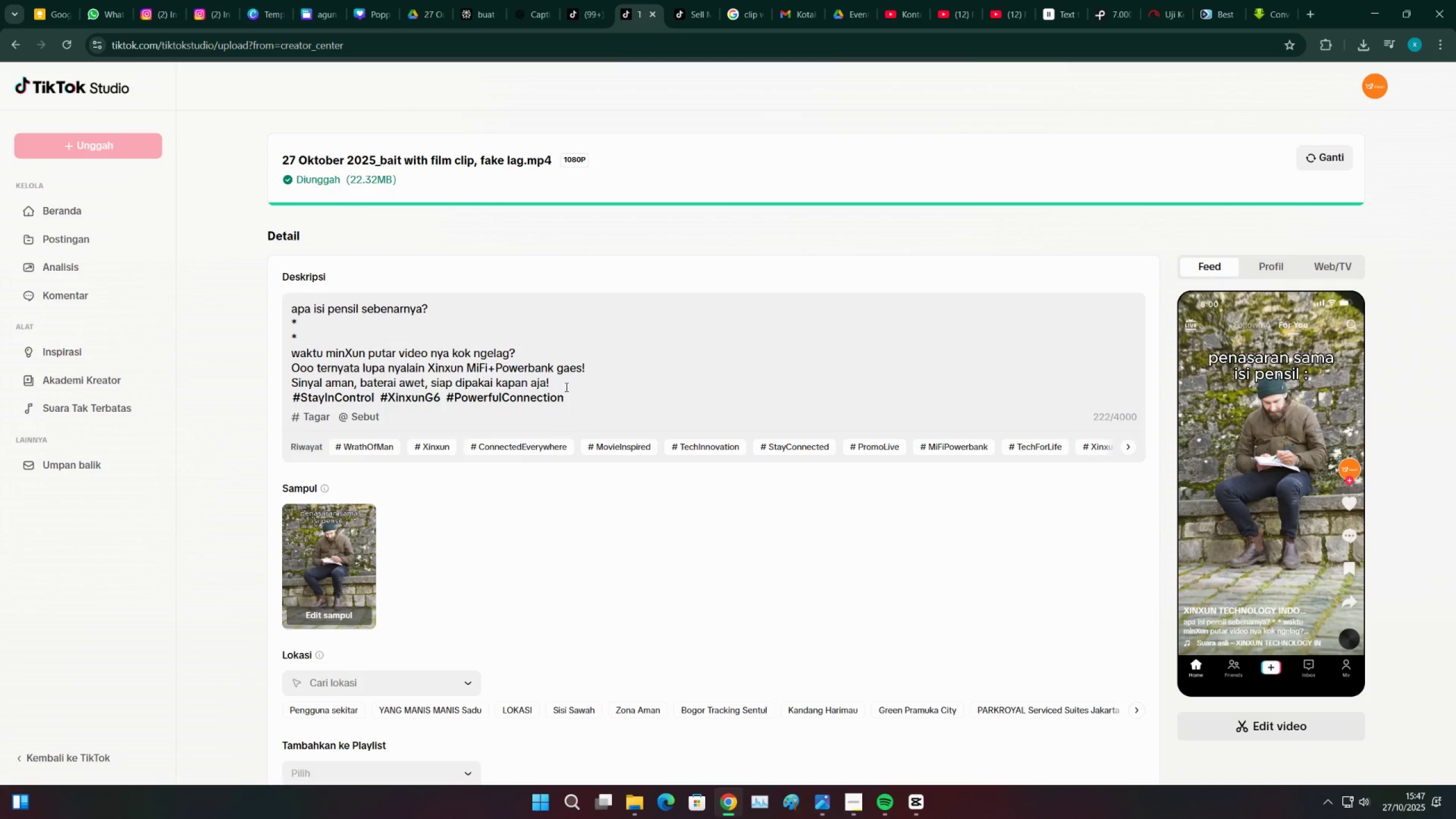 
left_click([565, 387])
 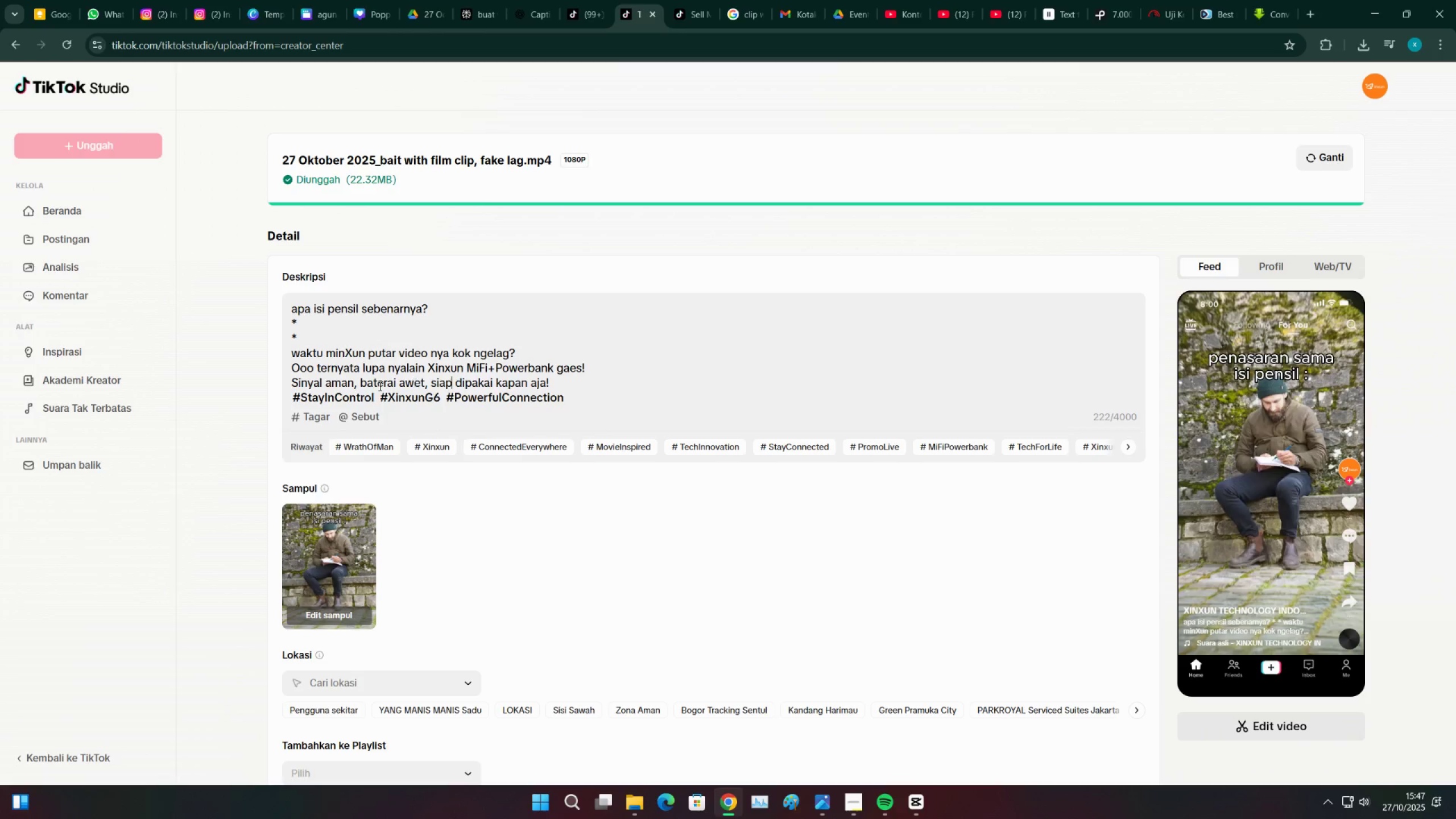 
double_click([376, 386])
 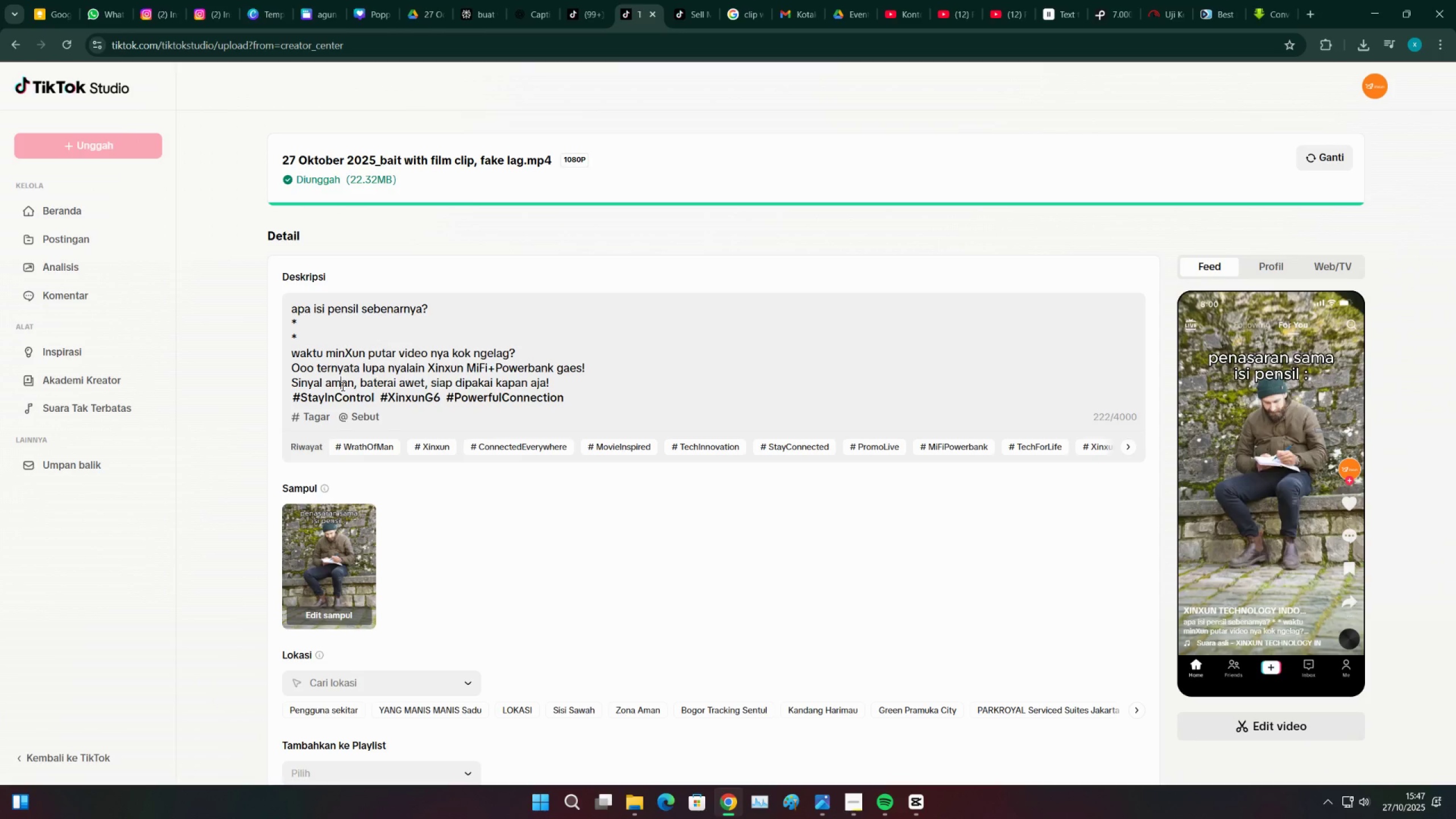 
left_click([342, 386])
 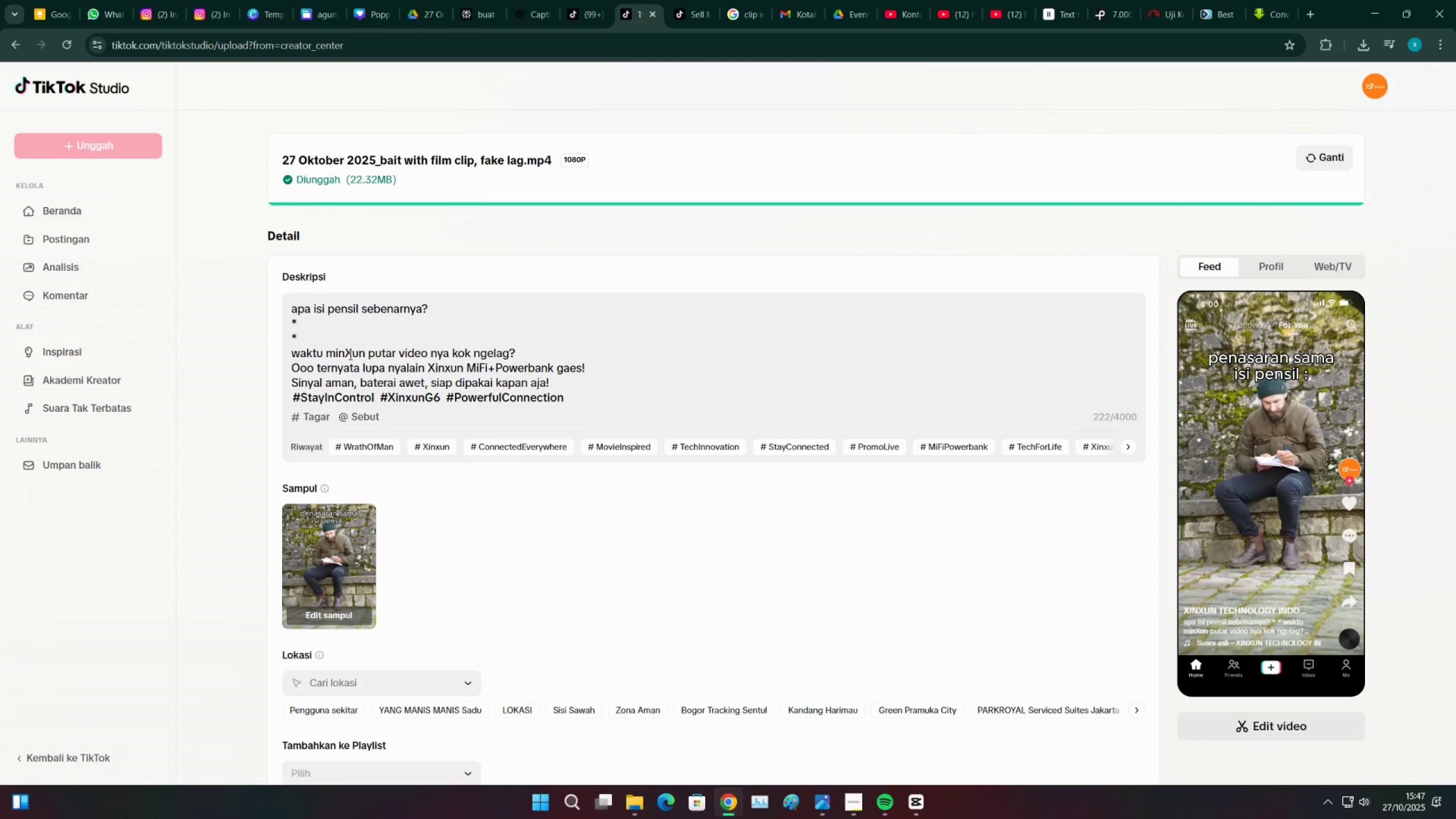 
left_click([349, 354])
 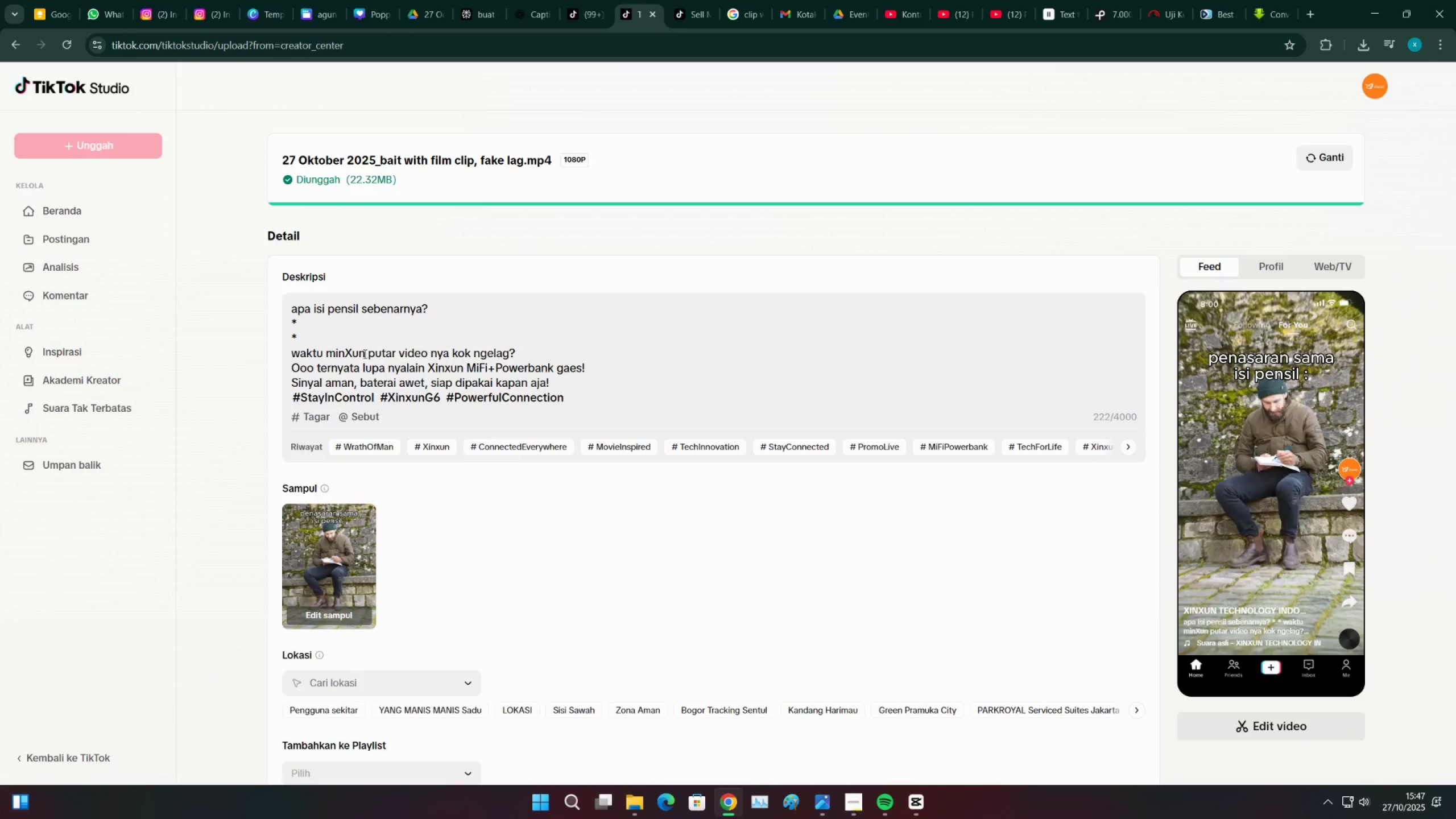 
left_click([364, 354])
 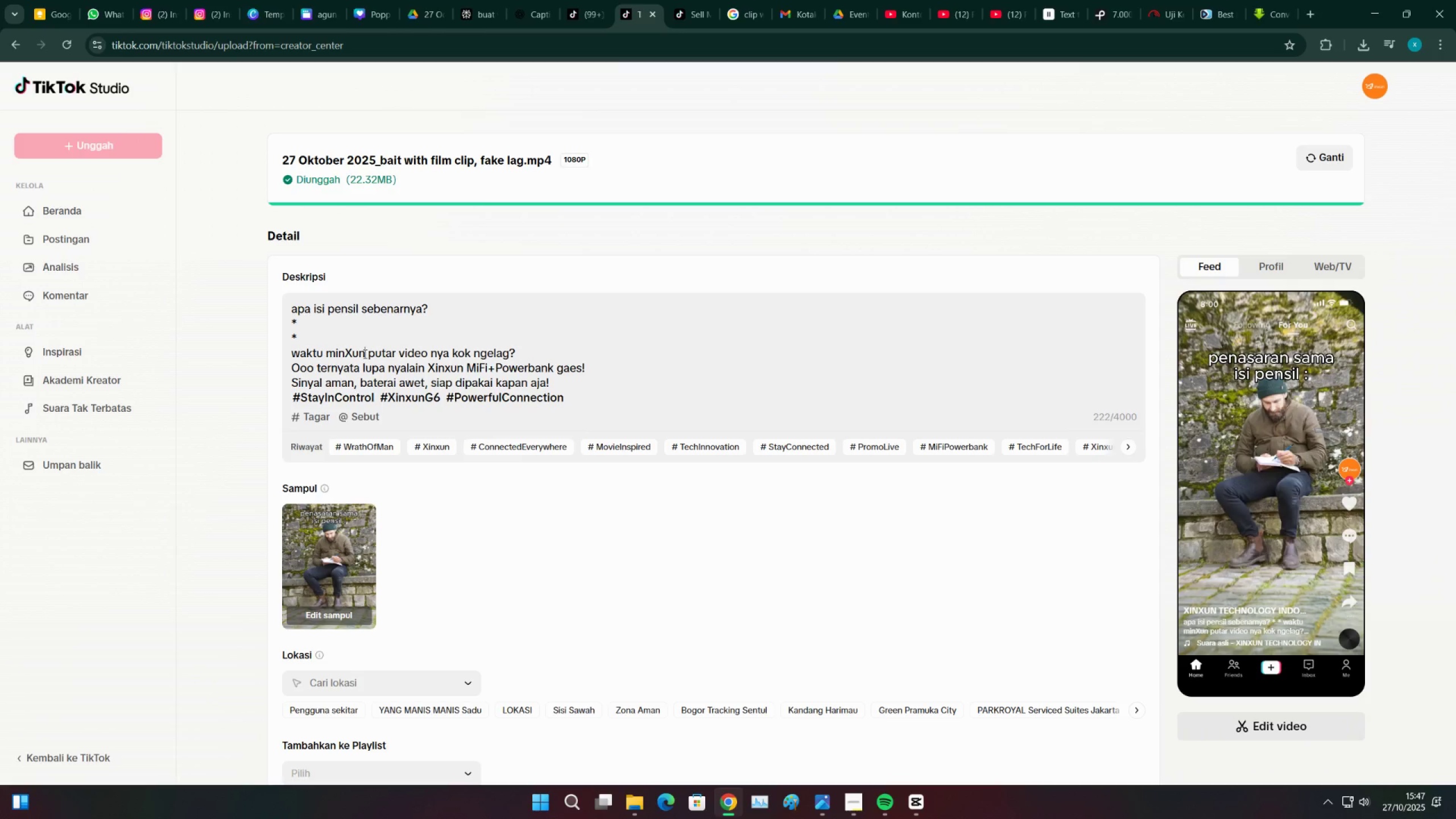 